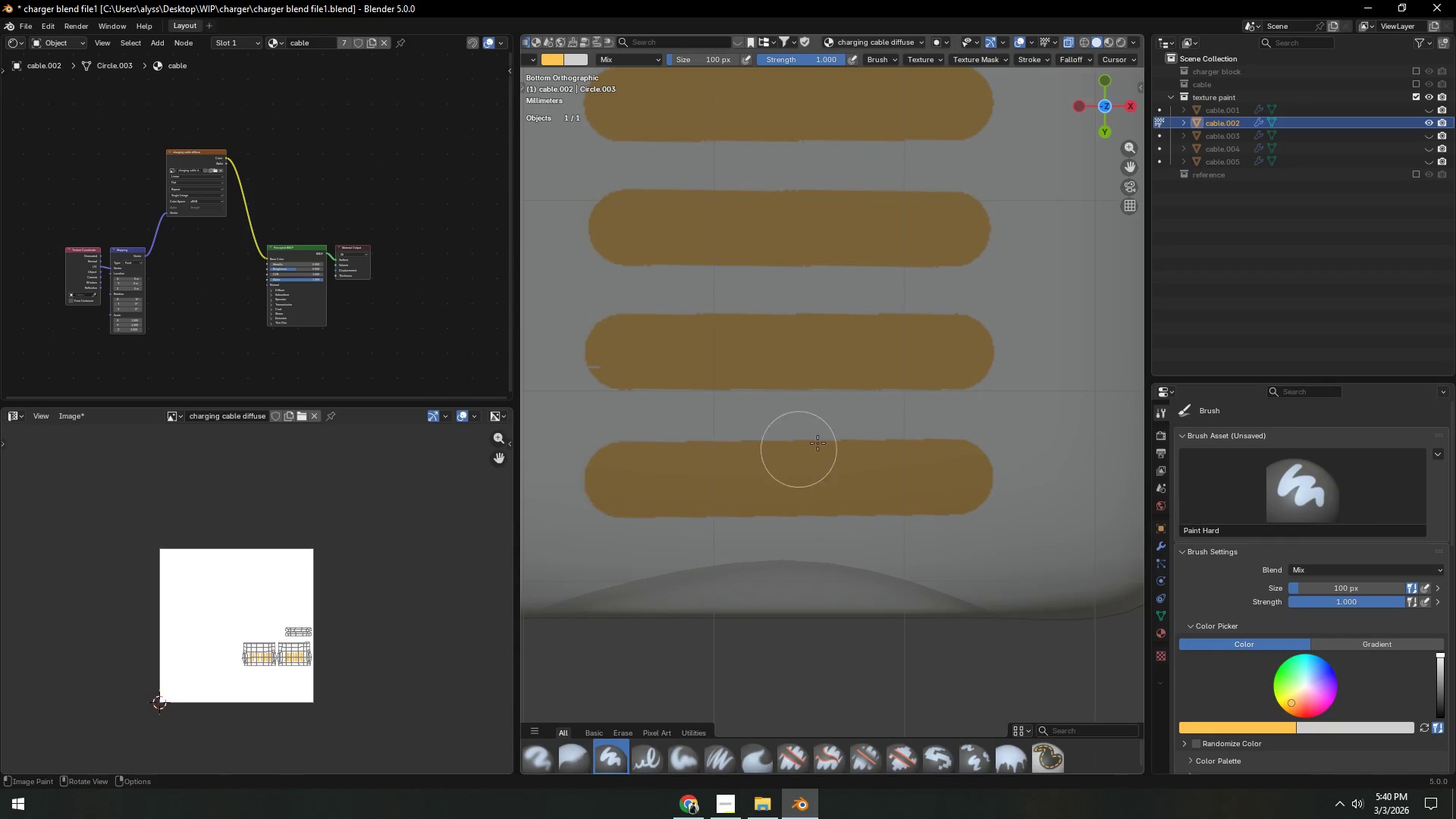 
scroll: coordinate [877, 409], scroll_direction: down, amount: 9.0
 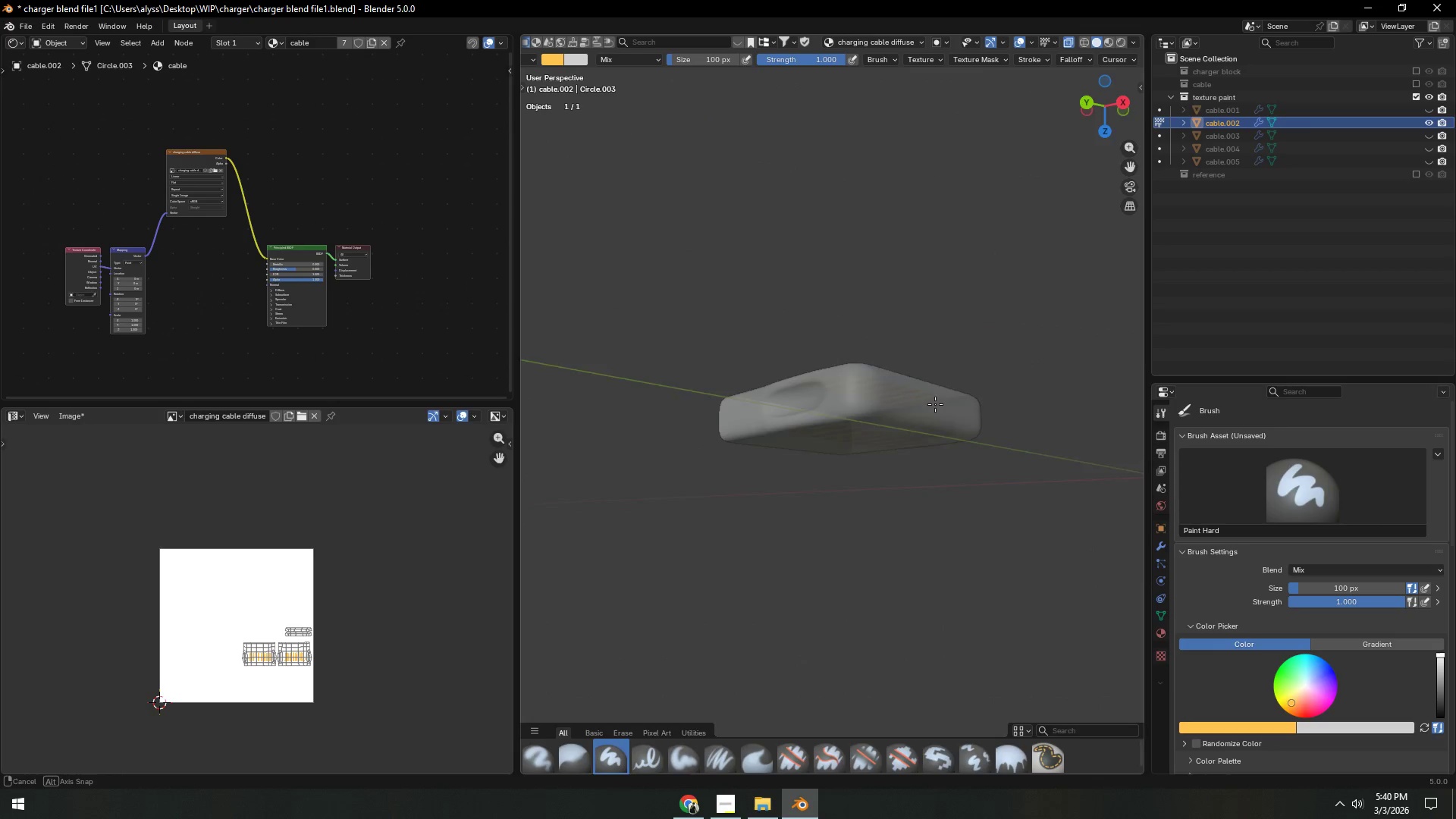 
wait(9.33)
 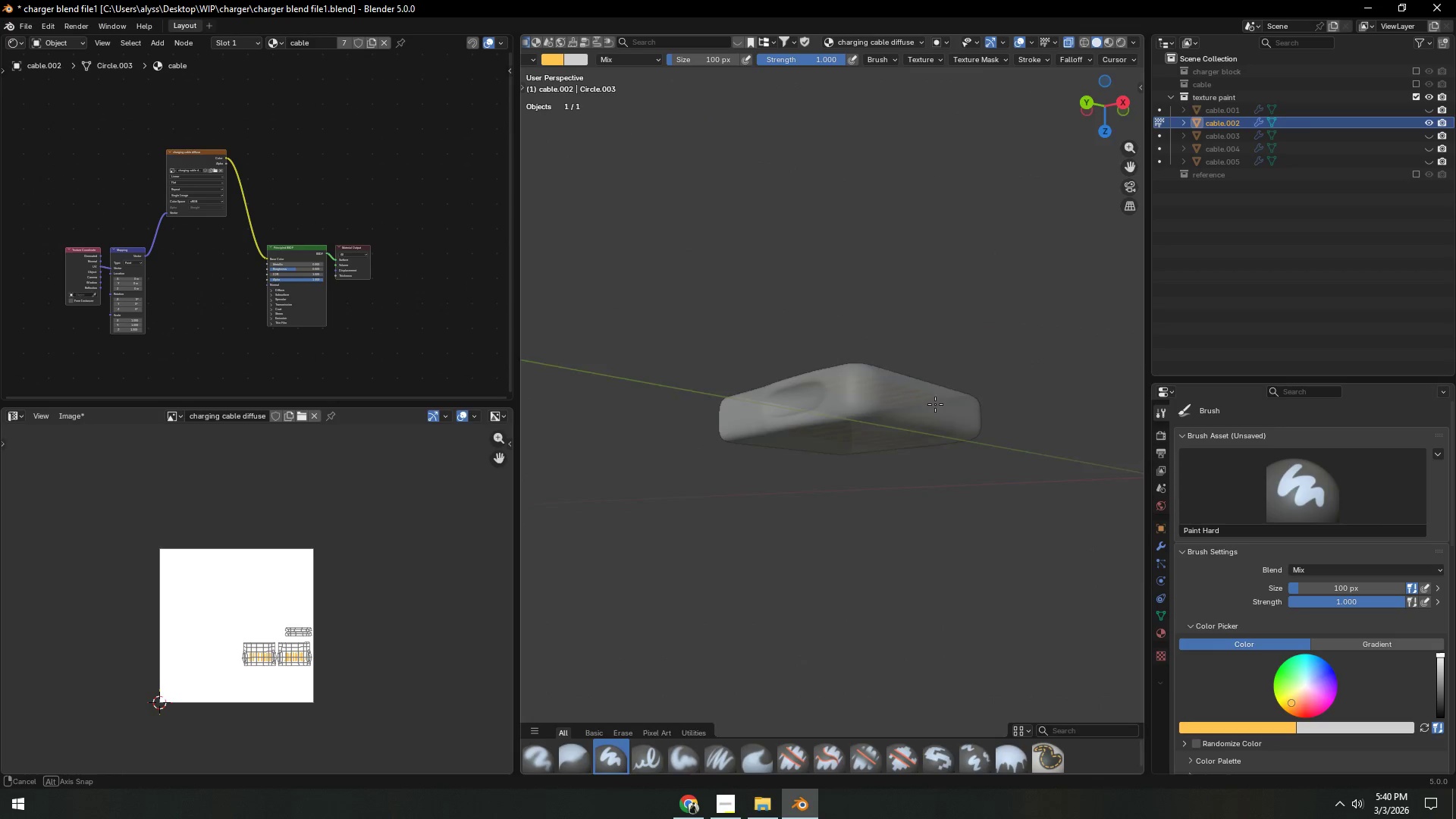 
left_click([74, 419])
 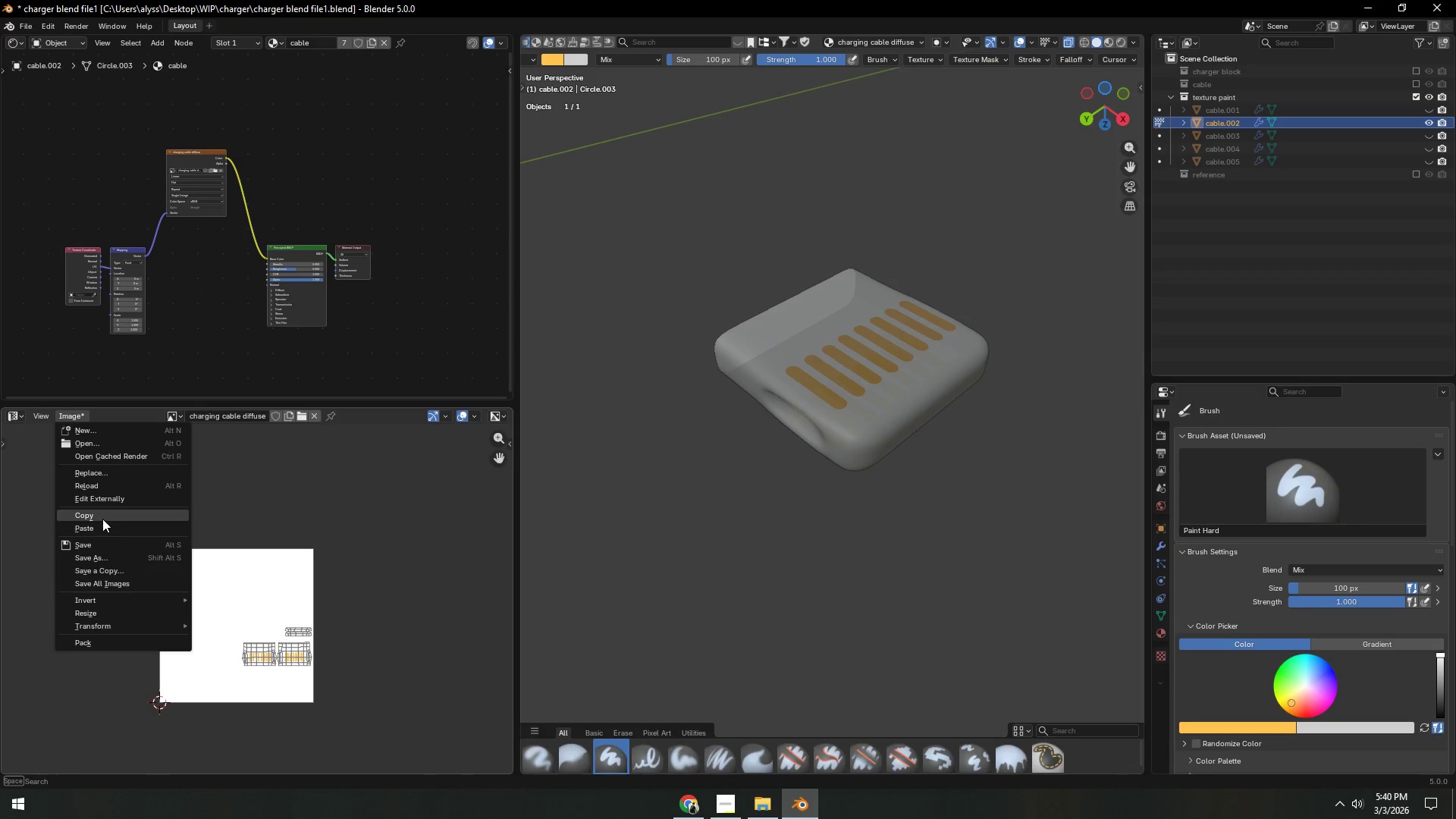 
left_click([108, 542])
 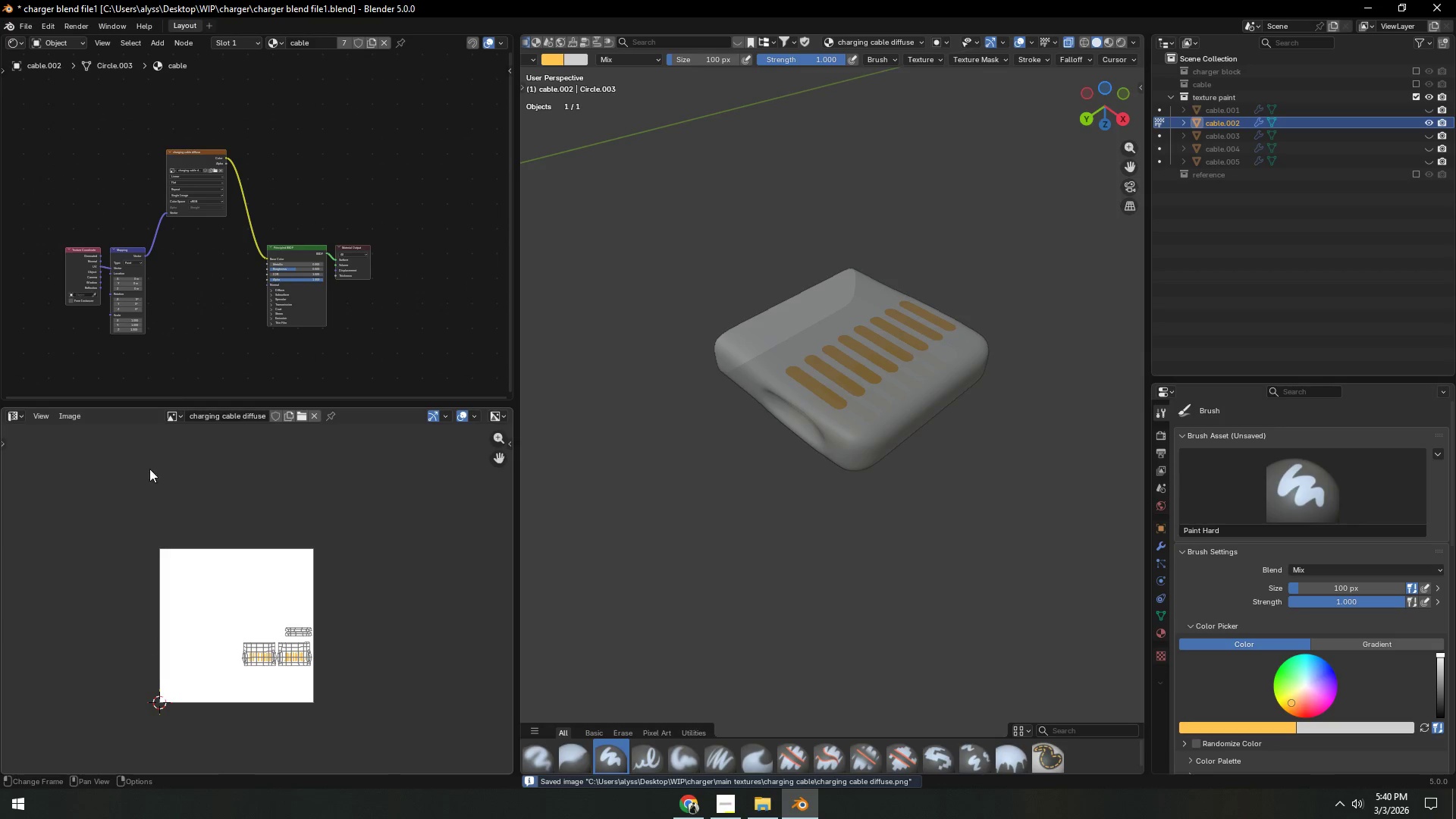 
left_click([199, 325])
 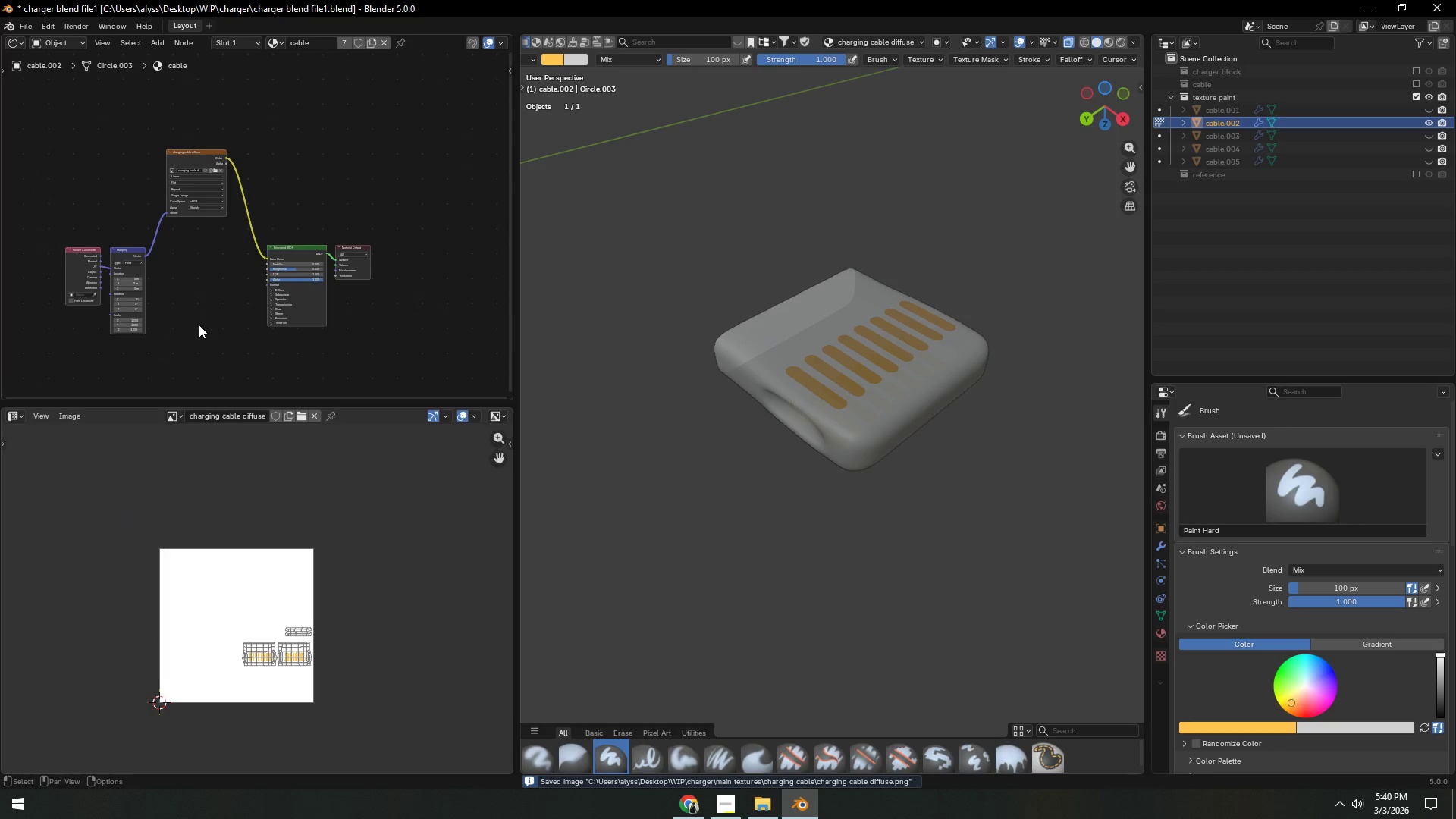 
type(Aimage)
 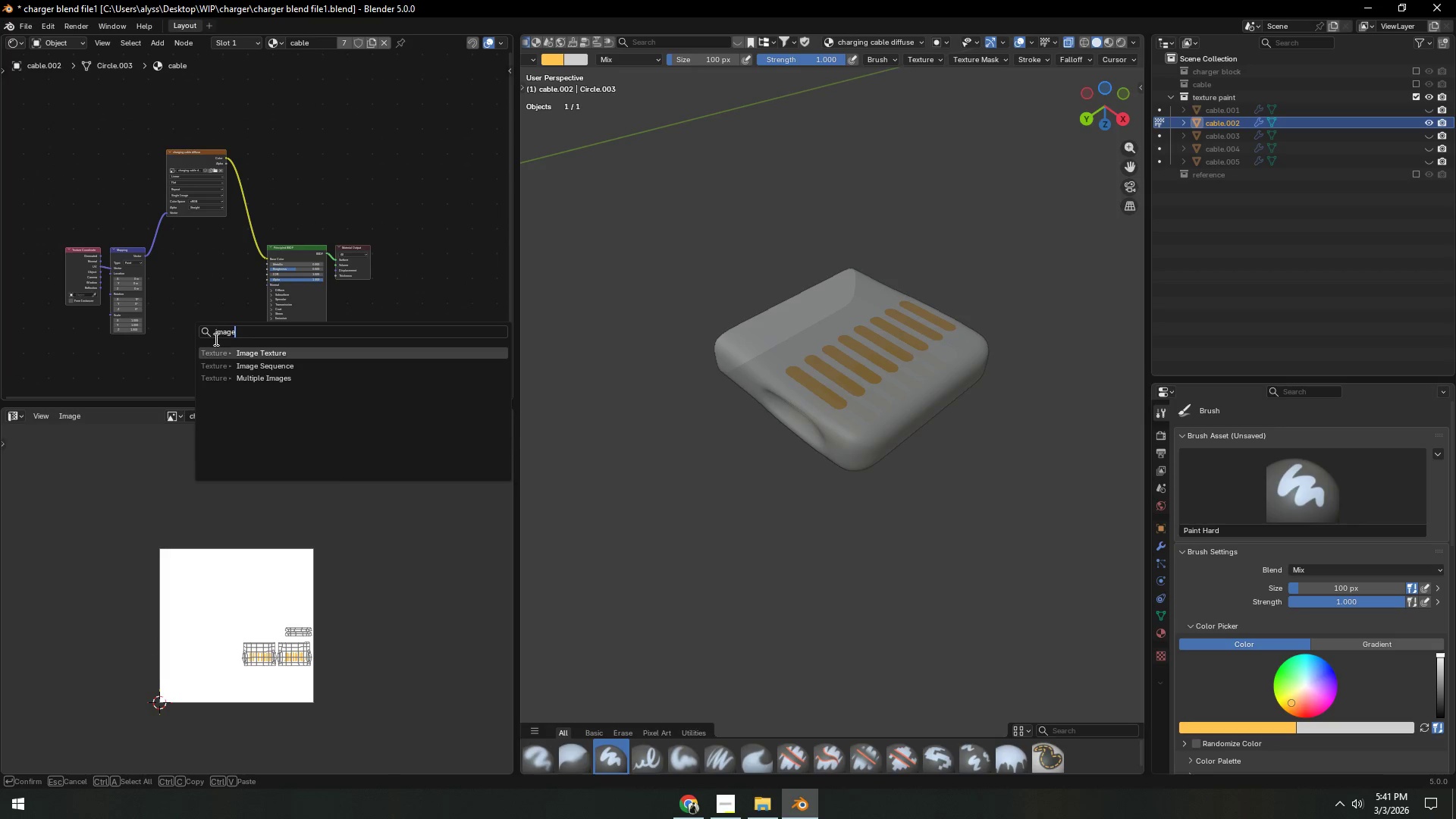 
left_click([233, 351])
 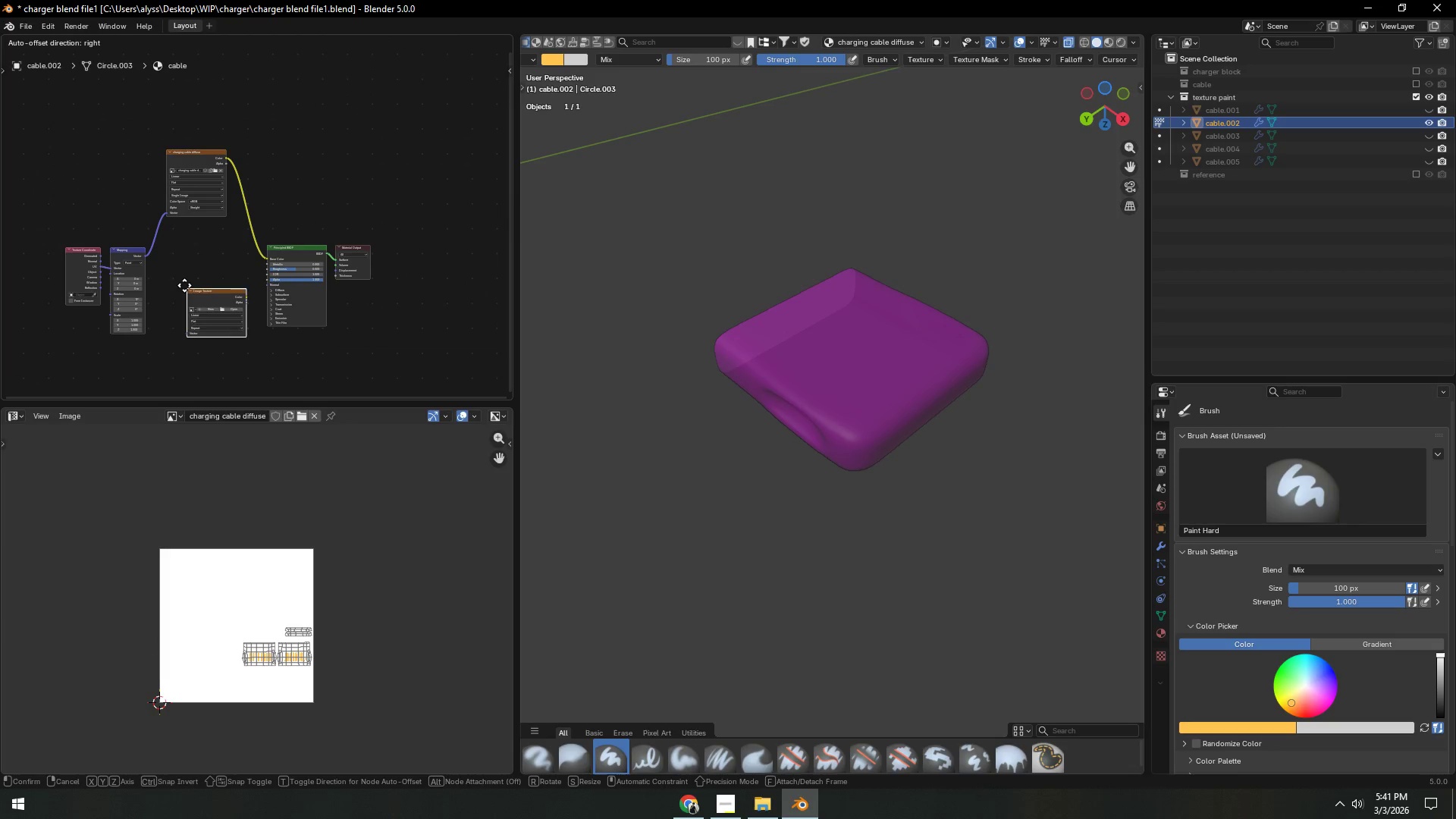 
left_click([166, 262])
 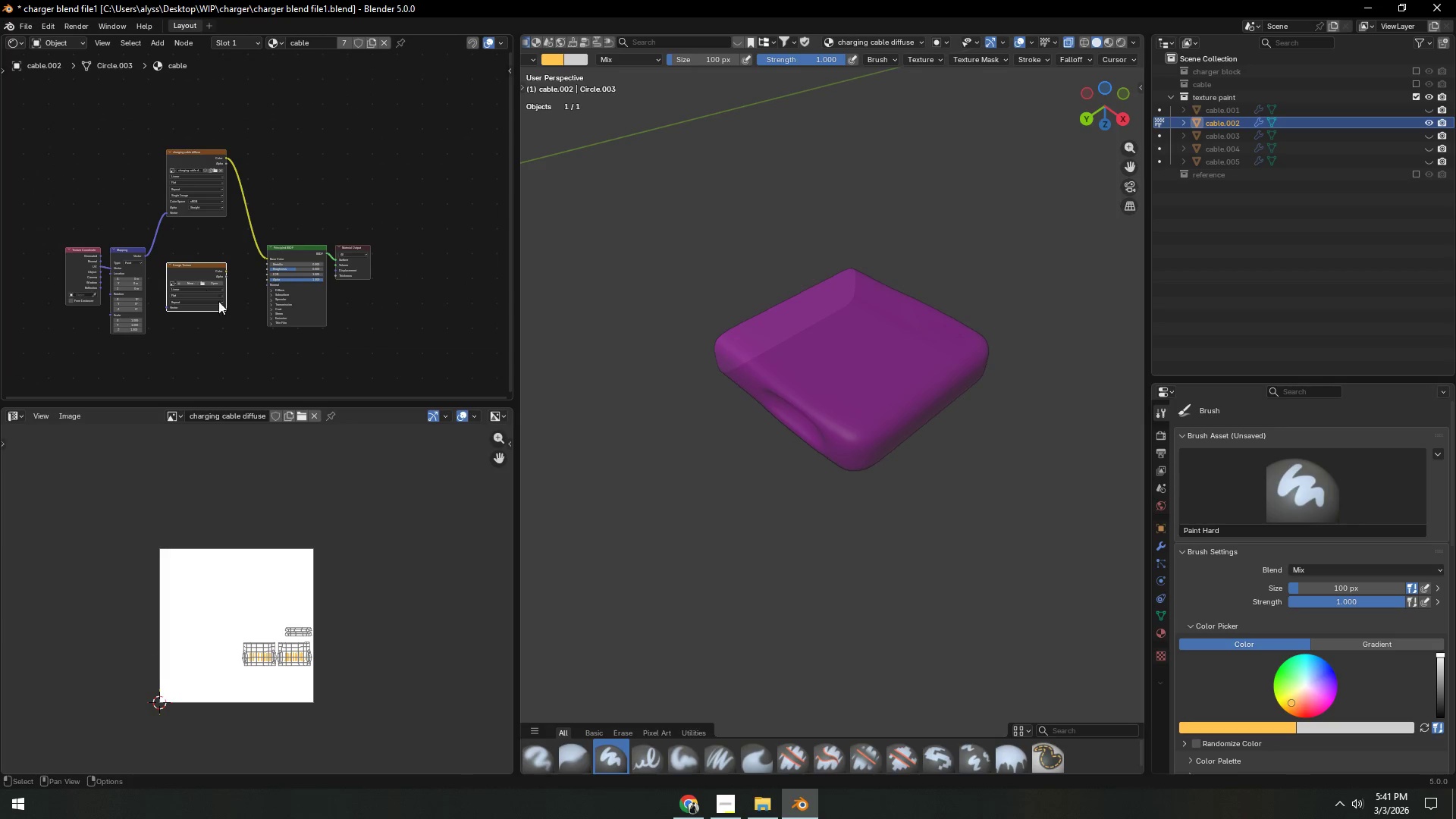 
hold_key(key=ShiftLeft, duration=0.34)
 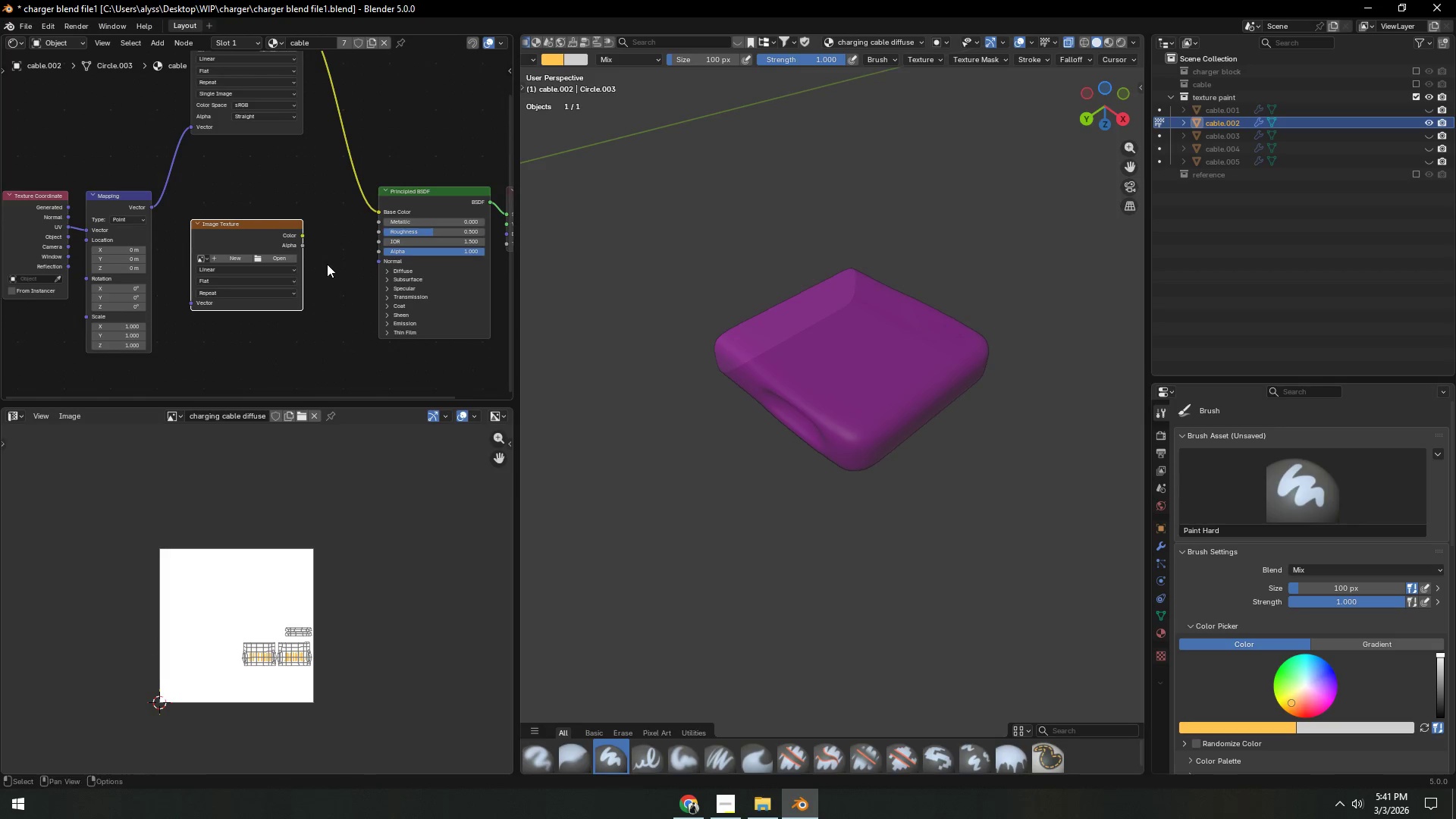 
scroll: coordinate [327, 265], scroll_direction: up, amount: 13.0
 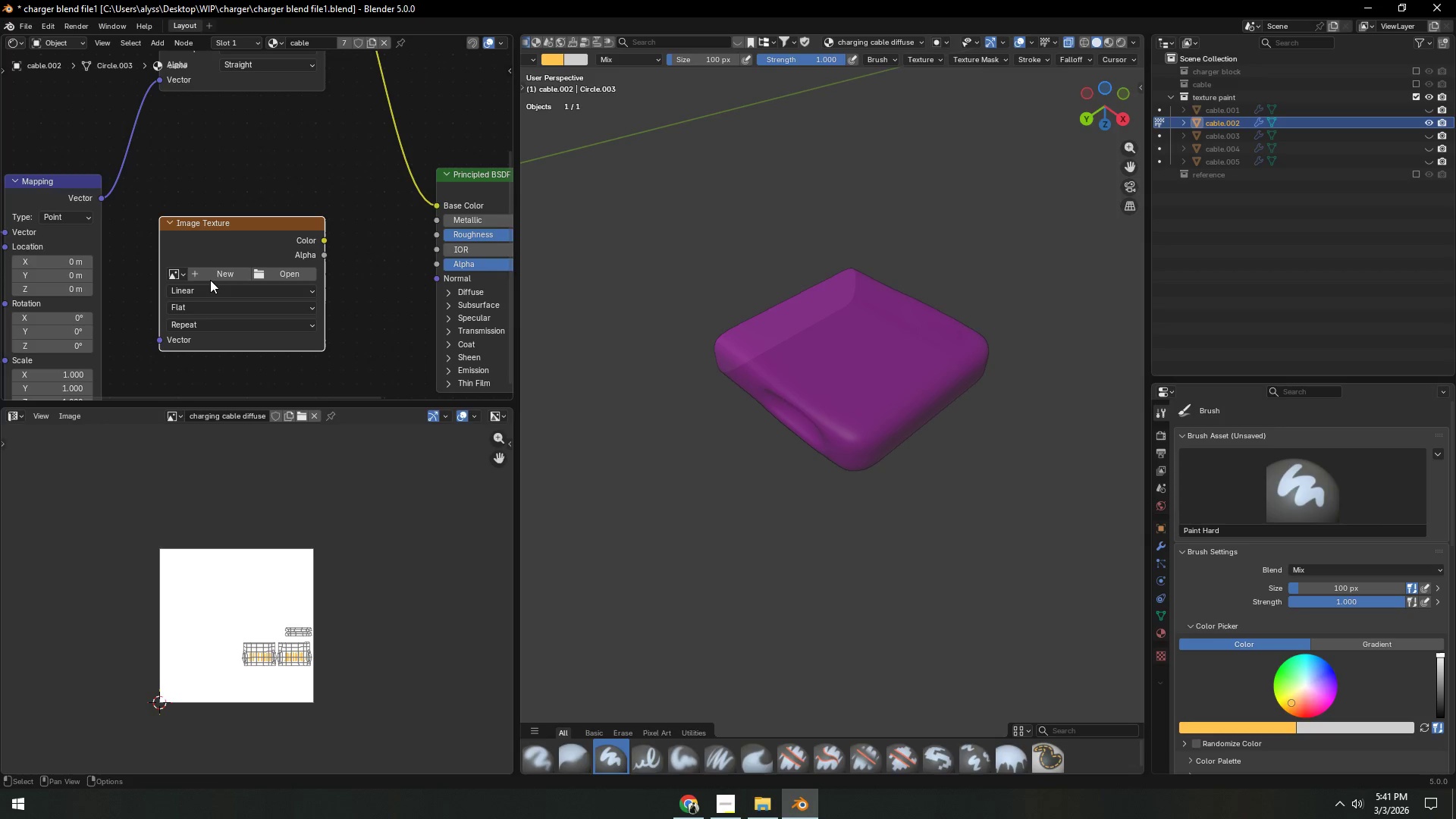 
left_click([214, 276])
 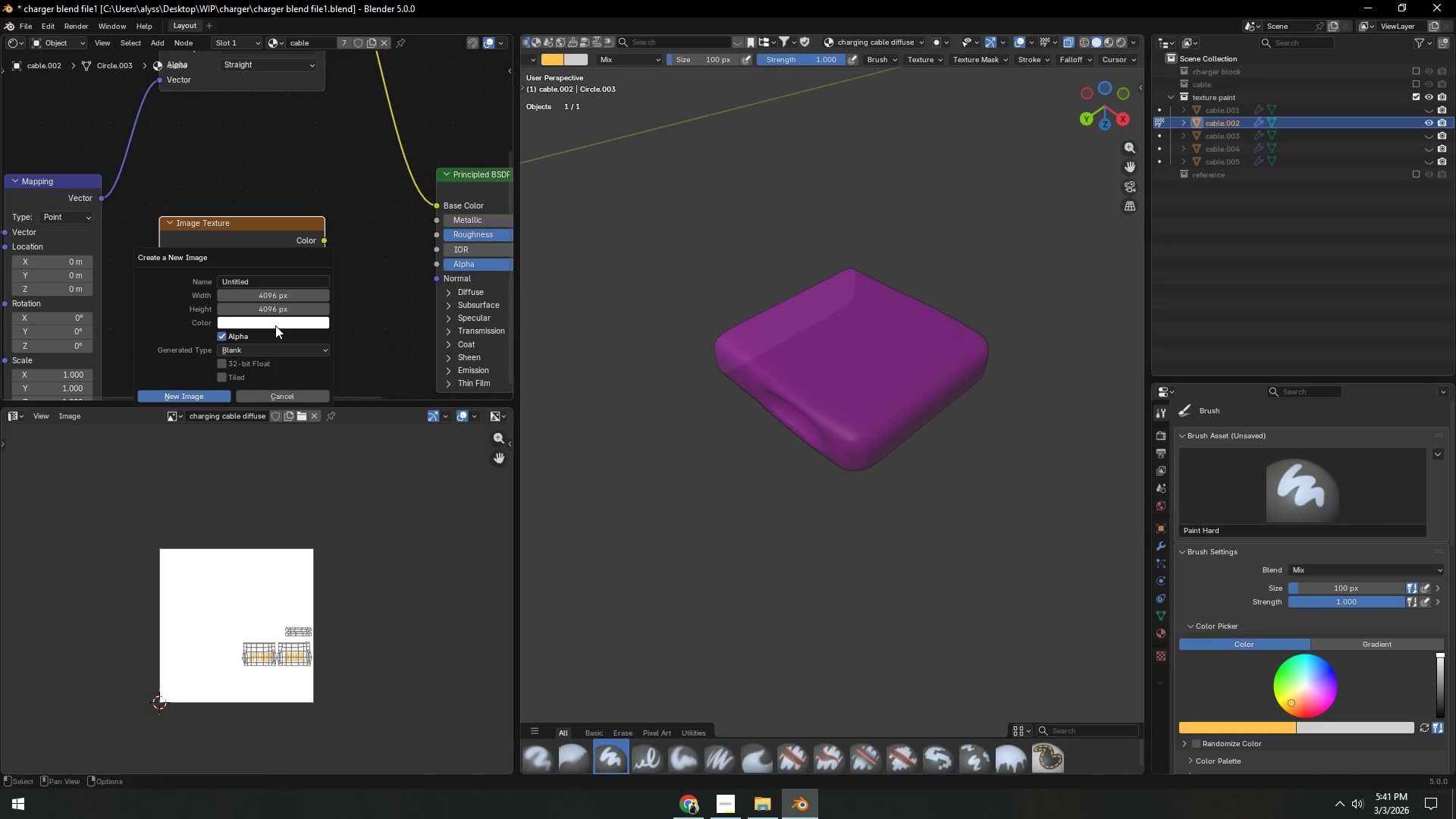 
double_click([275, 325])
 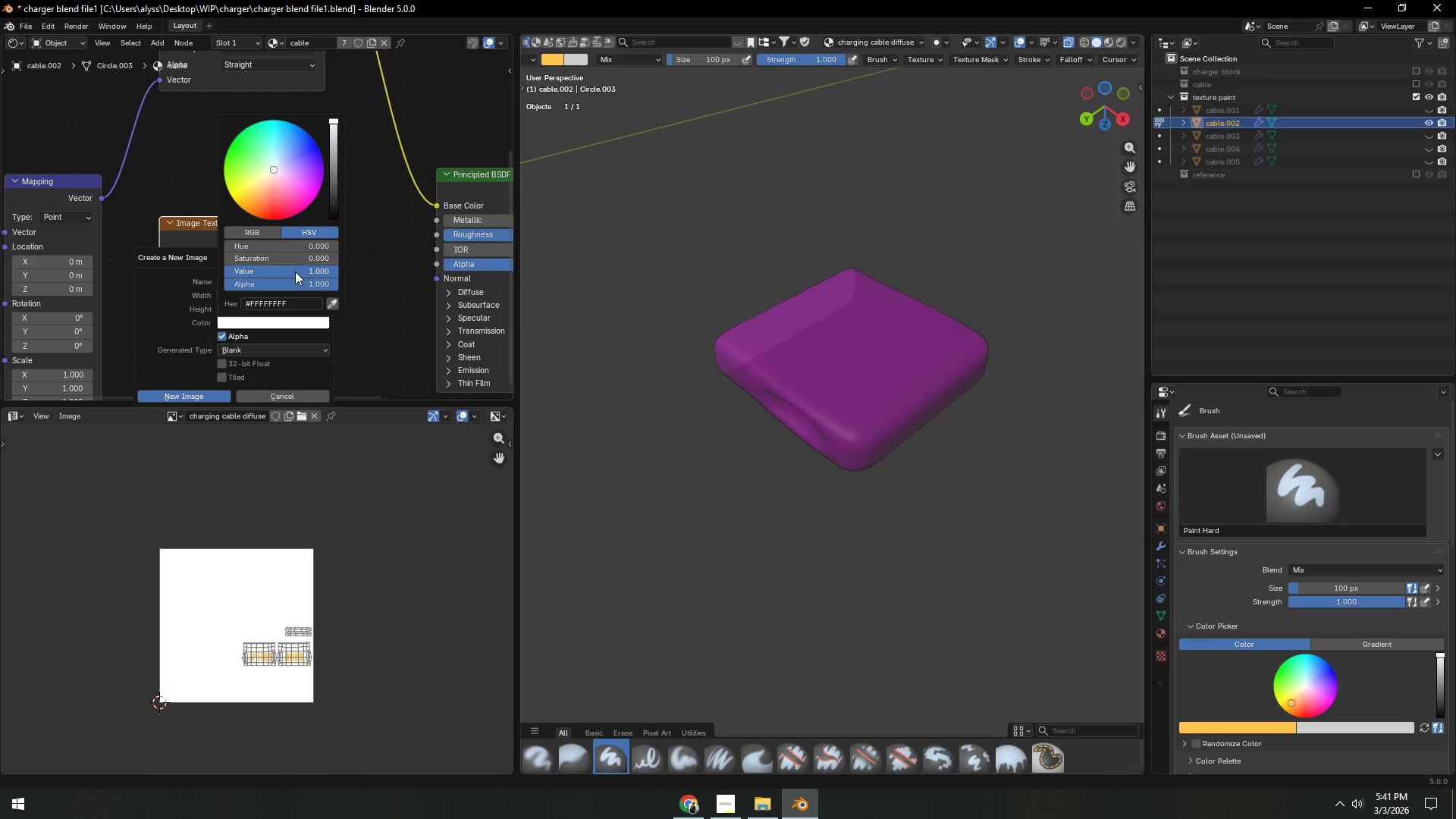 
left_click([289, 272])
 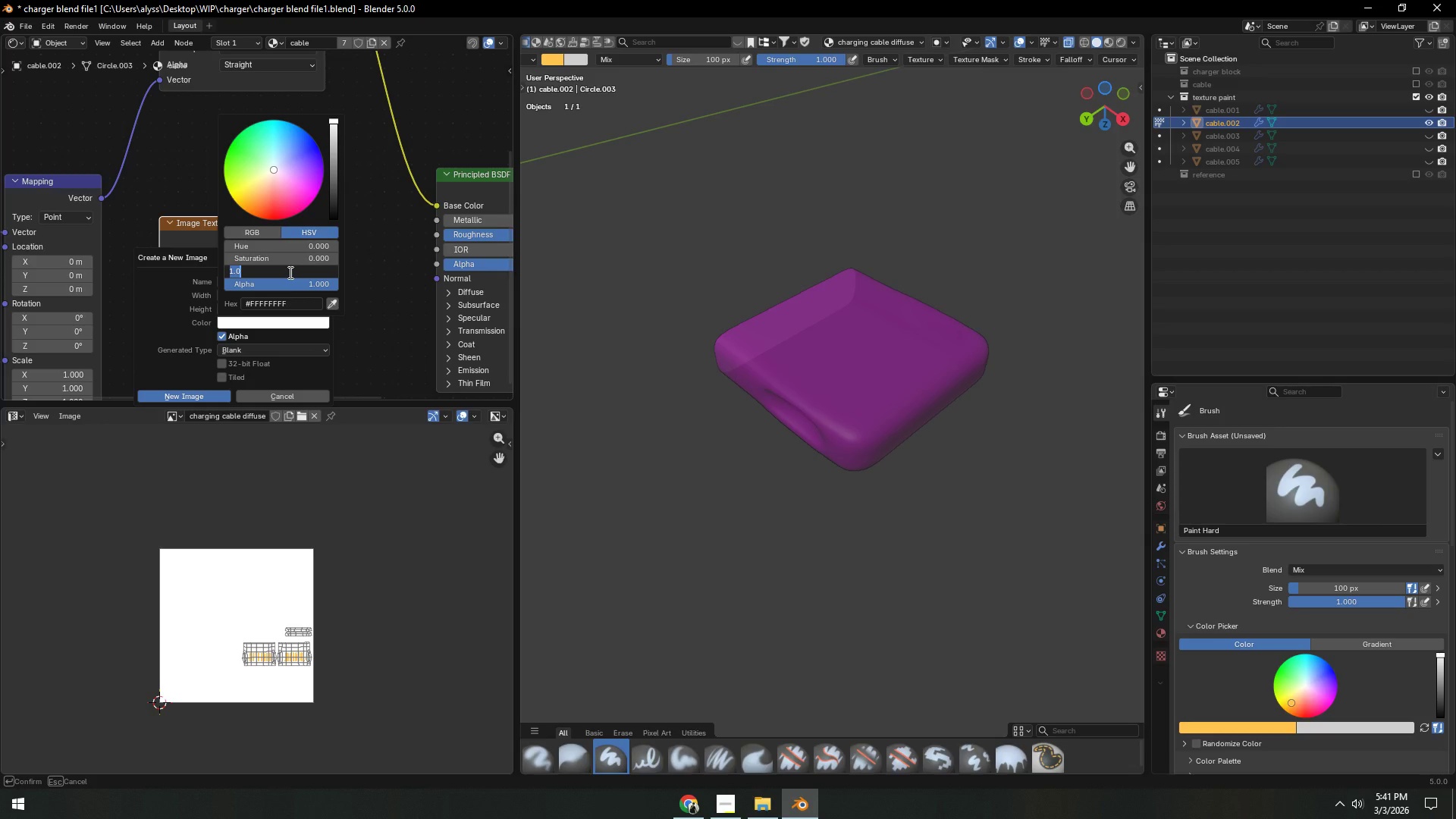 
key(NumpadDecimal)
 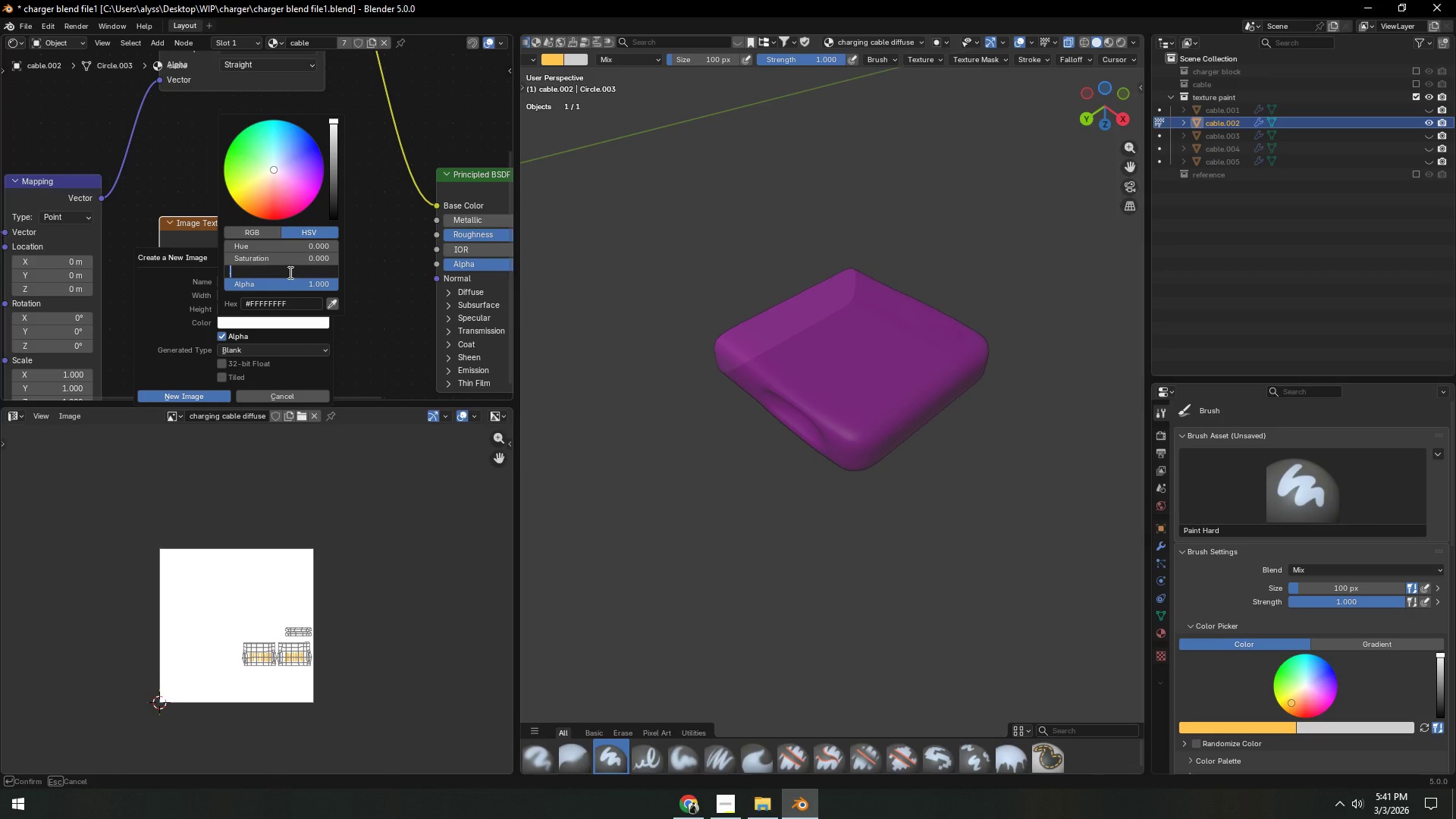 
key(Numpad5)
 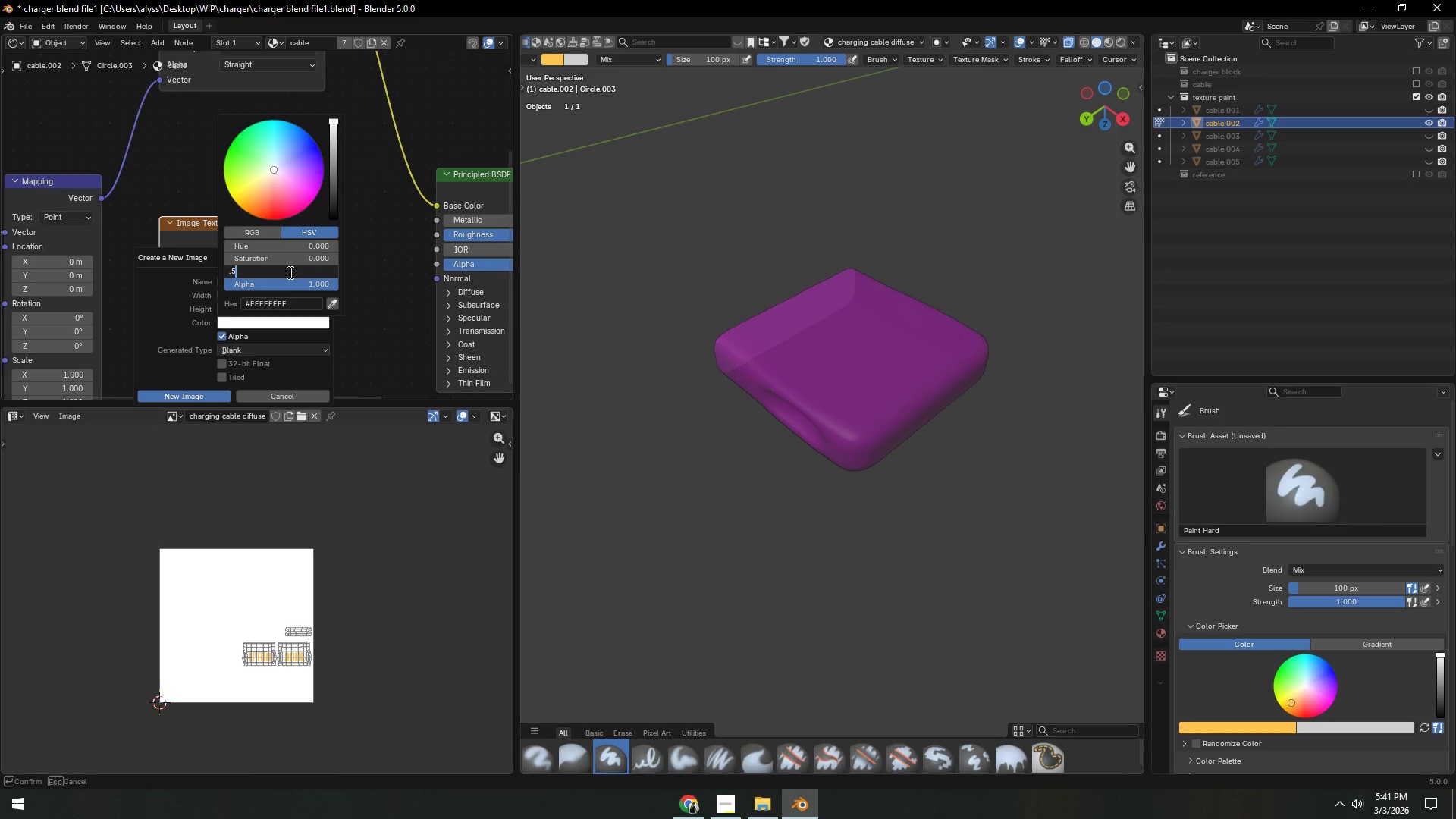 
key(NumpadEnter)
 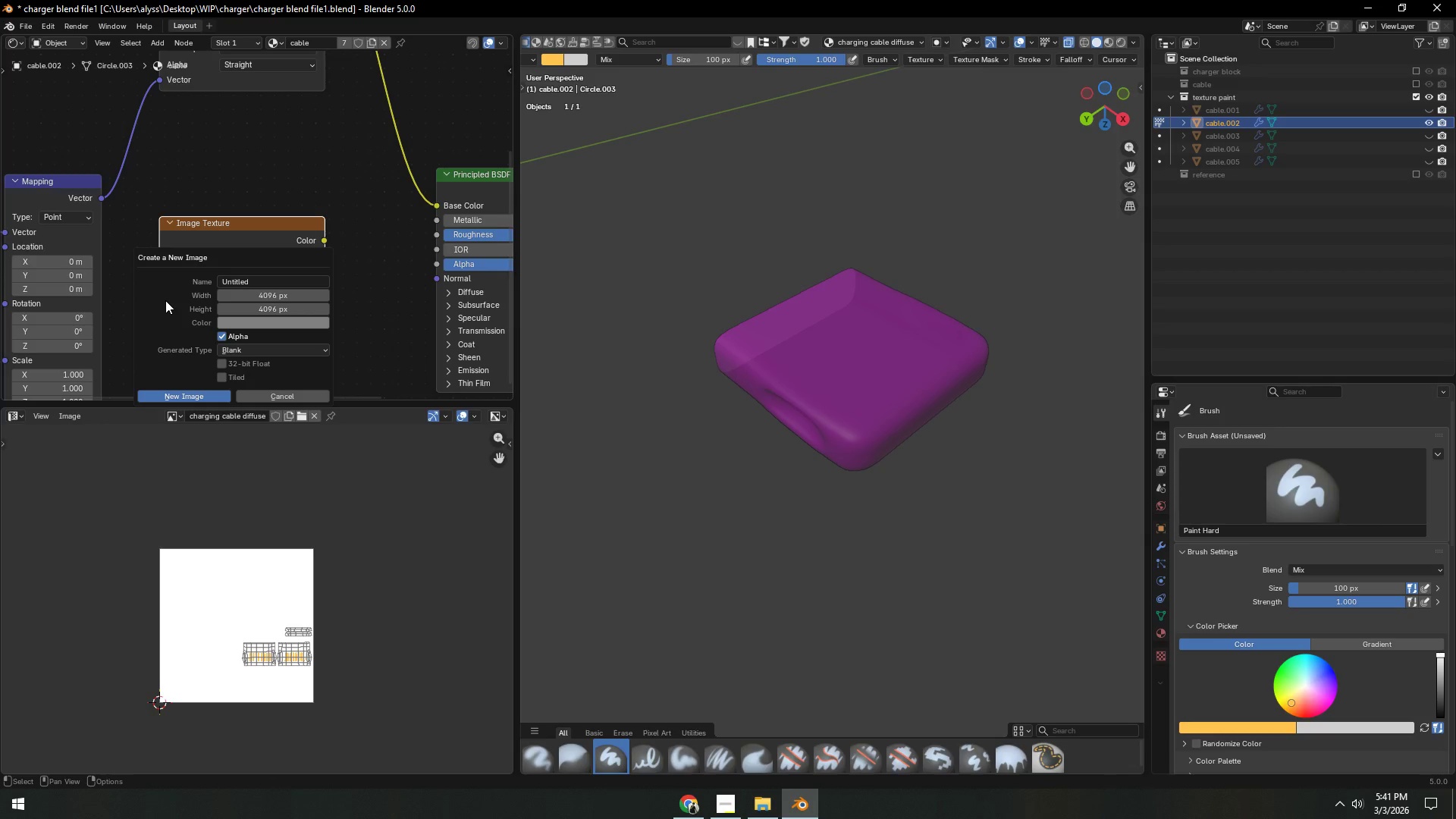 
double_click([260, 281])
 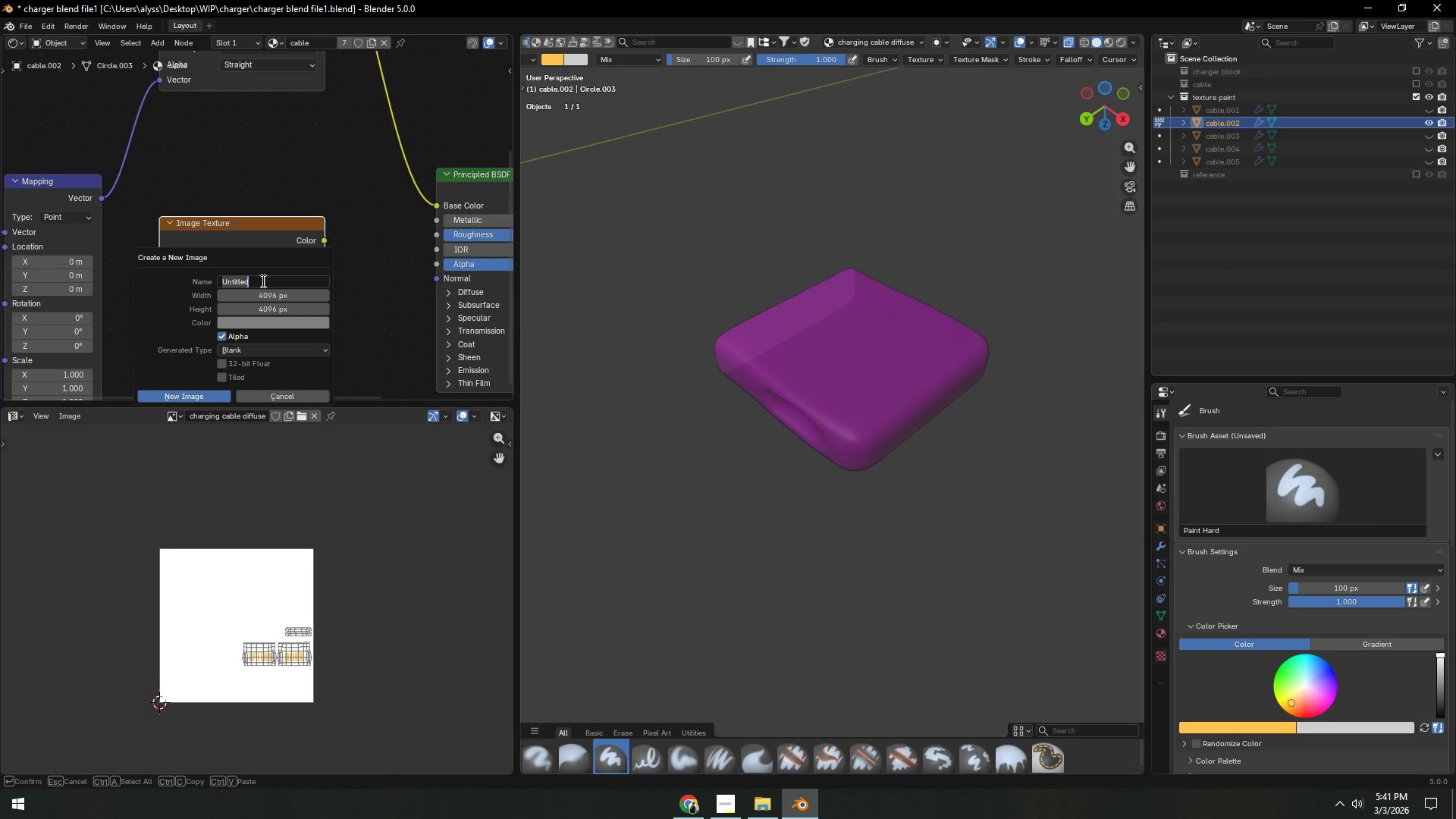 
type(charging cable metallness)
key(NumpadEnter)
key(NumpadEnter)
 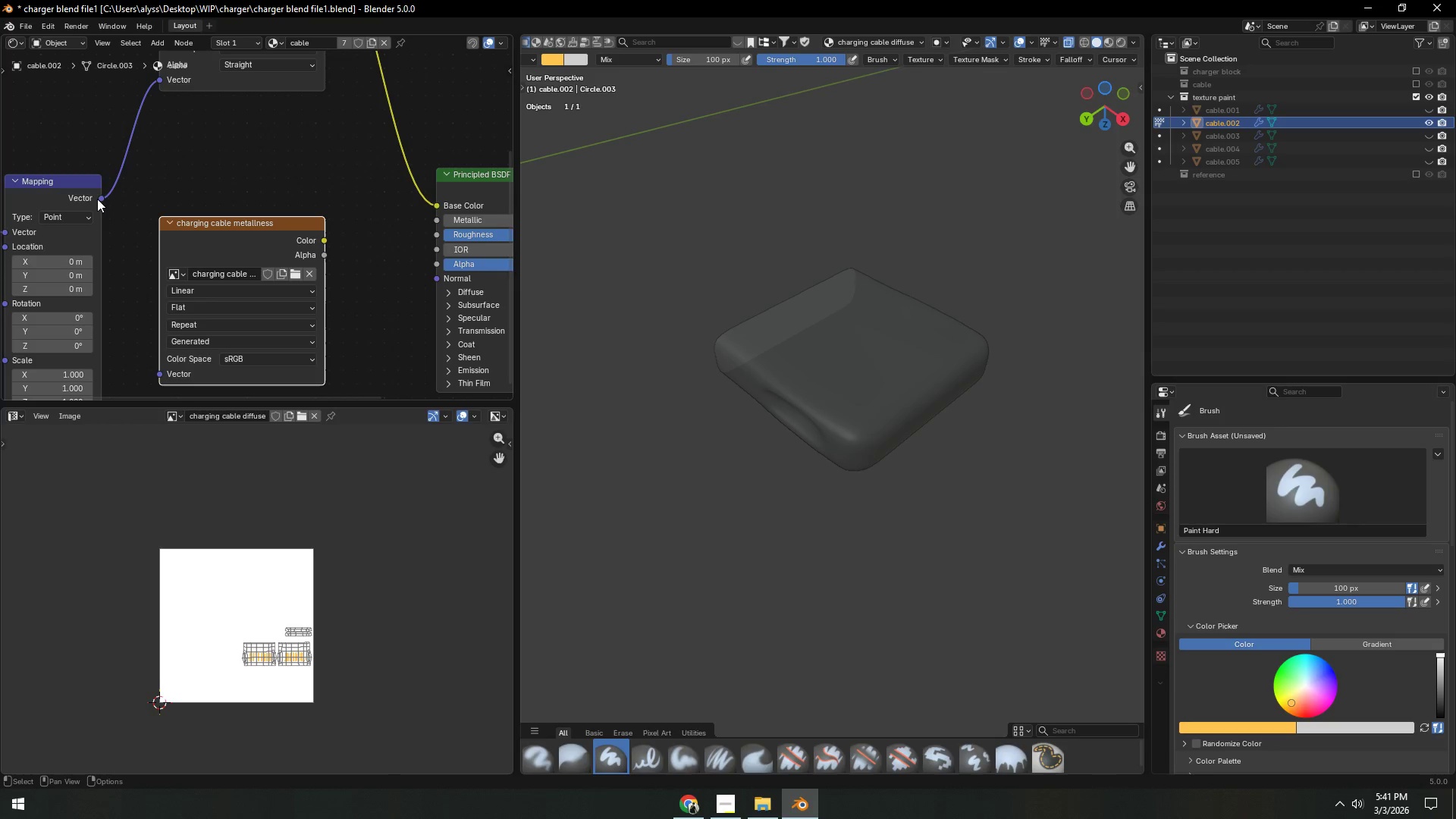 
left_click_drag(start_coordinate=[103, 200], to_coordinate=[154, 366])
 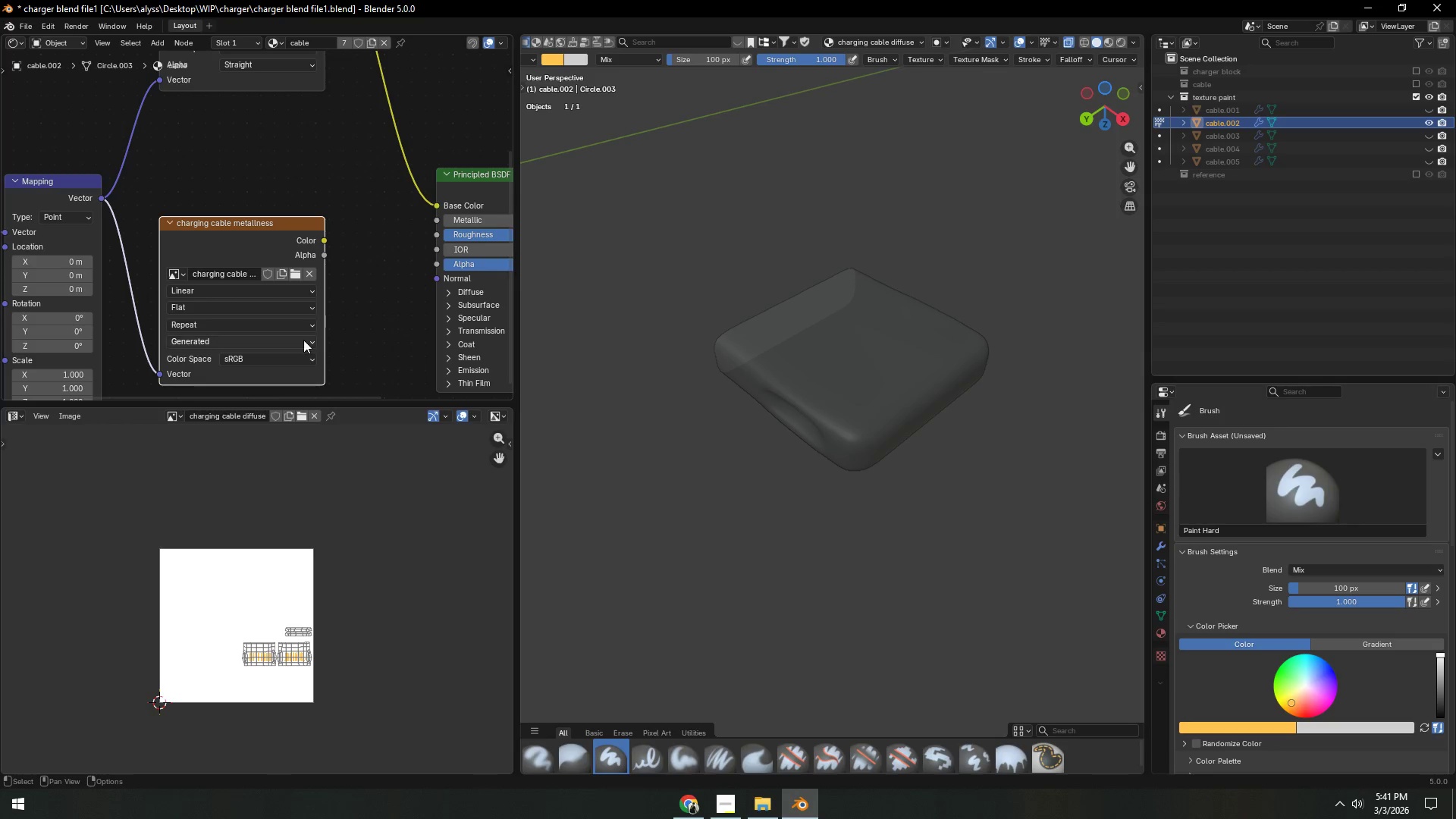 
left_click([297, 356])
 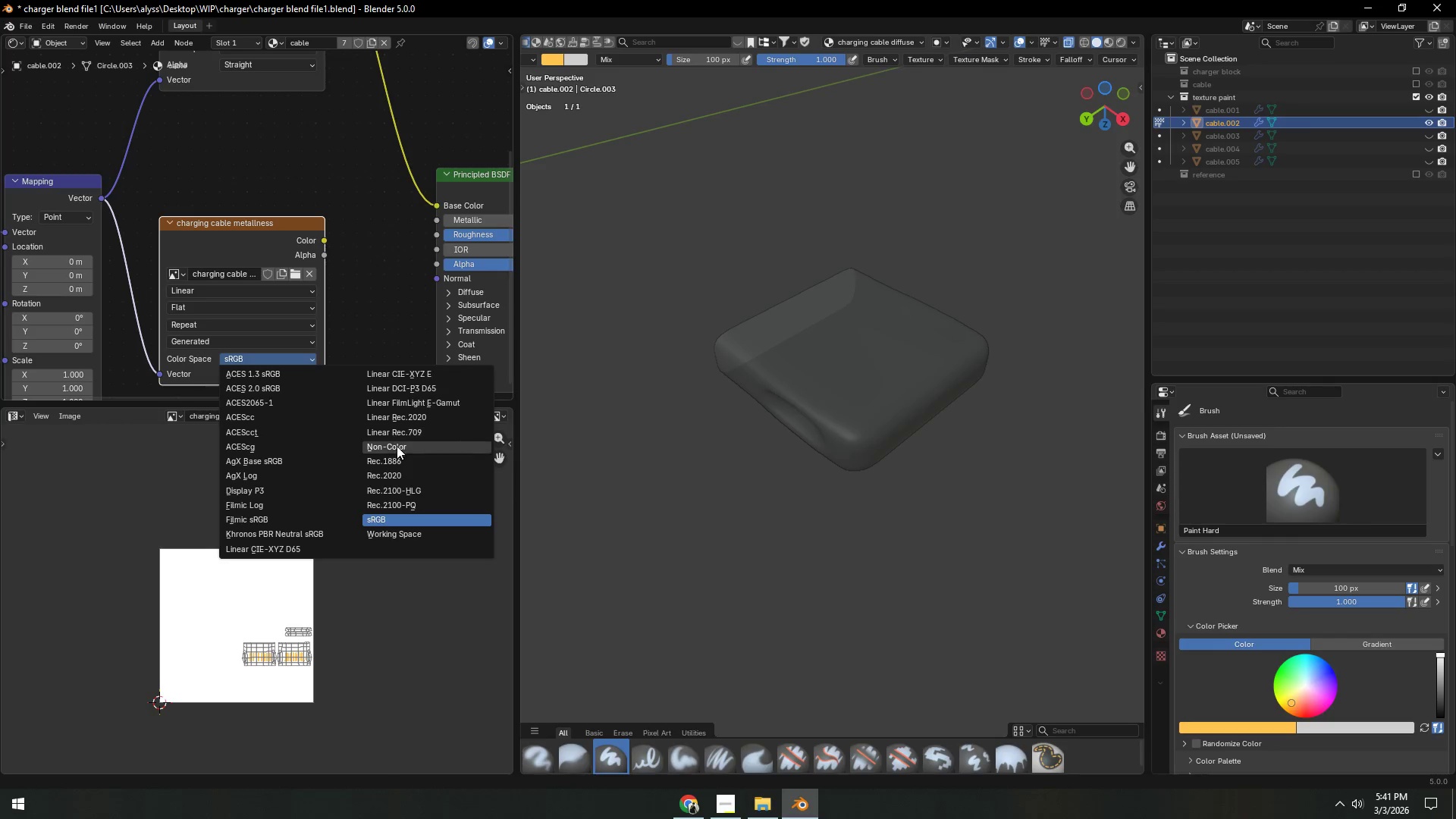 
left_click([397, 450])
 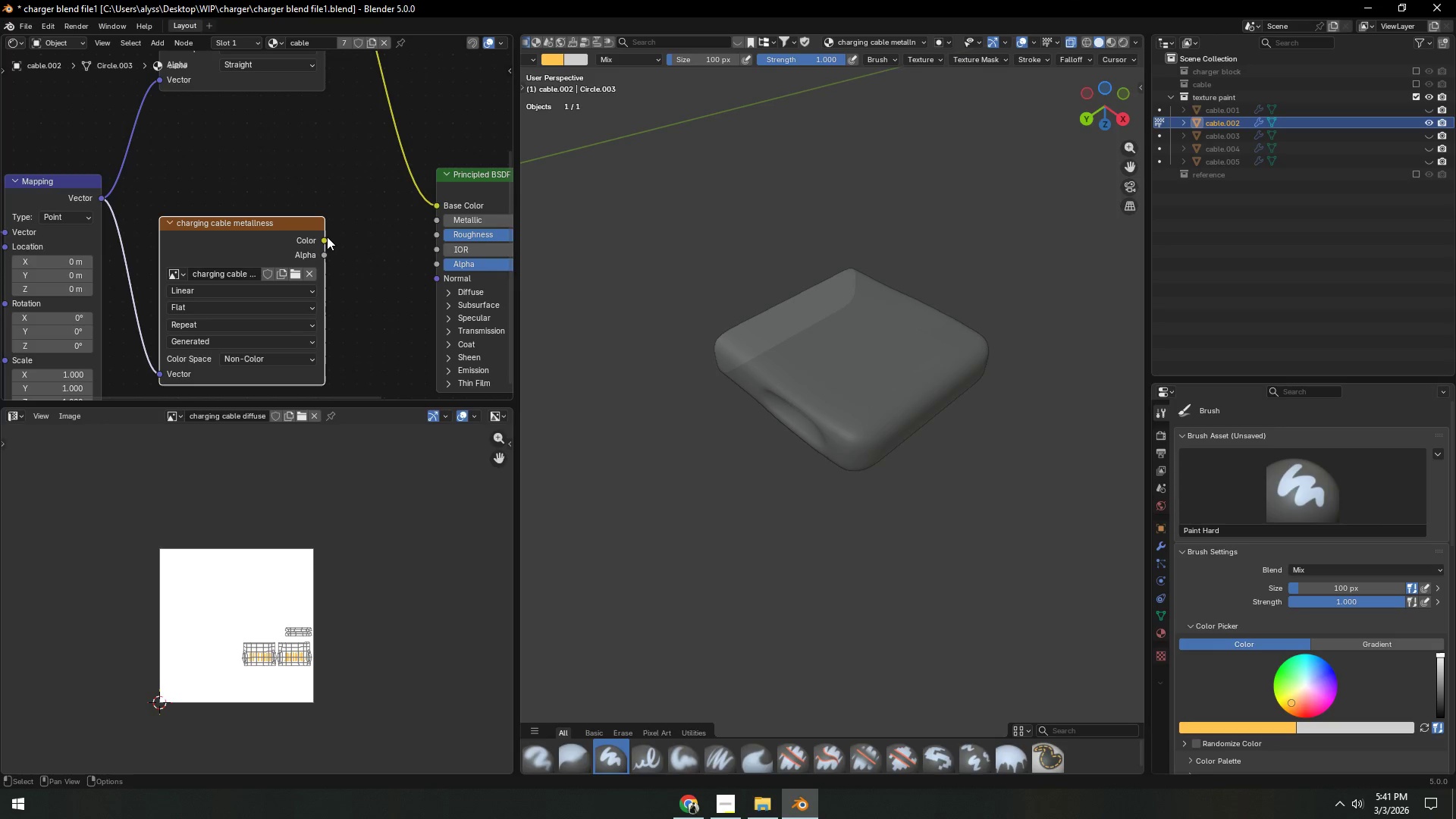 
left_click_drag(start_coordinate=[326, 238], to_coordinate=[424, 218])
 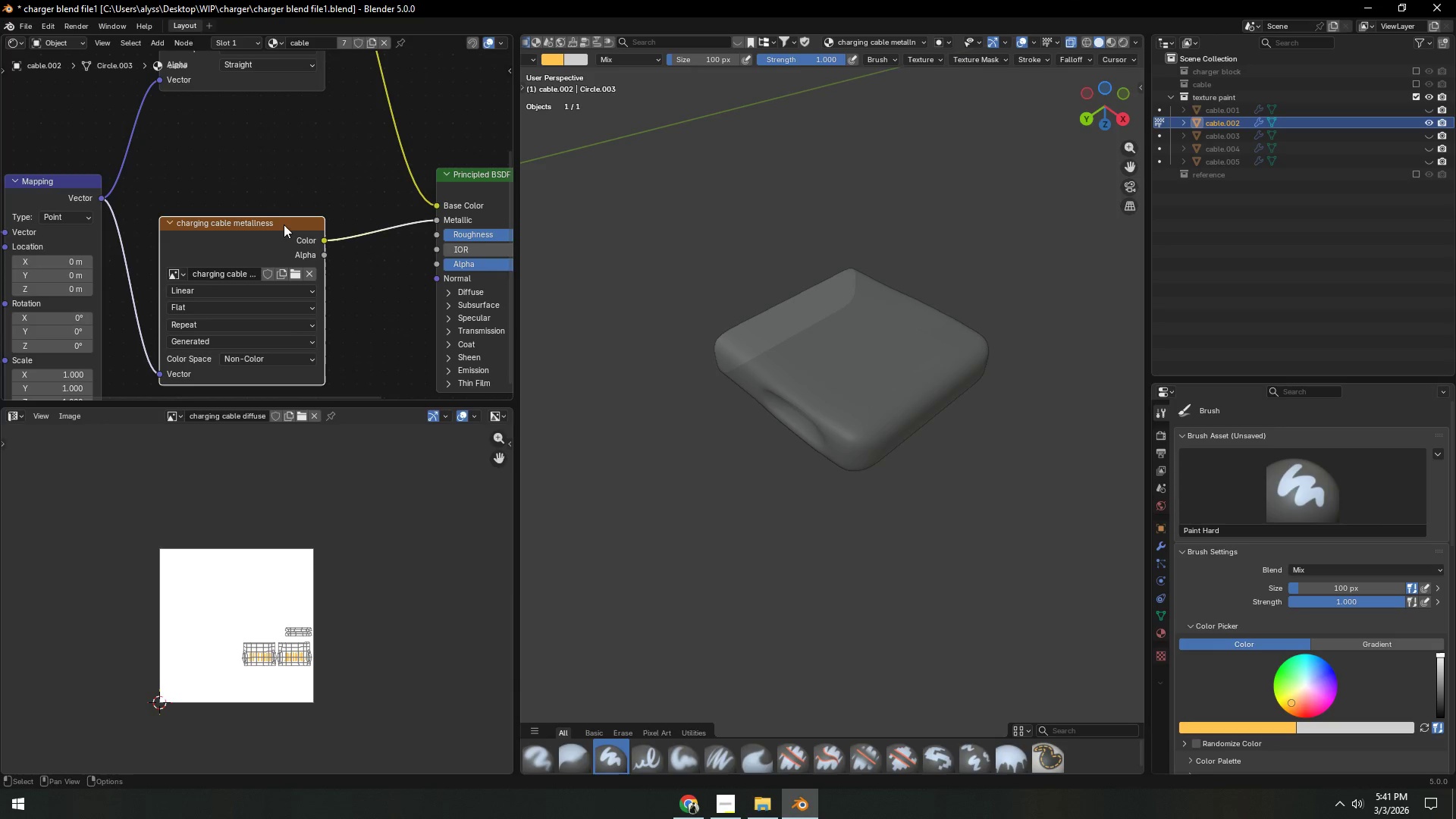 
left_click_drag(start_coordinate=[276, 223], to_coordinate=[275, 115])
 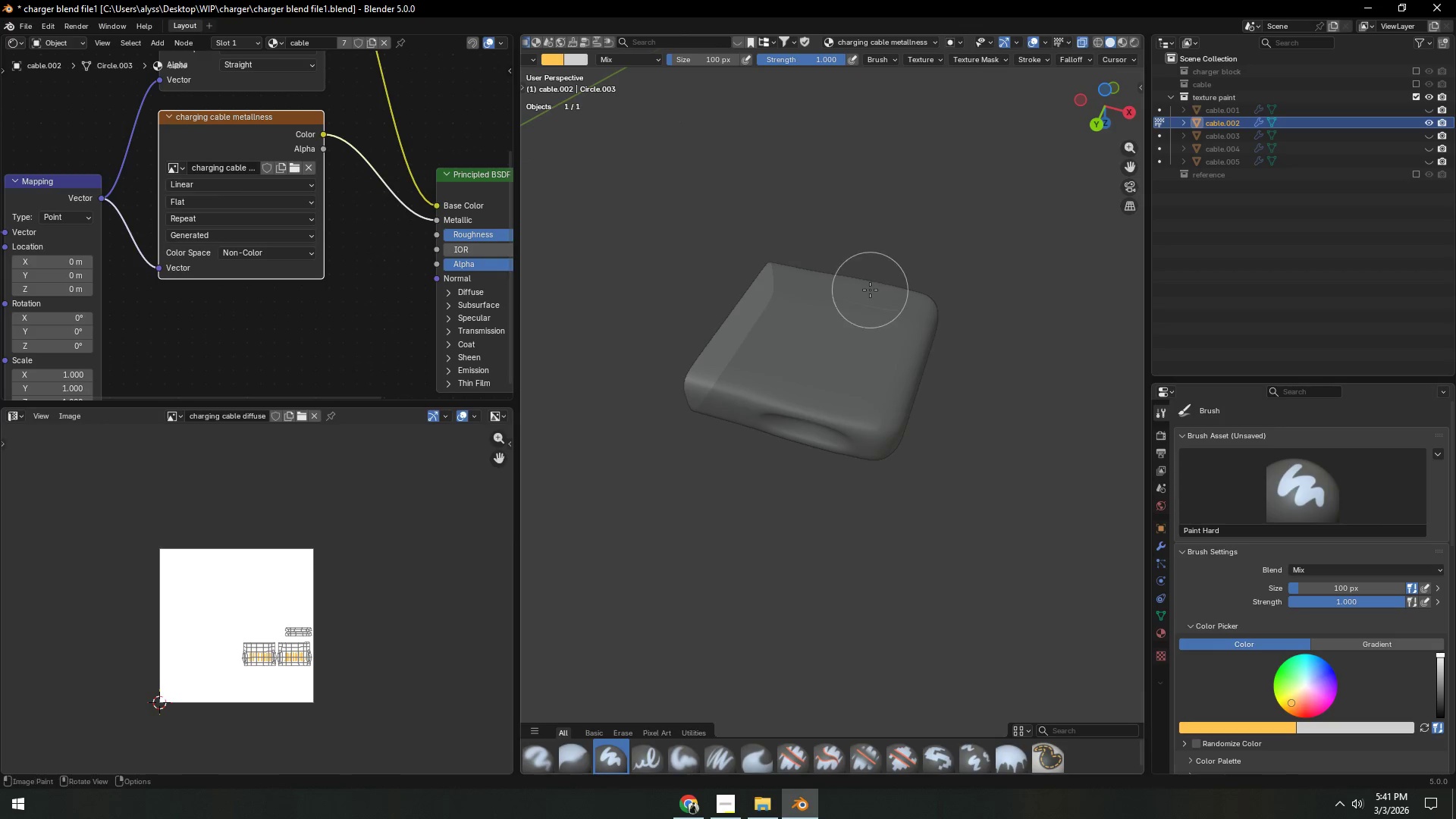 
key(Alt+AltLeft)
 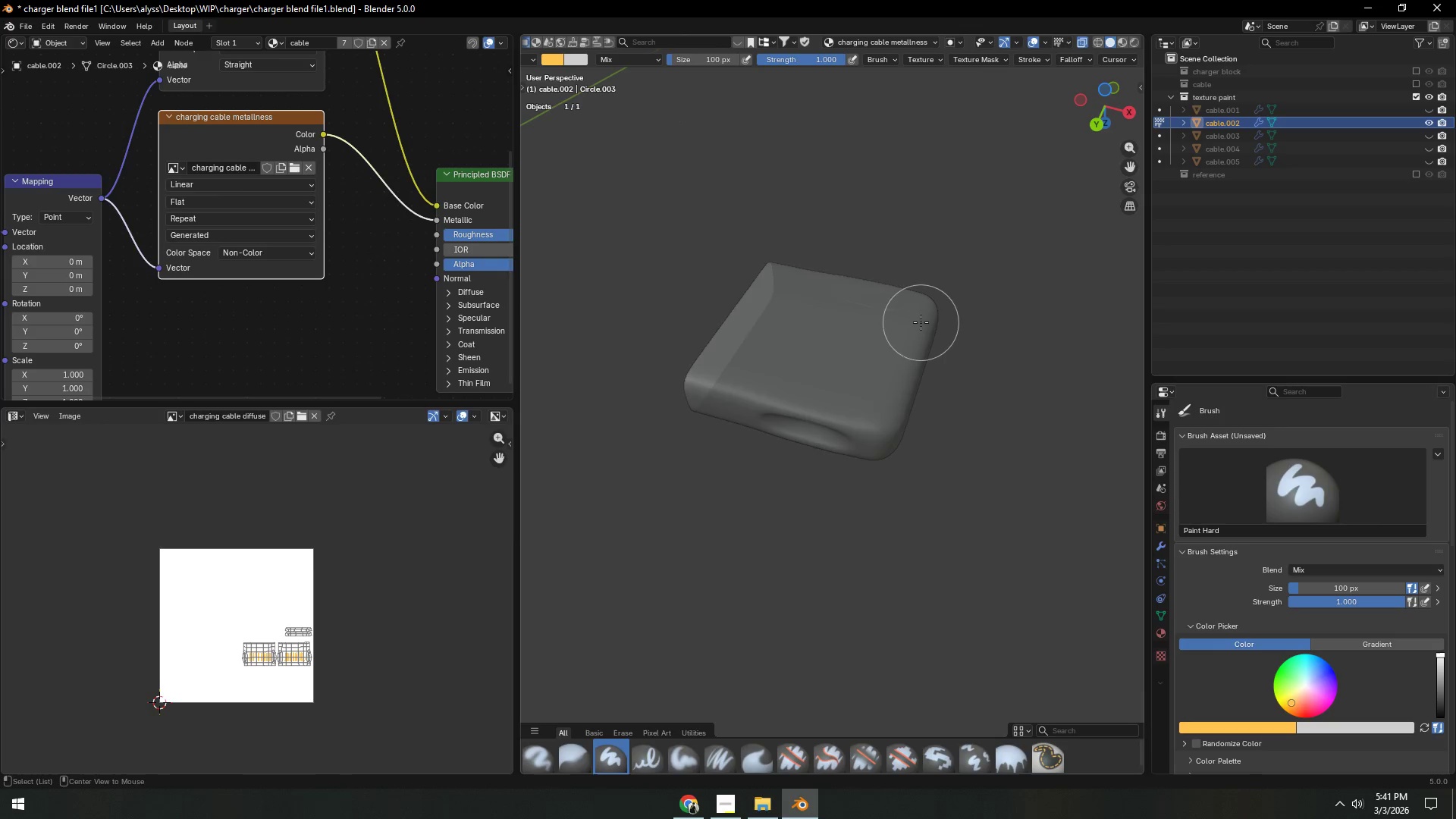 
key(Alt+Z)
 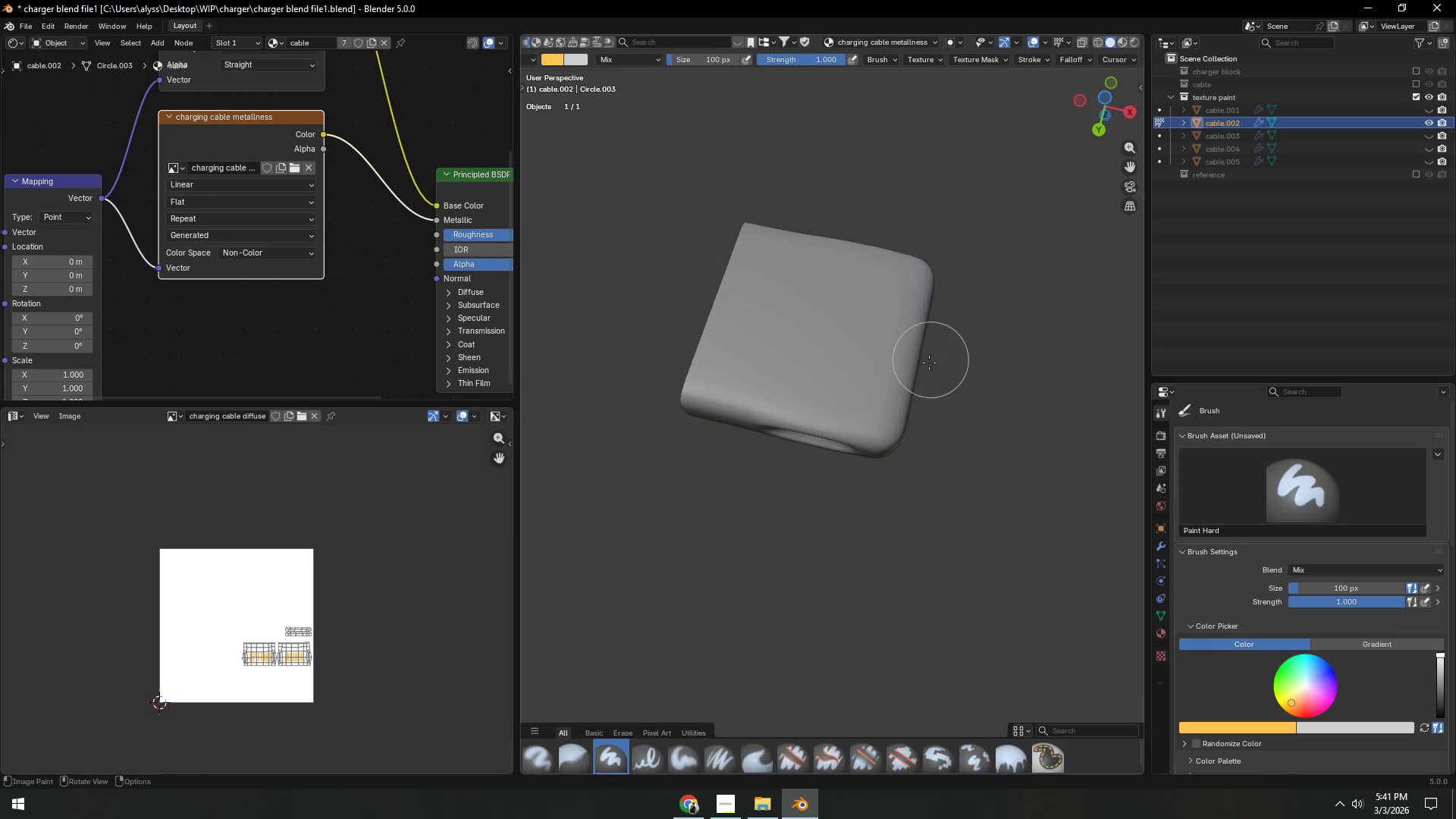 
key(Backquote)
 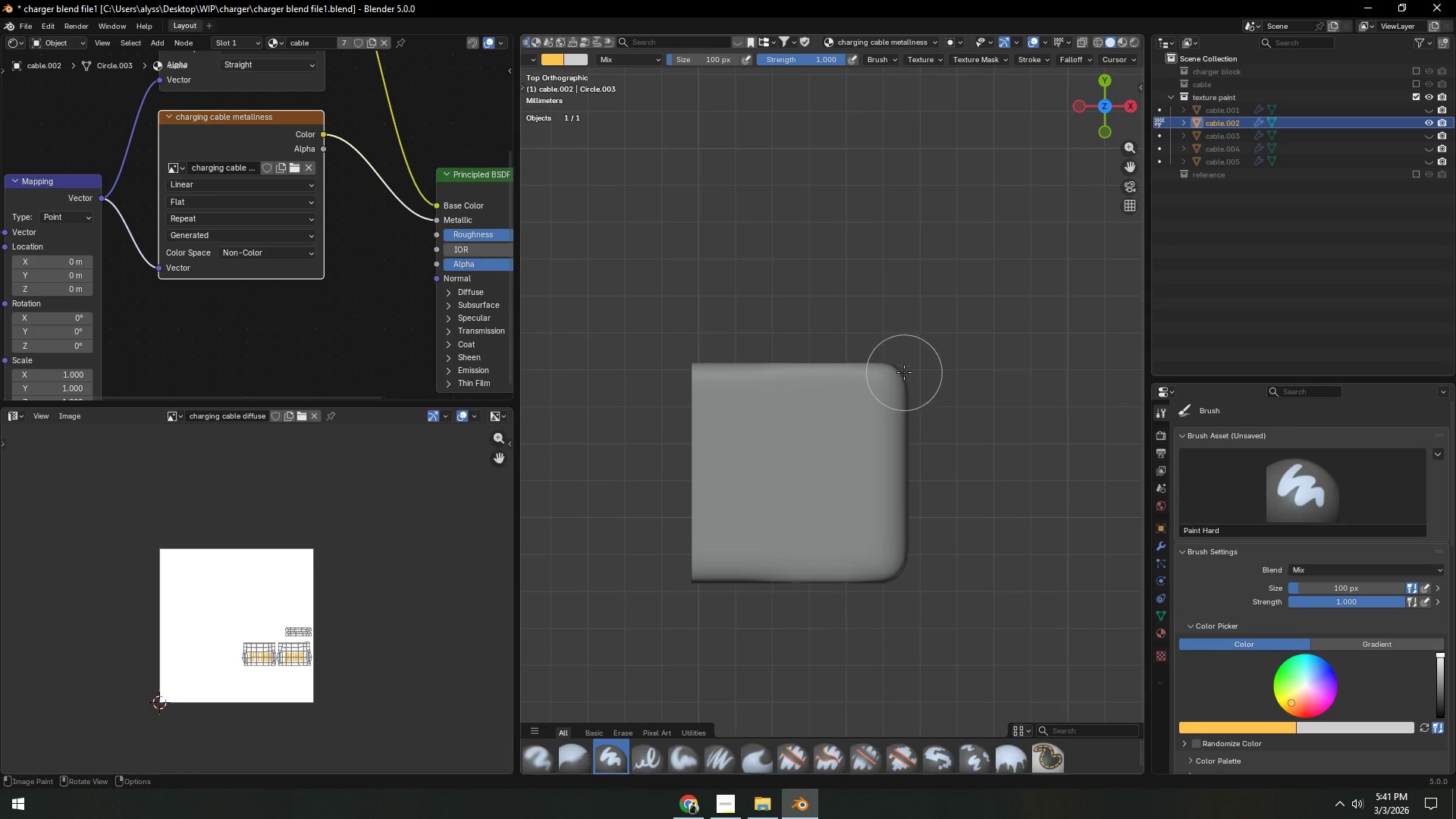 
scroll: coordinate [810, 403], scroll_direction: down, amount: 1.0
 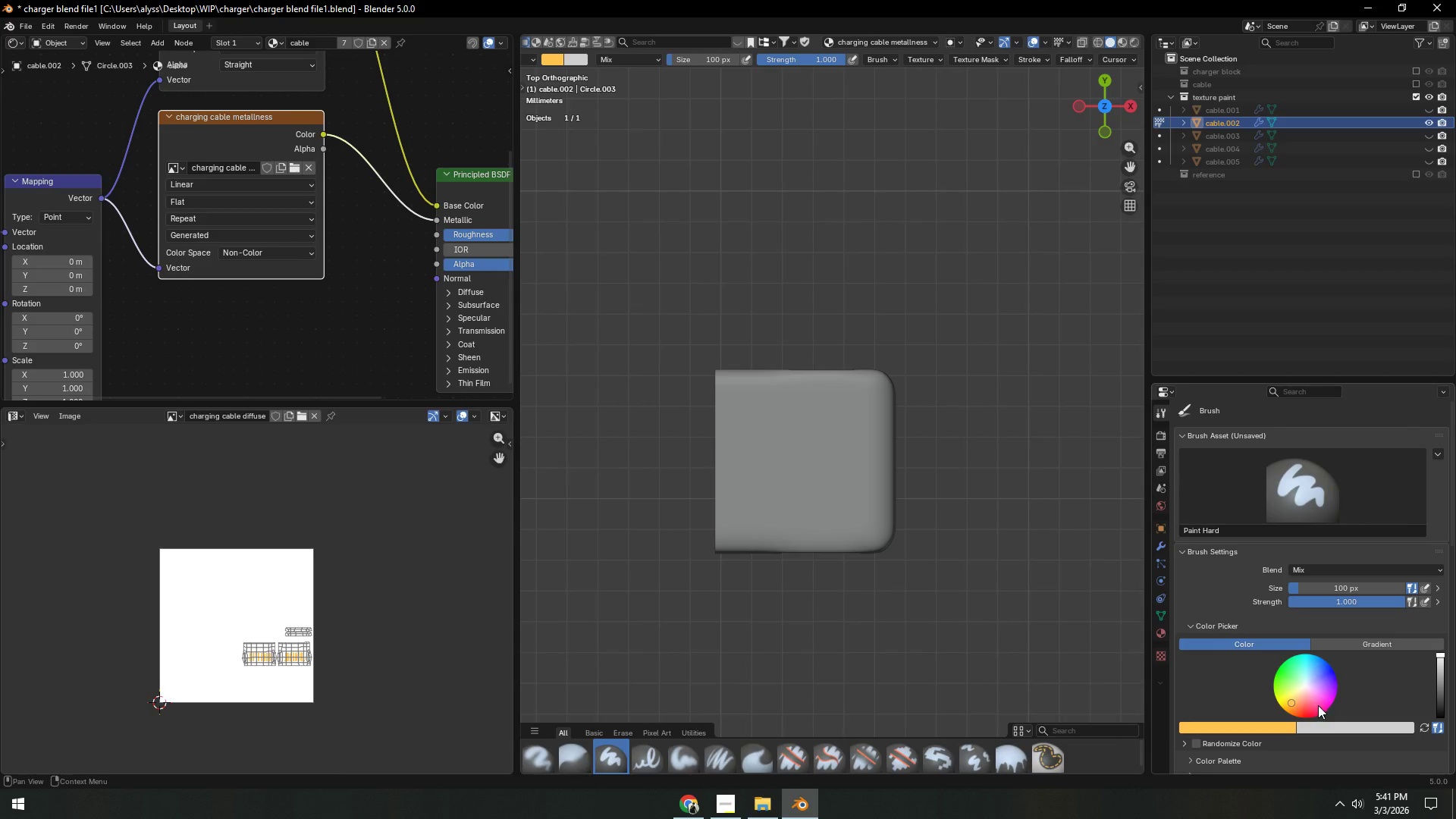 
left_click([1275, 723])
 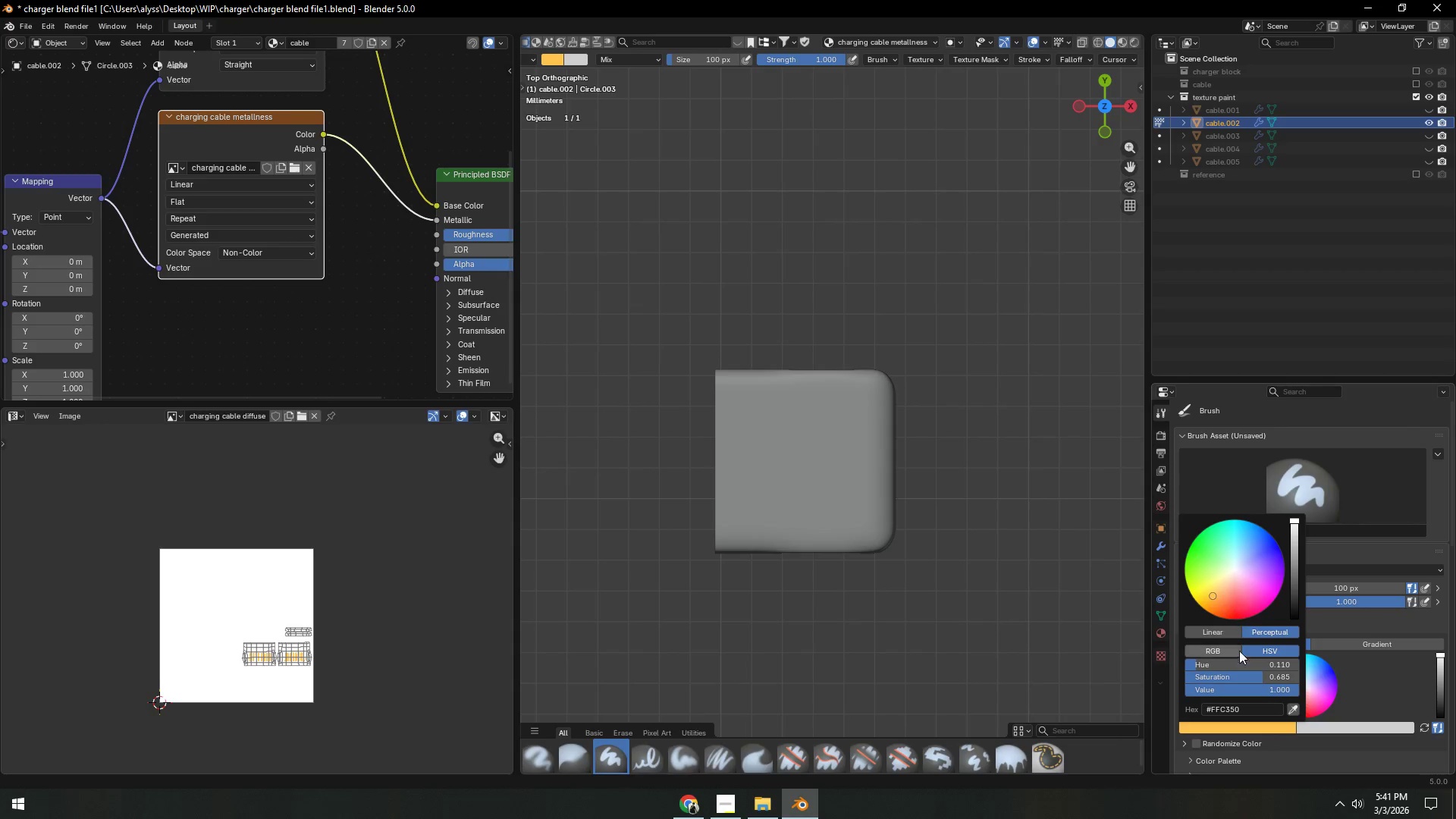 
left_click_drag(start_coordinate=[1244, 663], to_coordinate=[1200, 195])
 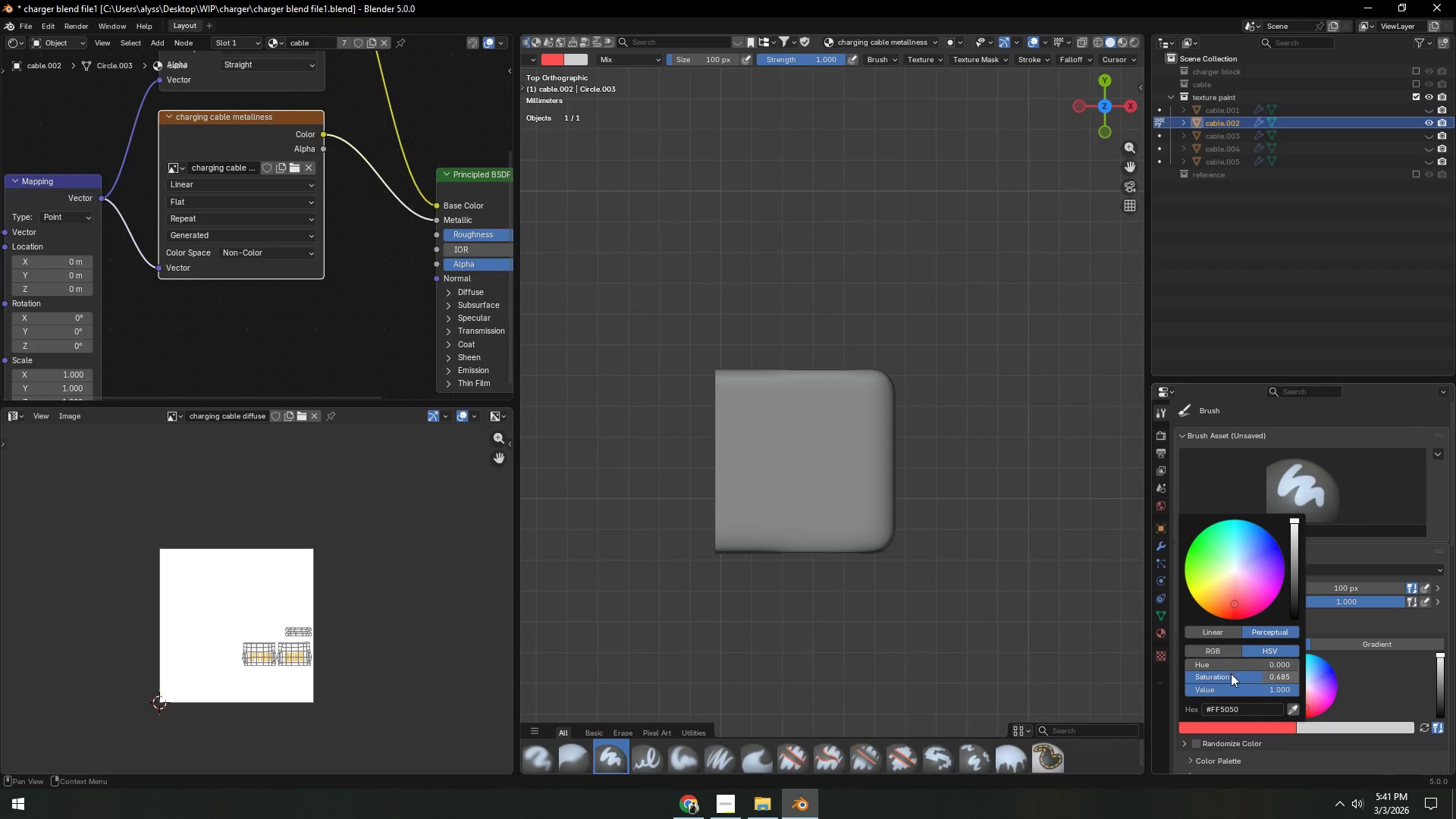 
left_click_drag(start_coordinate=[1232, 674], to_coordinate=[1020, 214])
 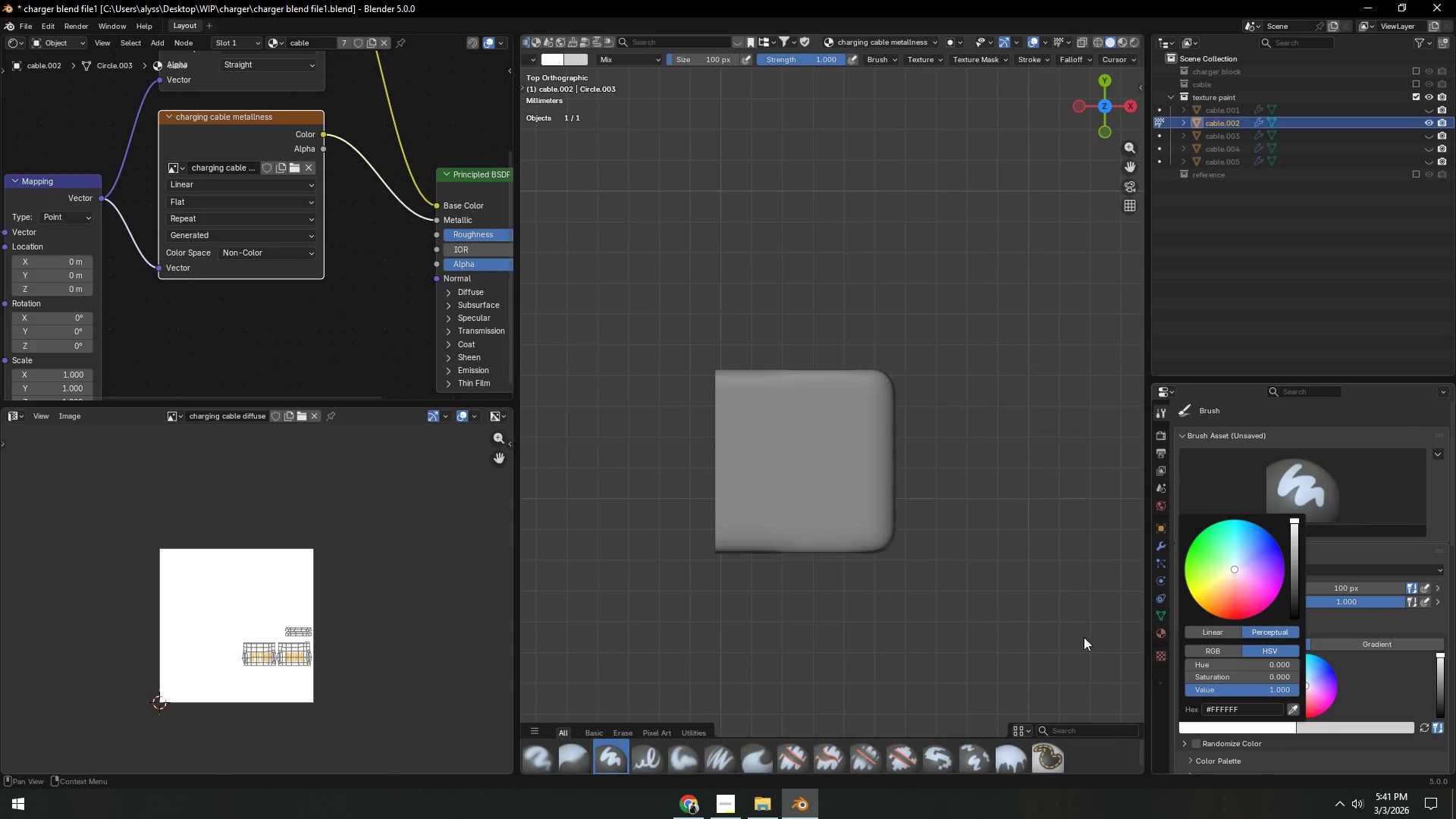 
left_click([992, 595])
 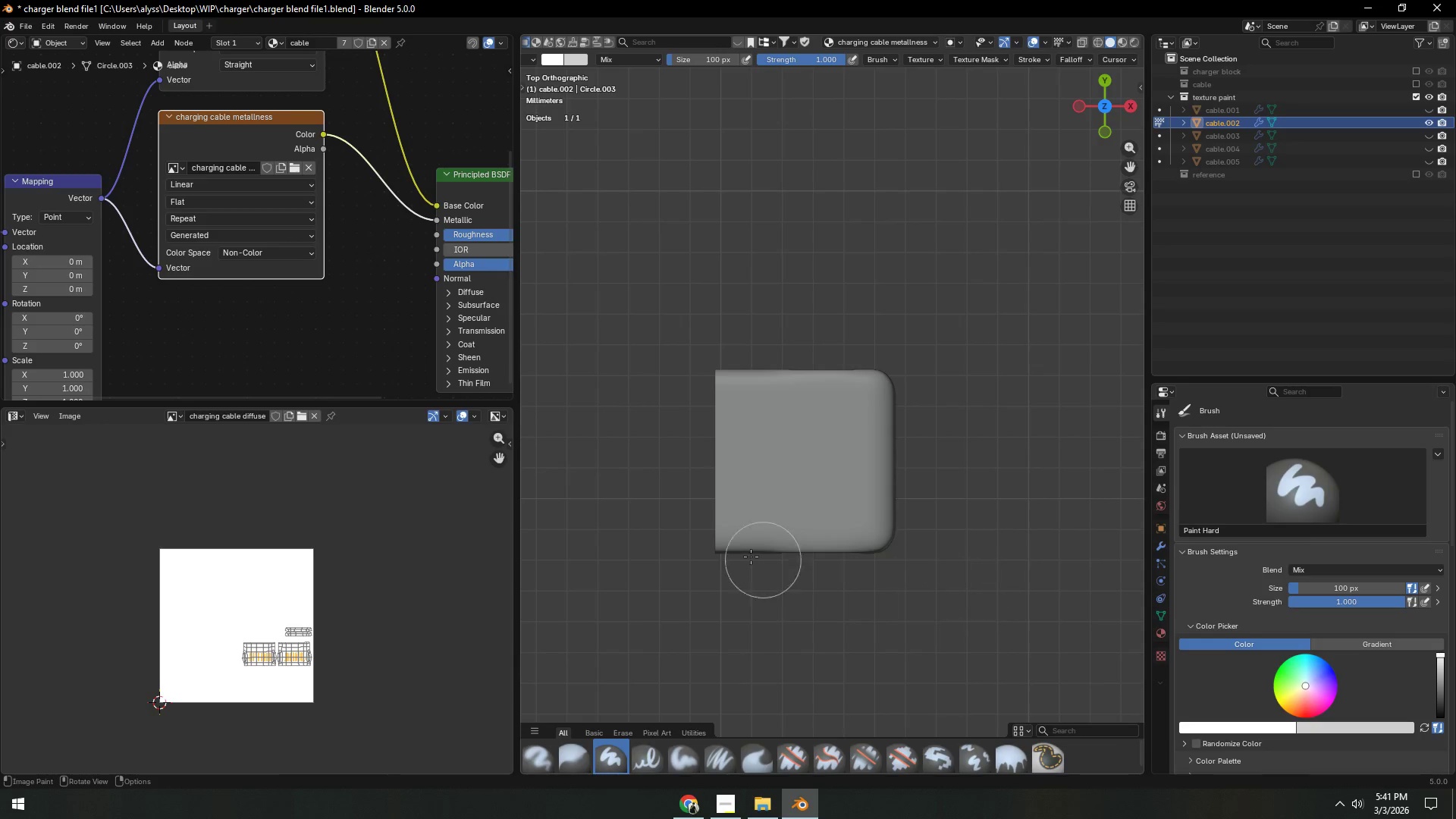 
left_click_drag(start_coordinate=[708, 541], to_coordinate=[885, 529])
 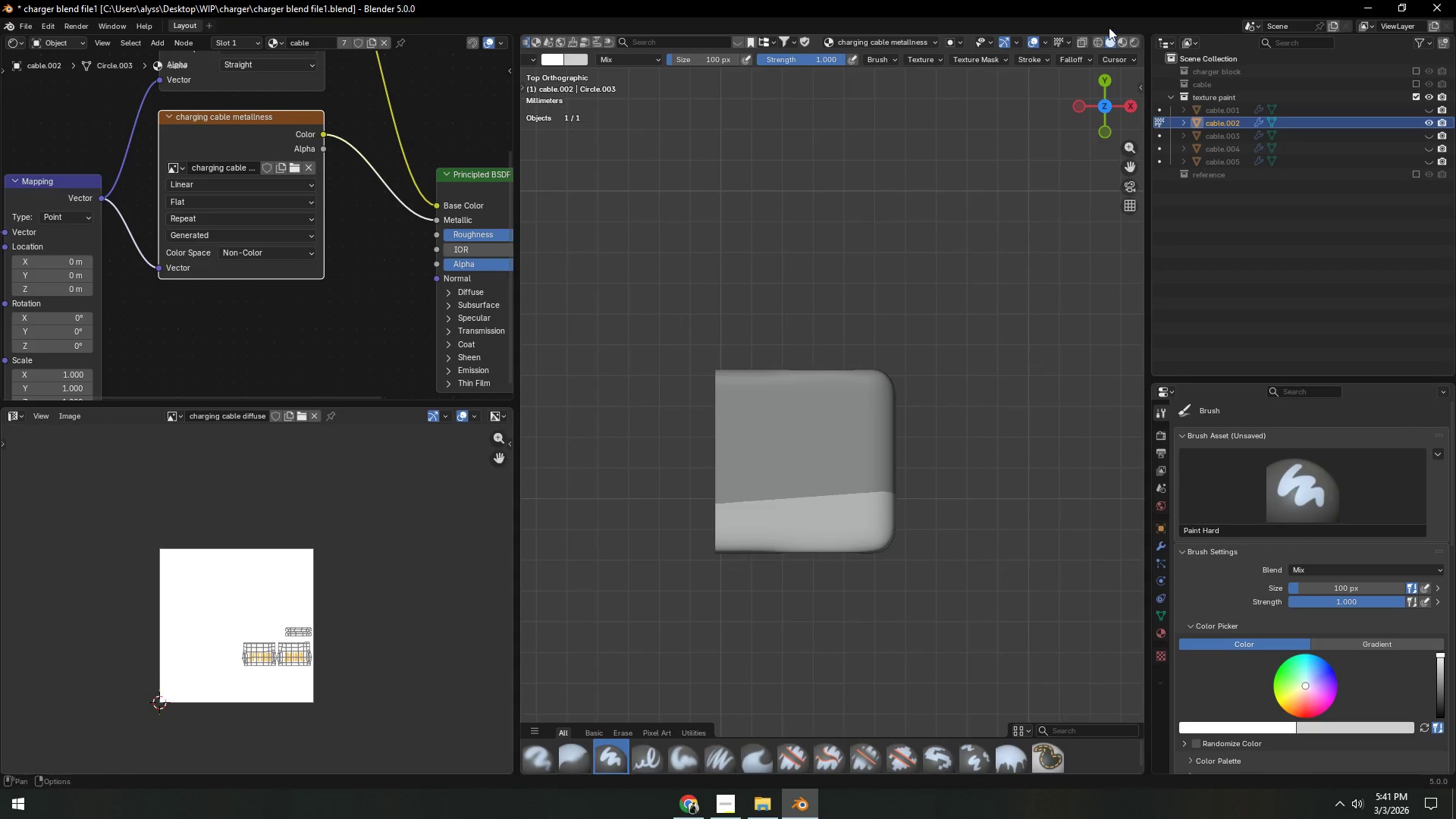 
scroll: coordinate [1117, 40], scroll_direction: down, amount: 5.0
 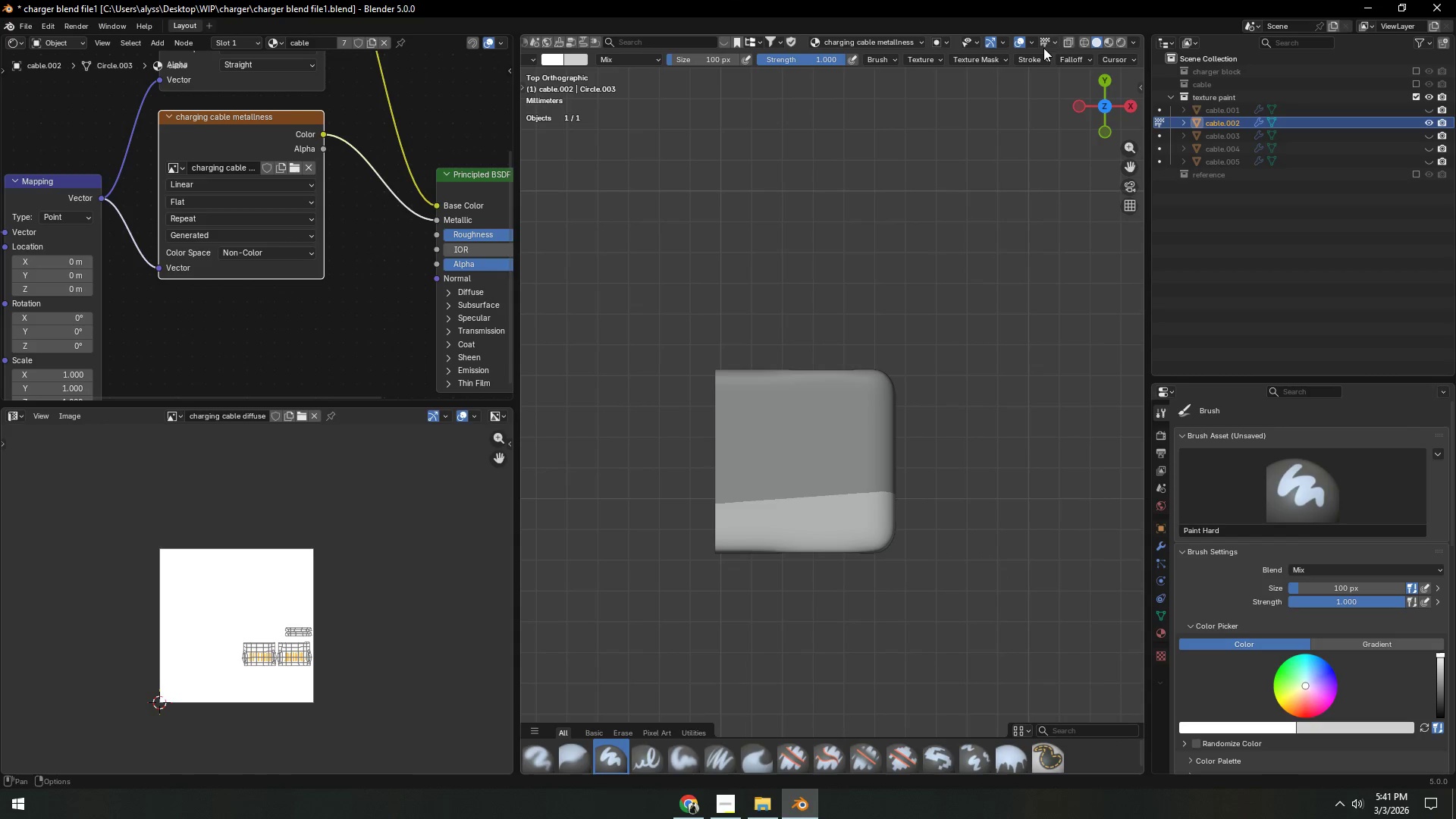 
left_click([1043, 58])
 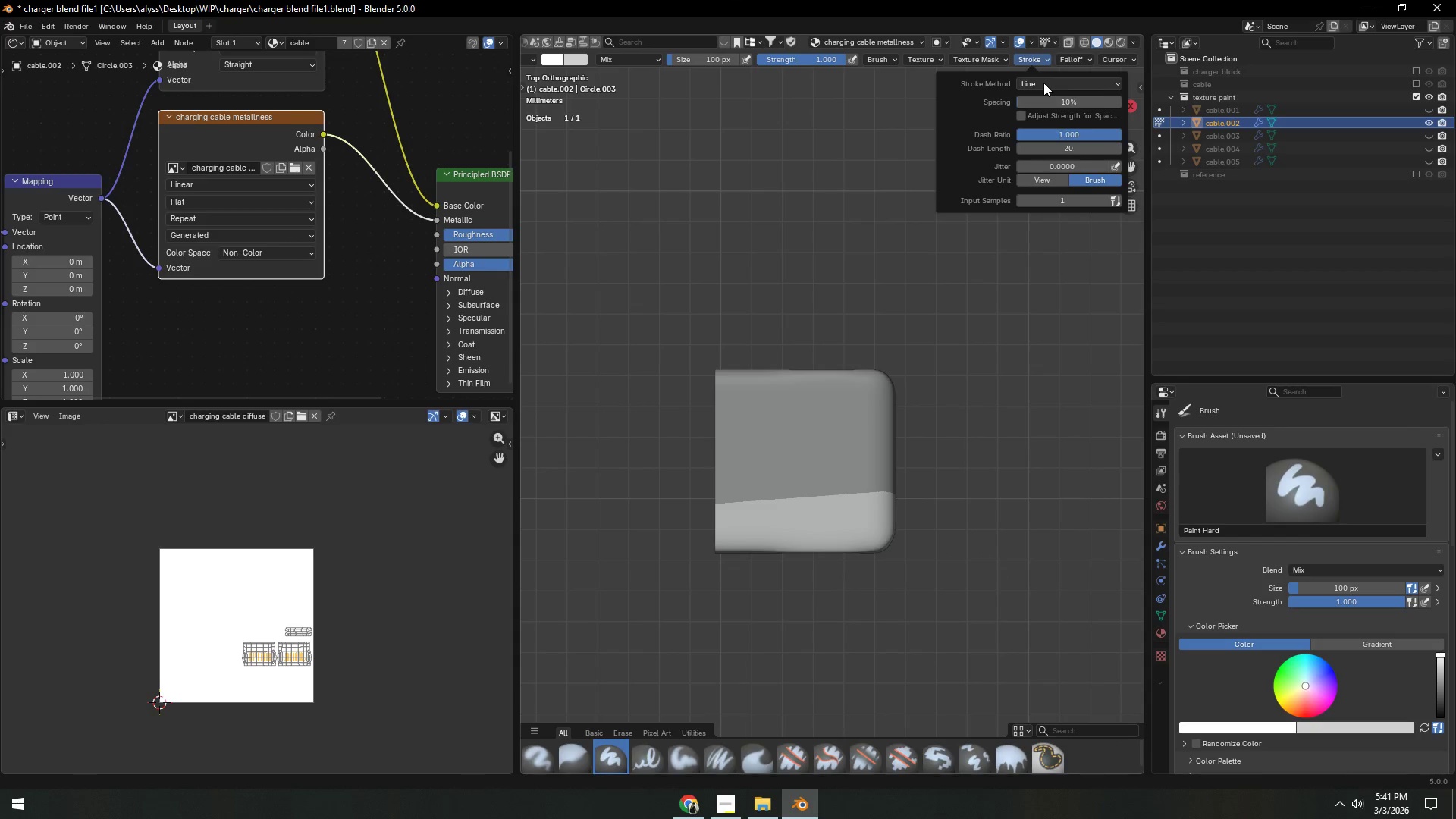 
left_click([1043, 83])
 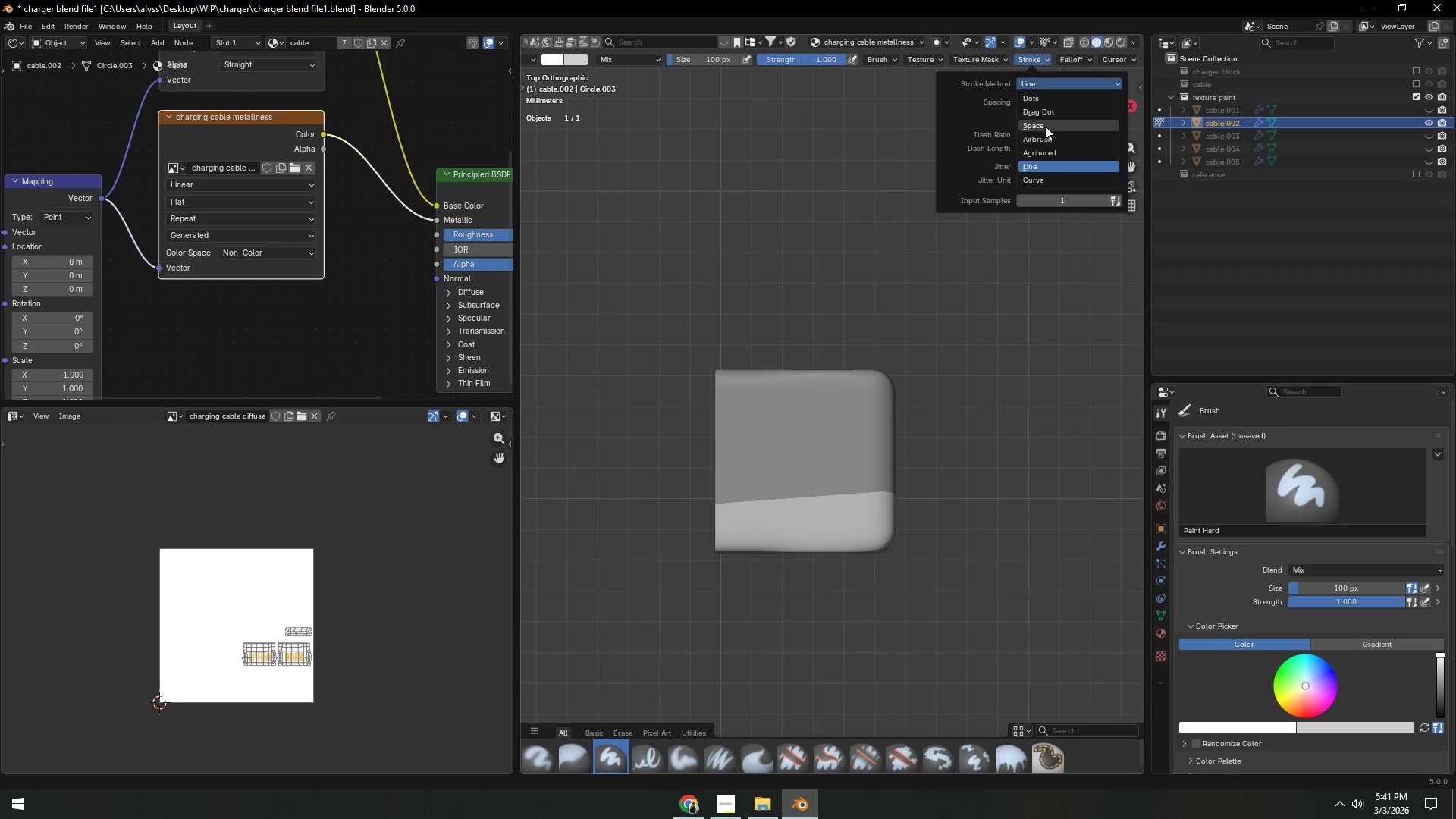 
double_click([782, 199])
 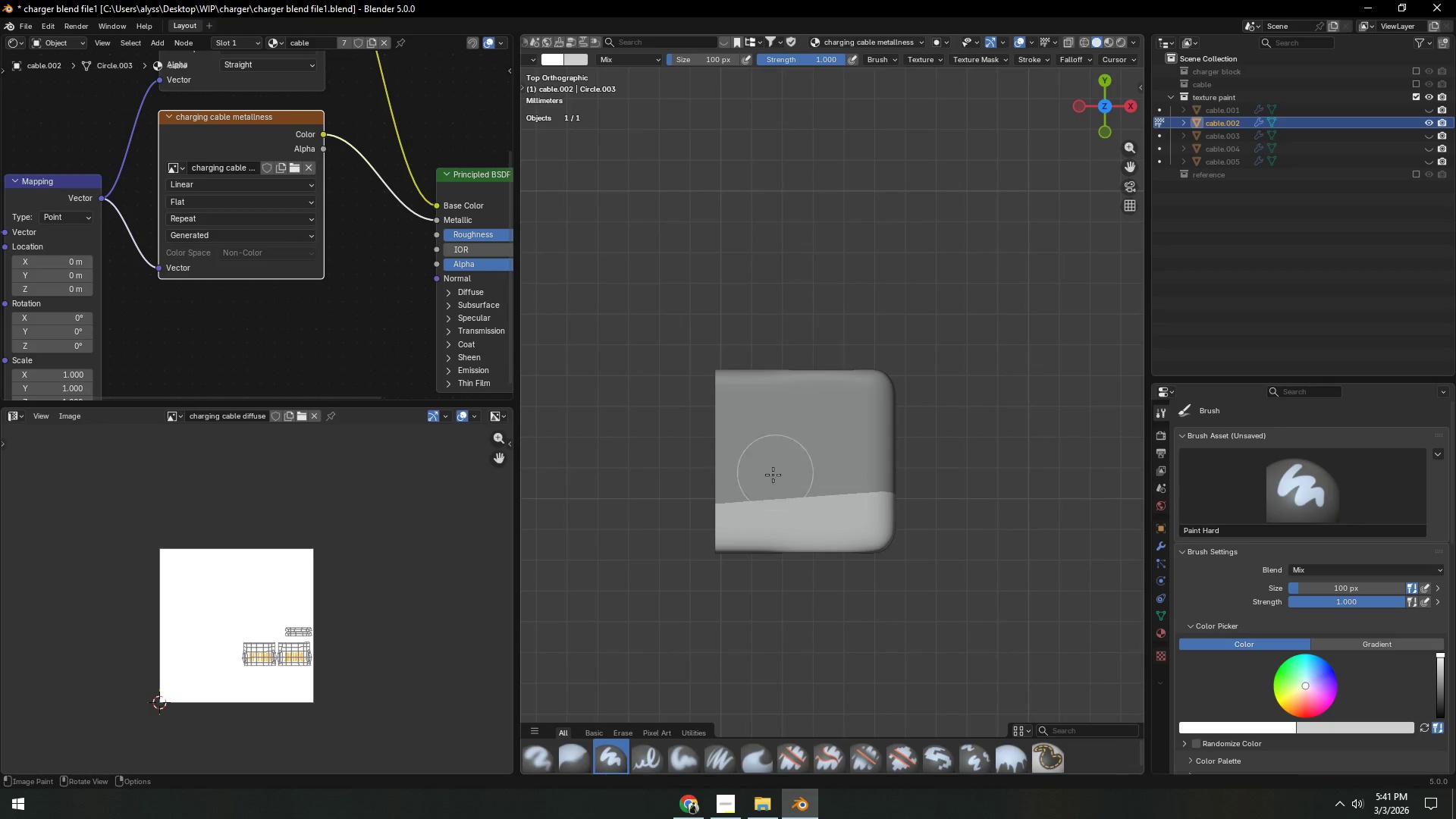 
left_click_drag(start_coordinate=[740, 491], to_coordinate=[735, 537])
 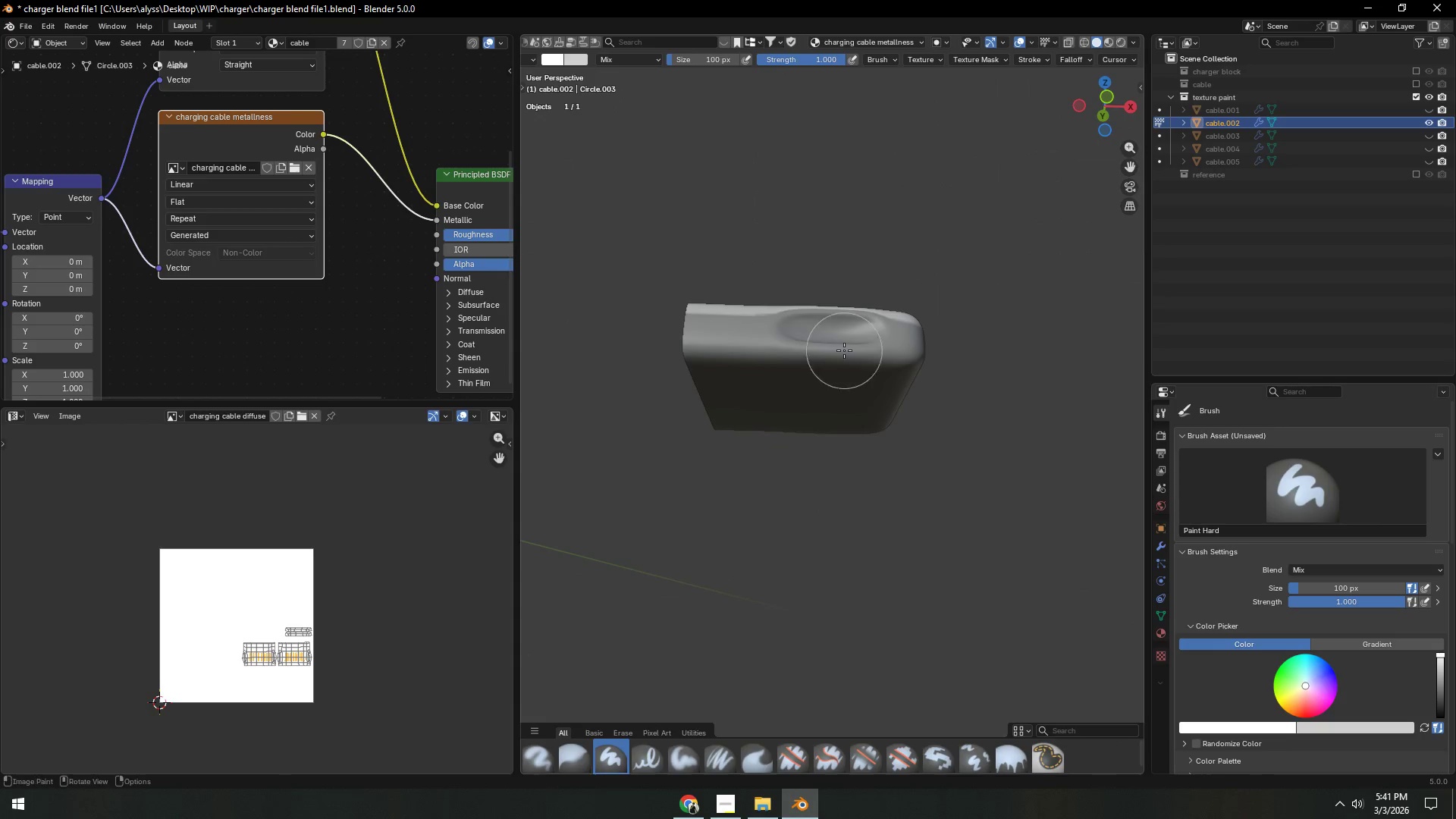 
left_click_drag(start_coordinate=[698, 332], to_coordinate=[746, 458])
 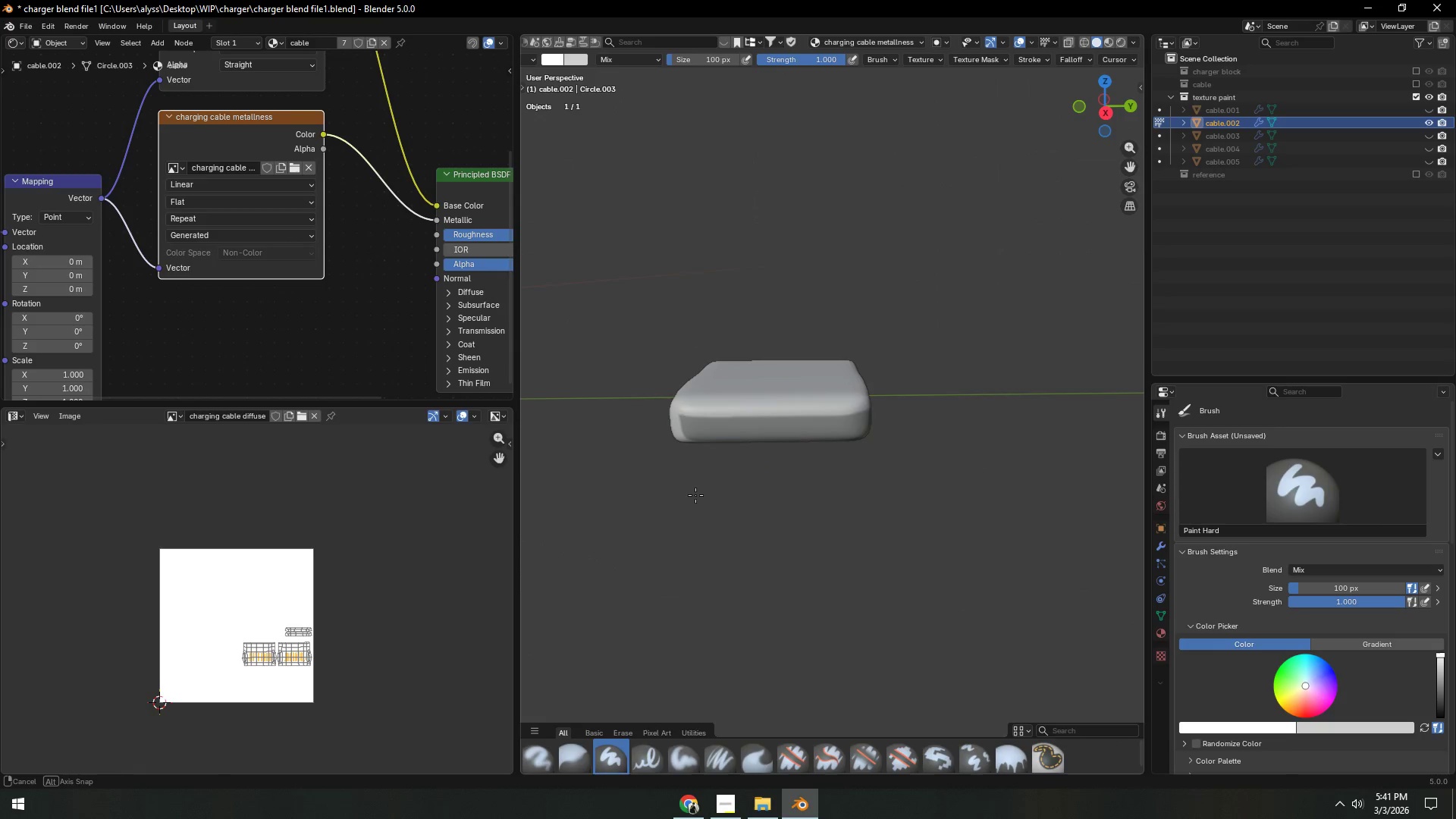 
left_click_drag(start_coordinate=[663, 414], to_coordinate=[836, 453])
 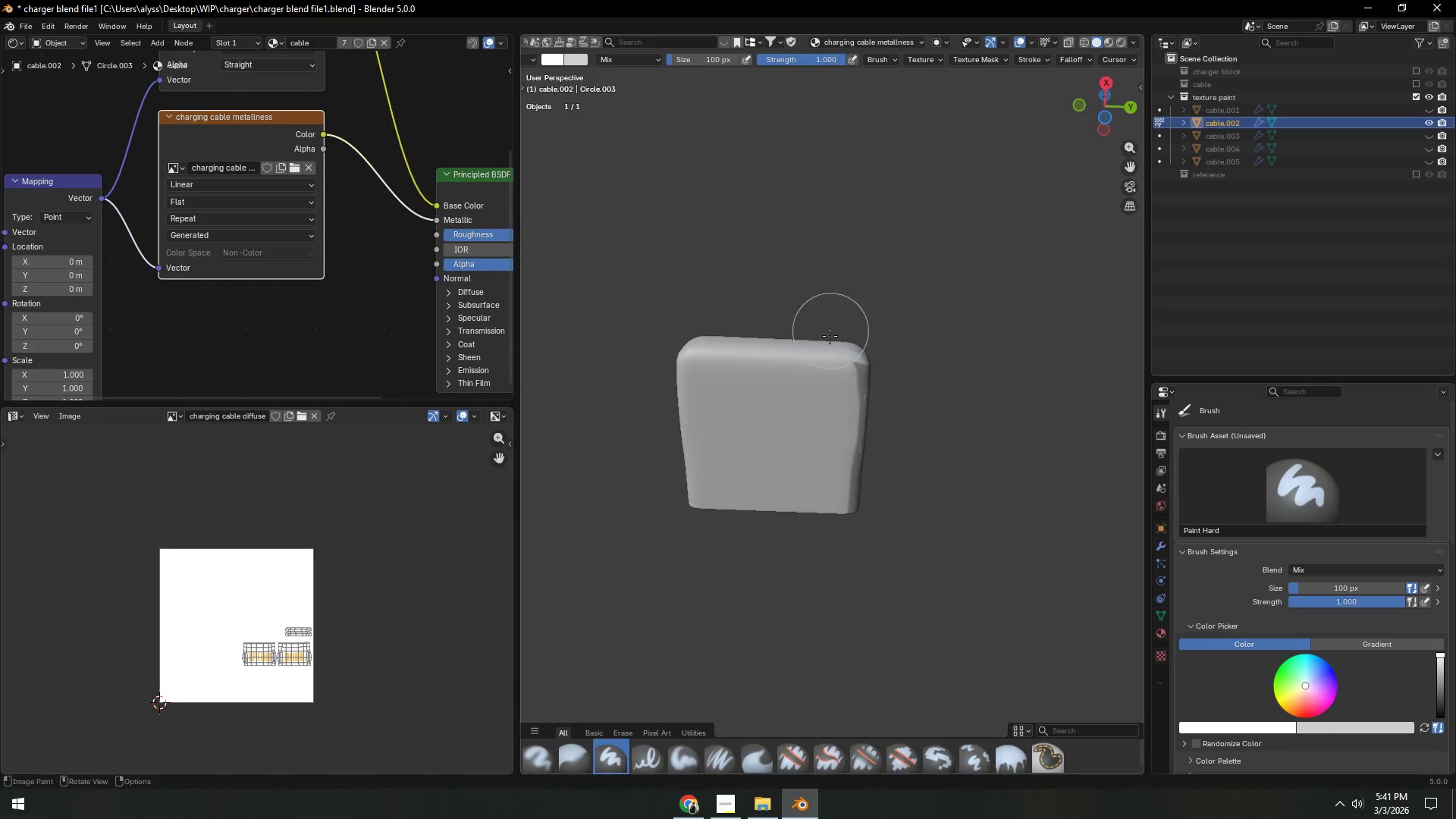 
left_click_drag(start_coordinate=[835, 357], to_coordinate=[845, 366])
 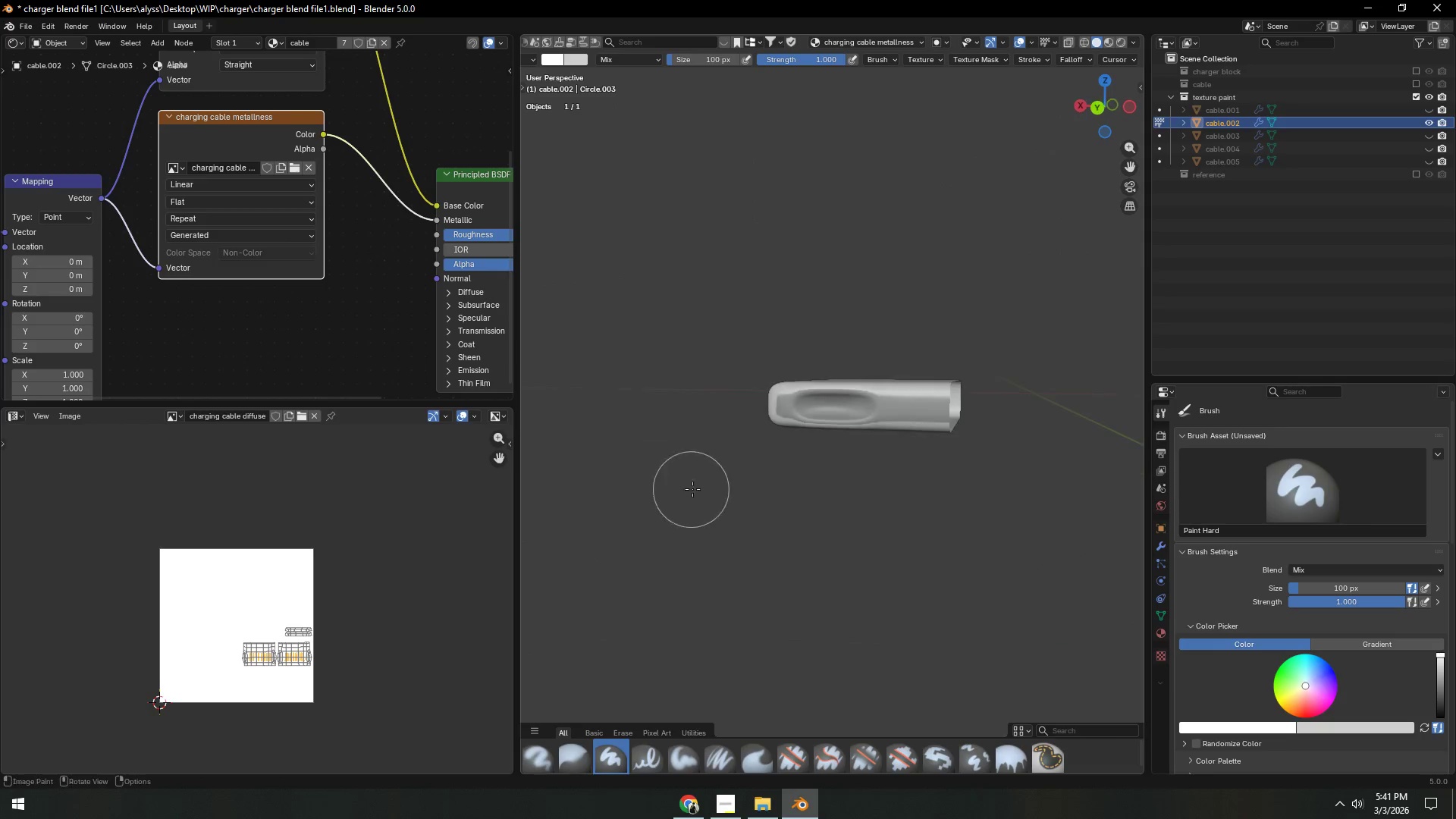 
left_click_drag(start_coordinate=[777, 403], to_coordinate=[1006, 412])
 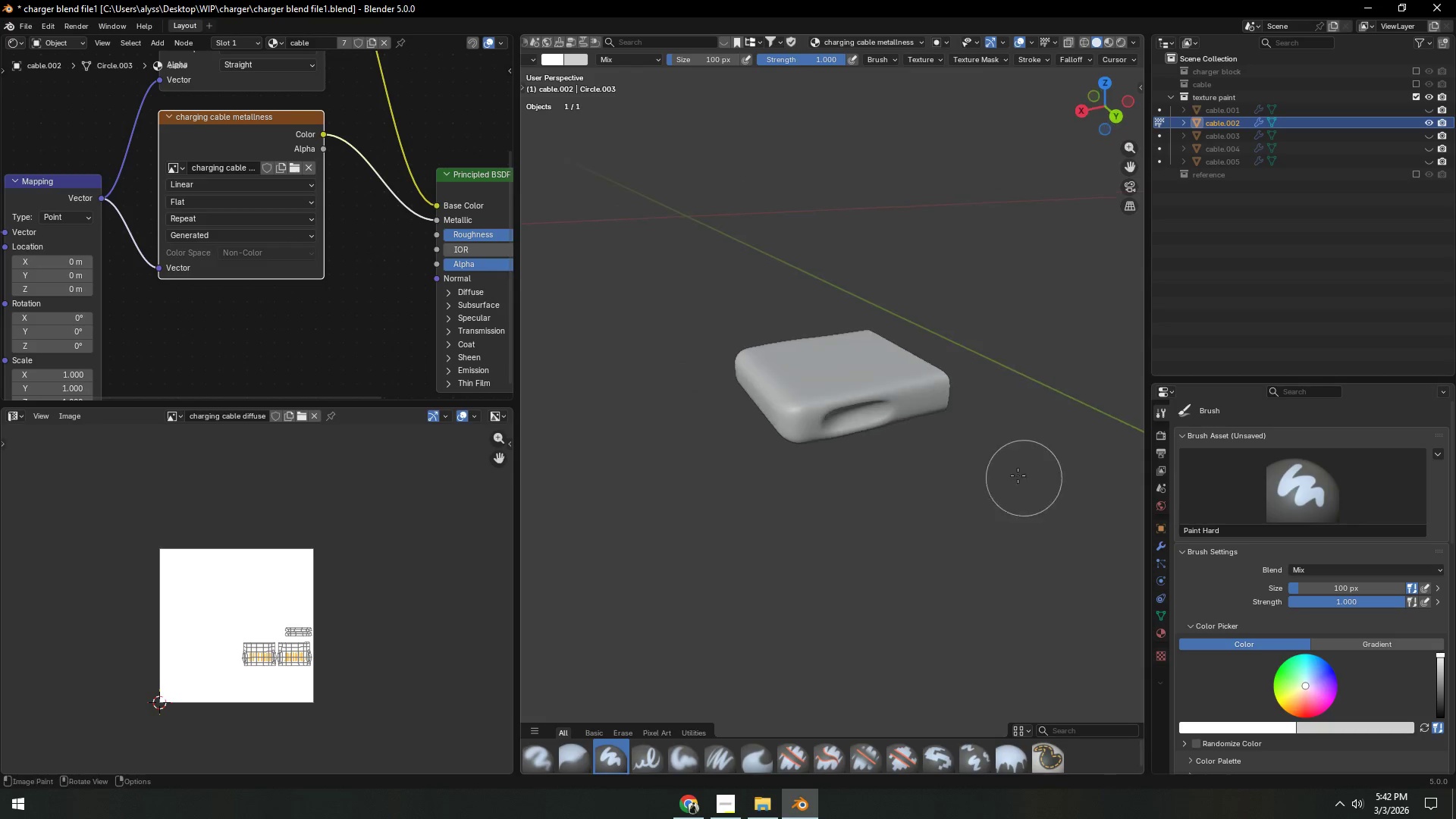 
left_click_drag(start_coordinate=[752, 395], to_coordinate=[927, 415])
 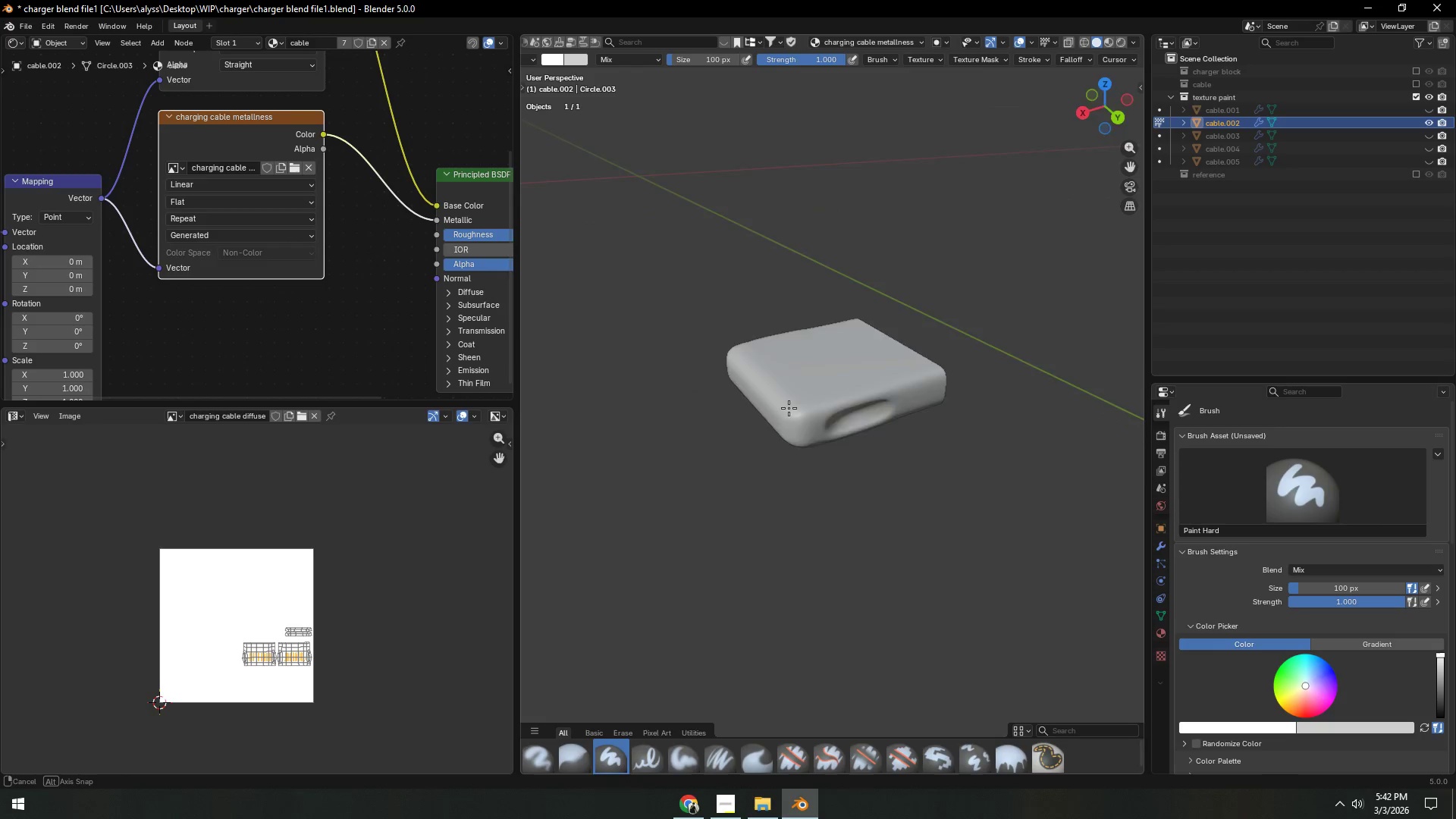 
left_click_drag(start_coordinate=[585, 468], to_coordinate=[891, 477])
 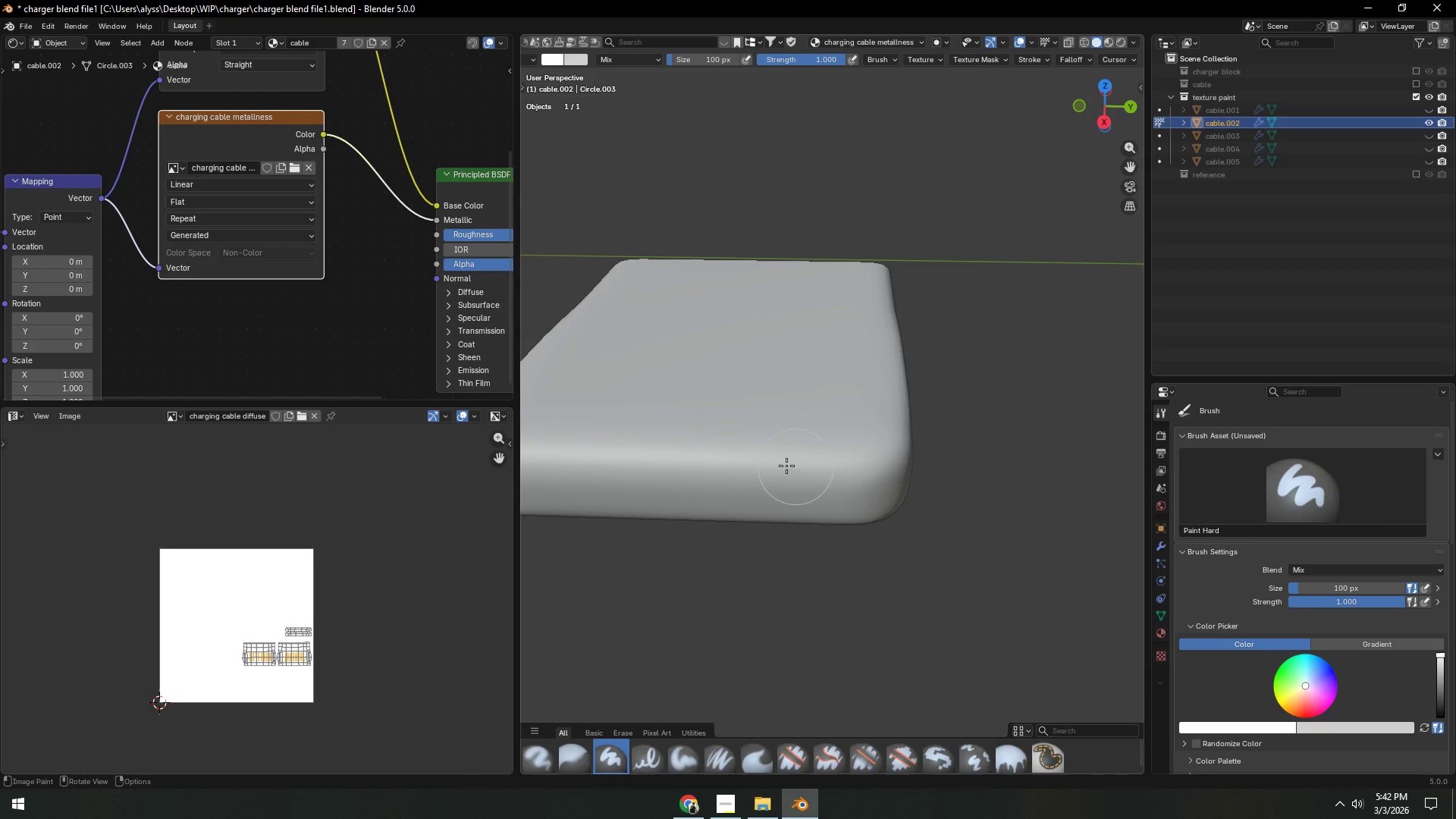 
scroll: coordinate [872, 423], scroll_direction: up, amount: 4.0
 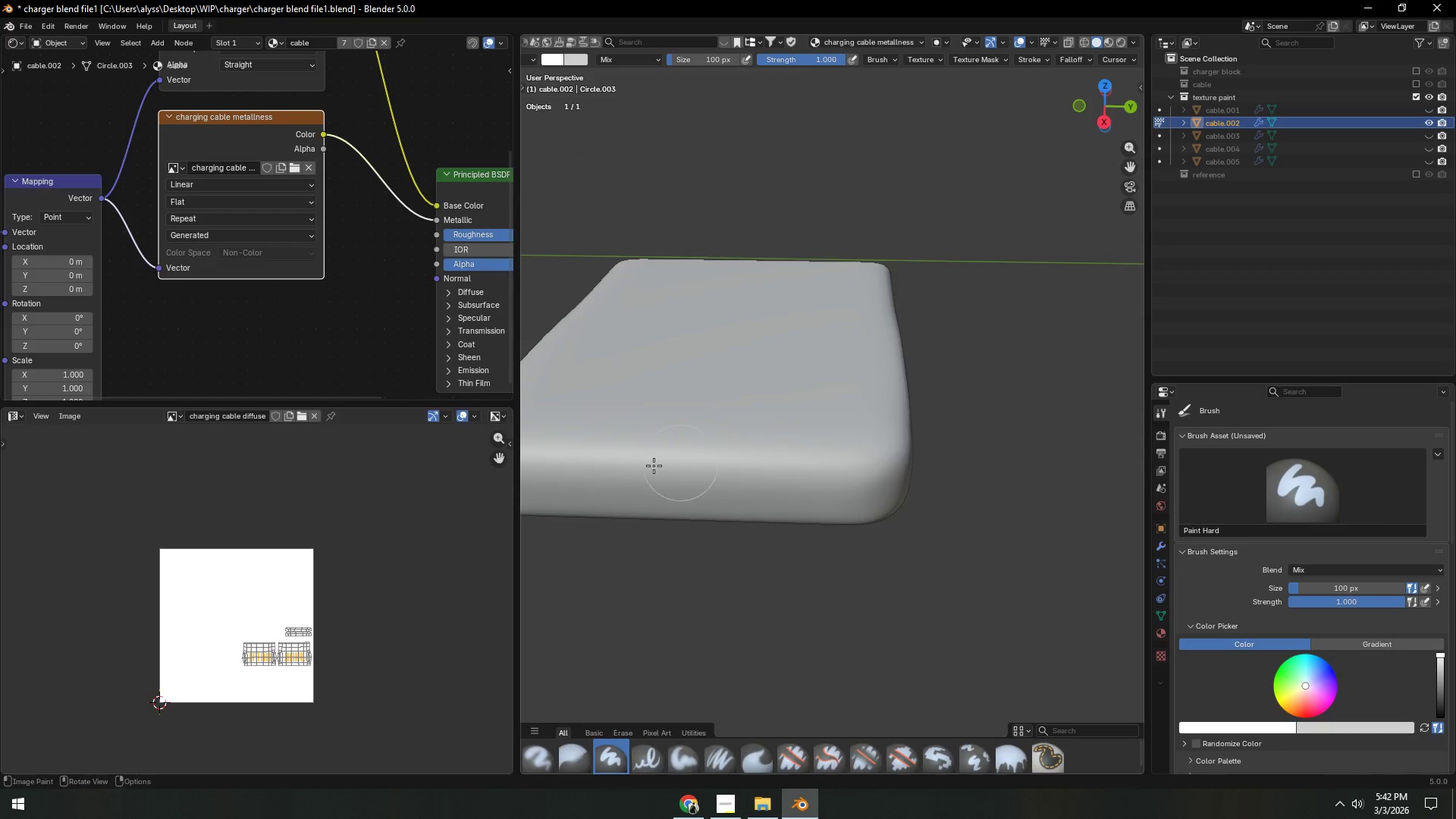 
hold_key(key=ShiftLeft, duration=0.36)
 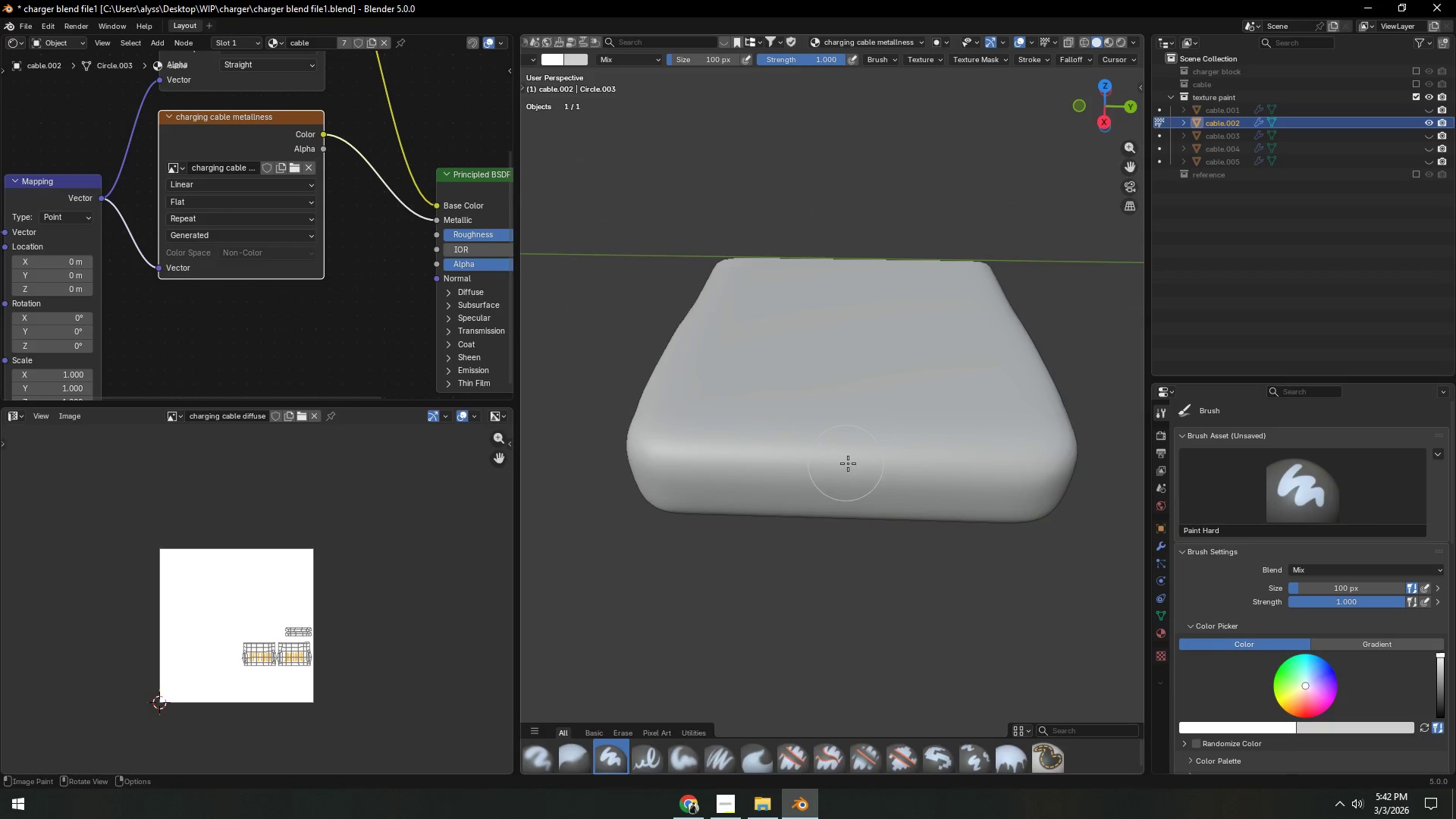 
key(Control+S)
 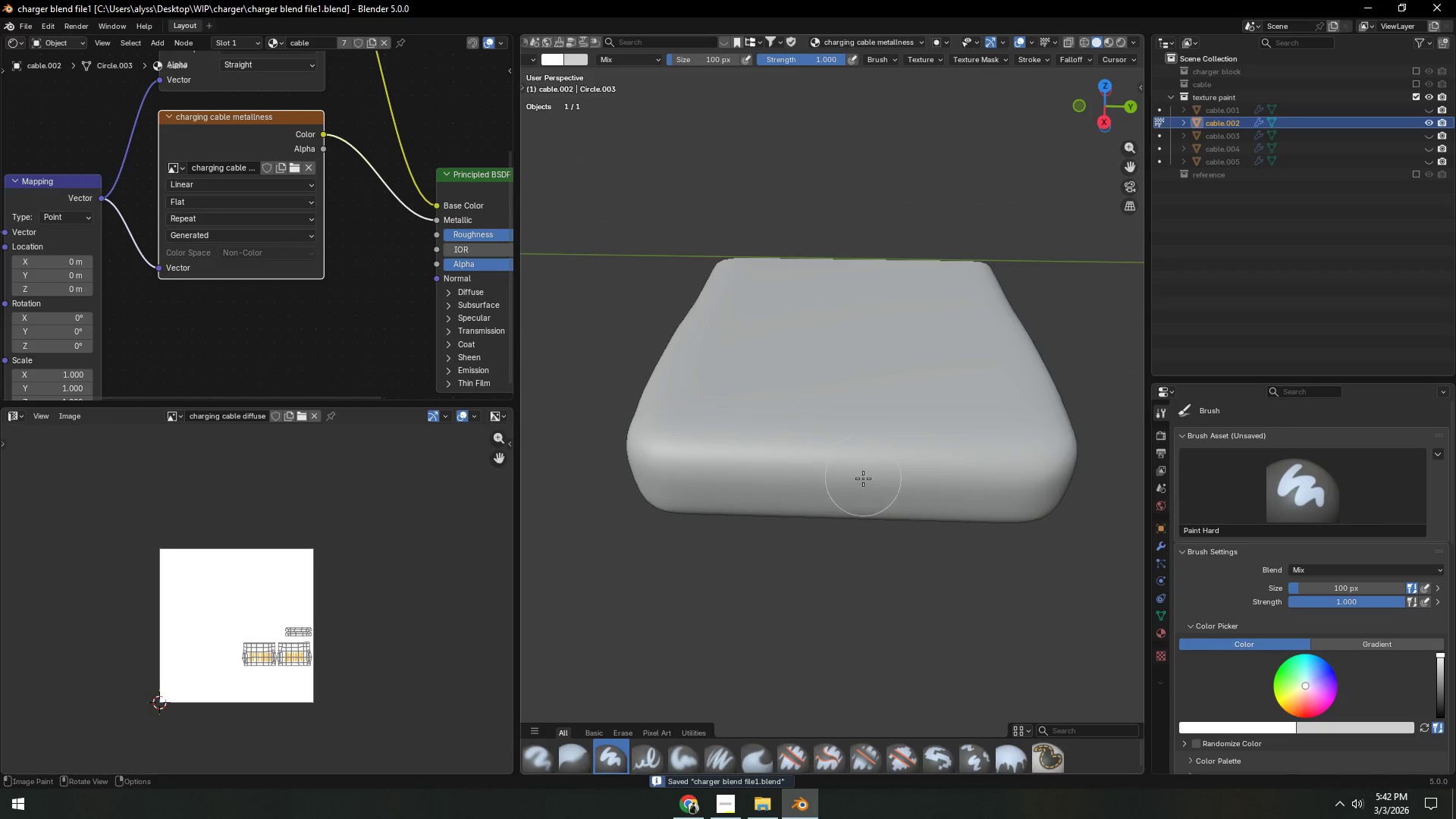 
key(Backquote)
 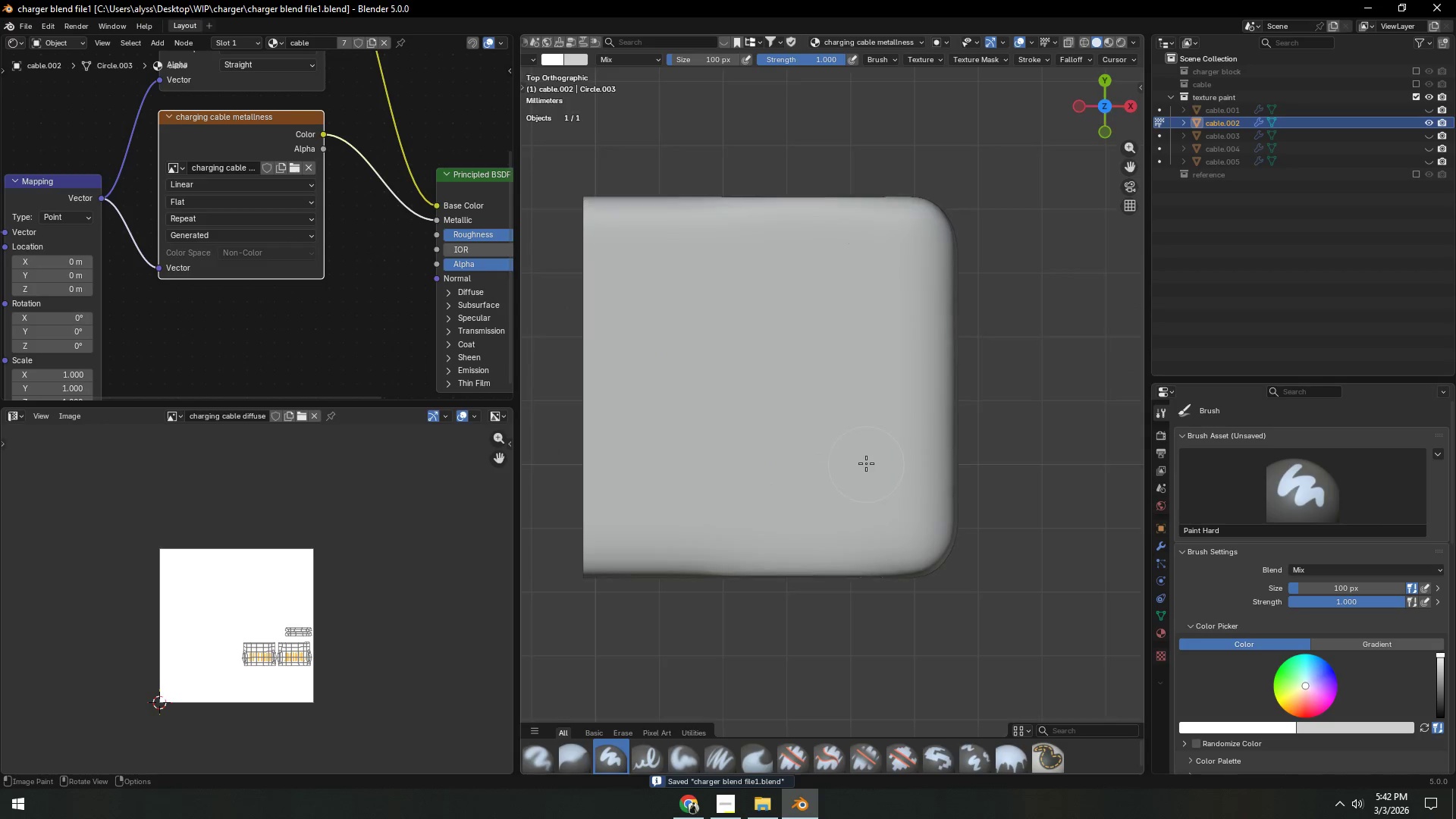 
scroll: coordinate [867, 463], scroll_direction: up, amount: 1.0
 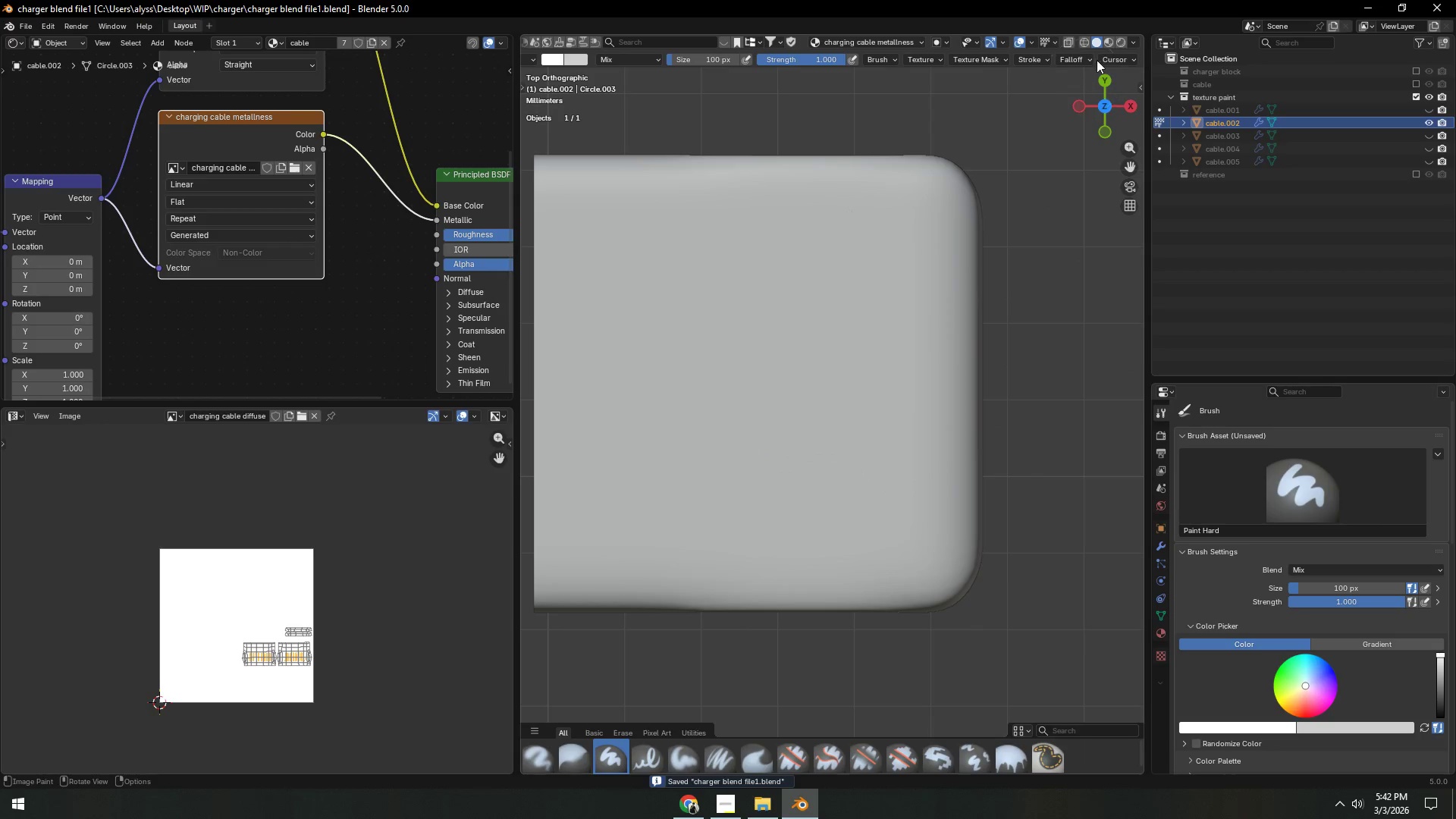 
left_click([1105, 42])
 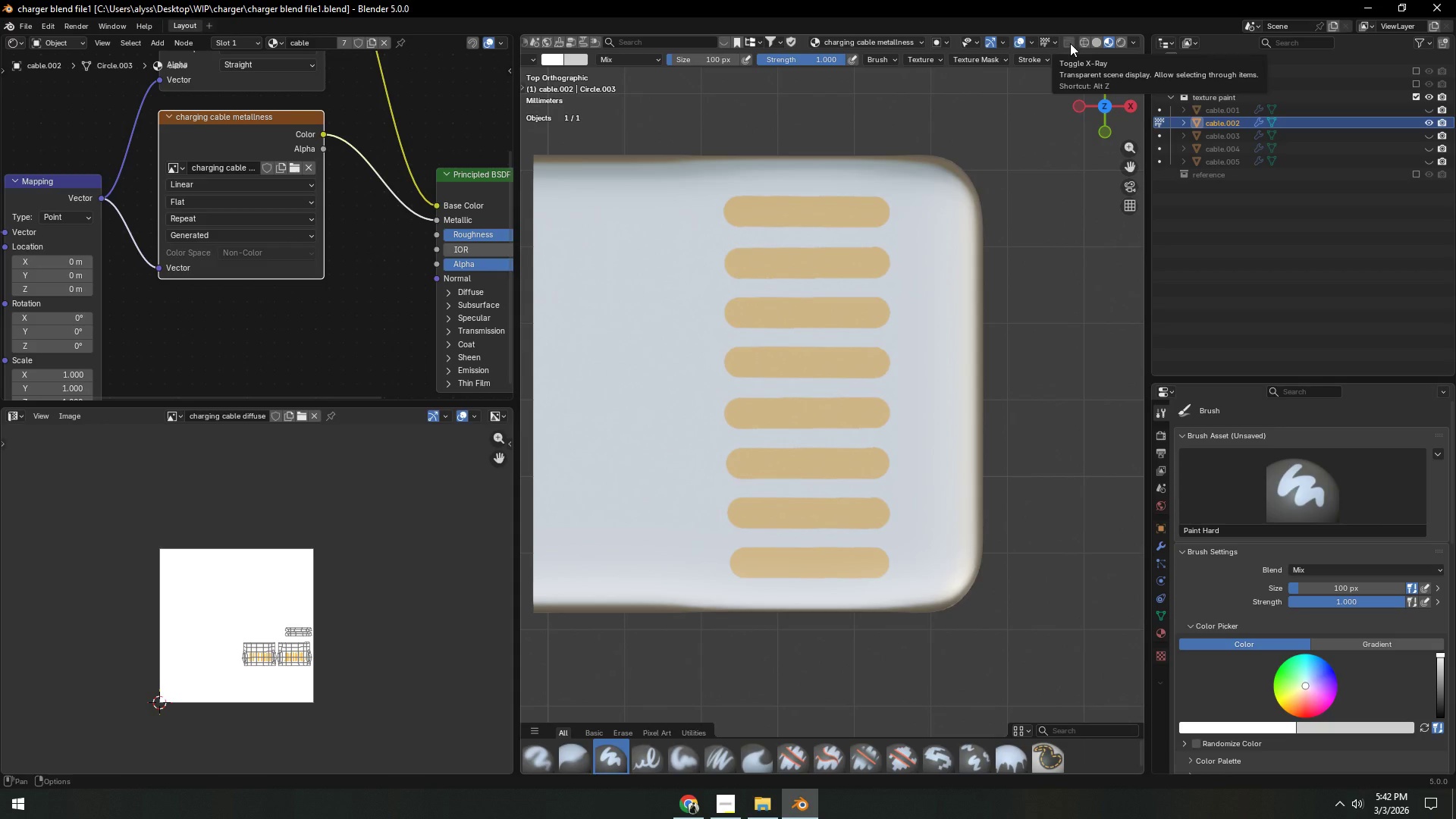 
wait(15.44)
 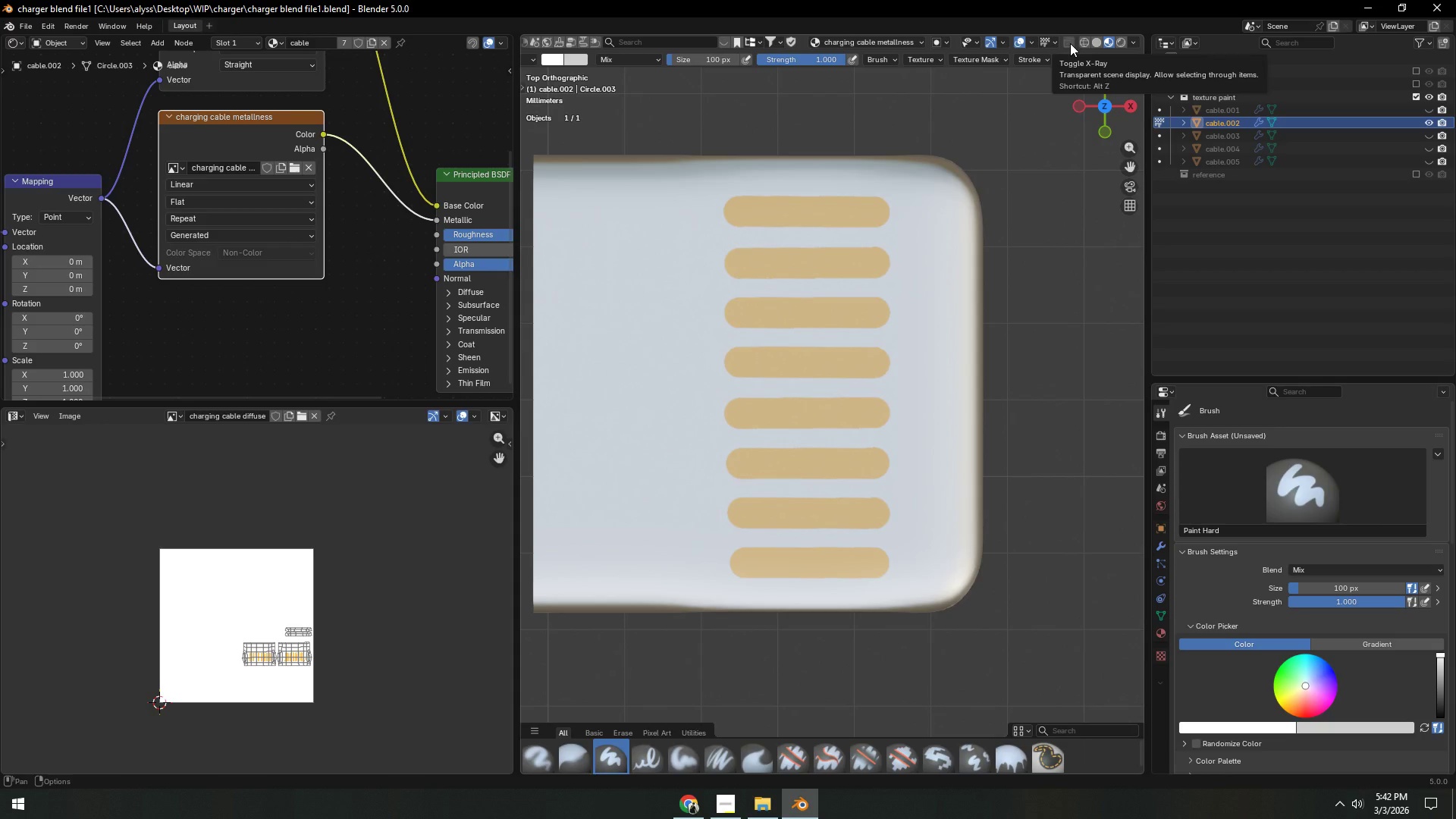 
left_click([1043, 61])
 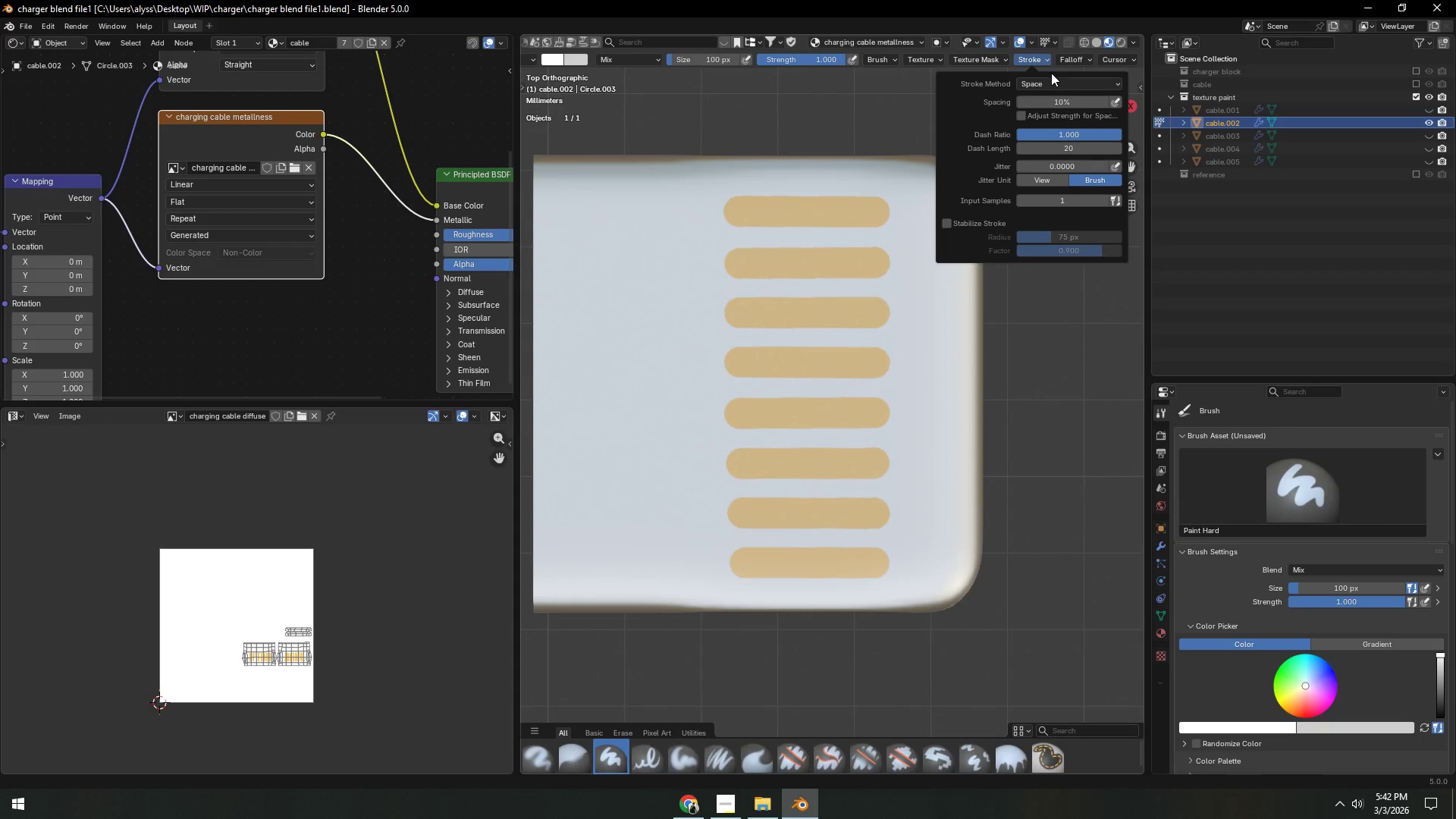 
left_click([1055, 78])
 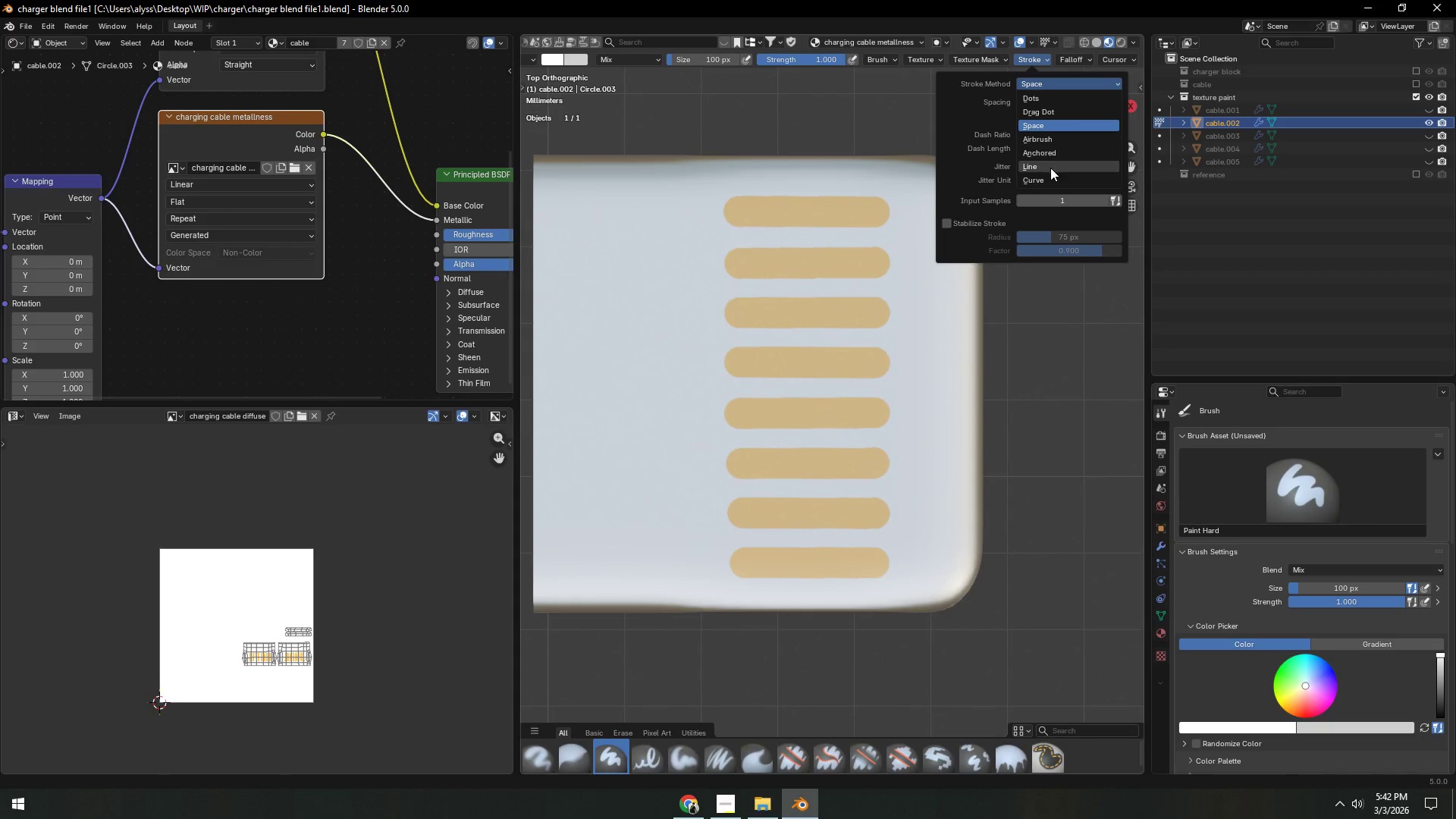 
left_click([1050, 168])
 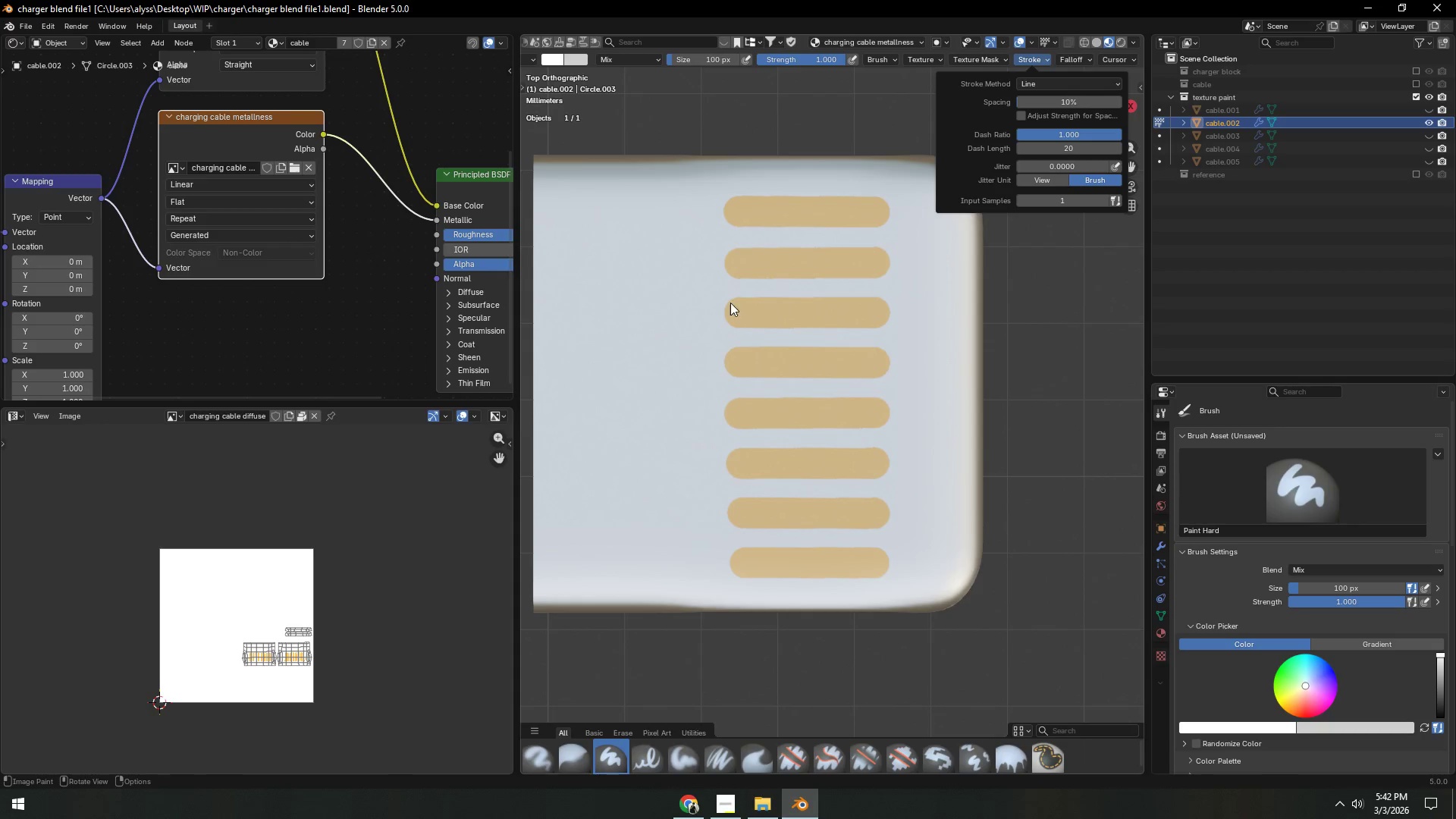 
left_click([730, 301])
 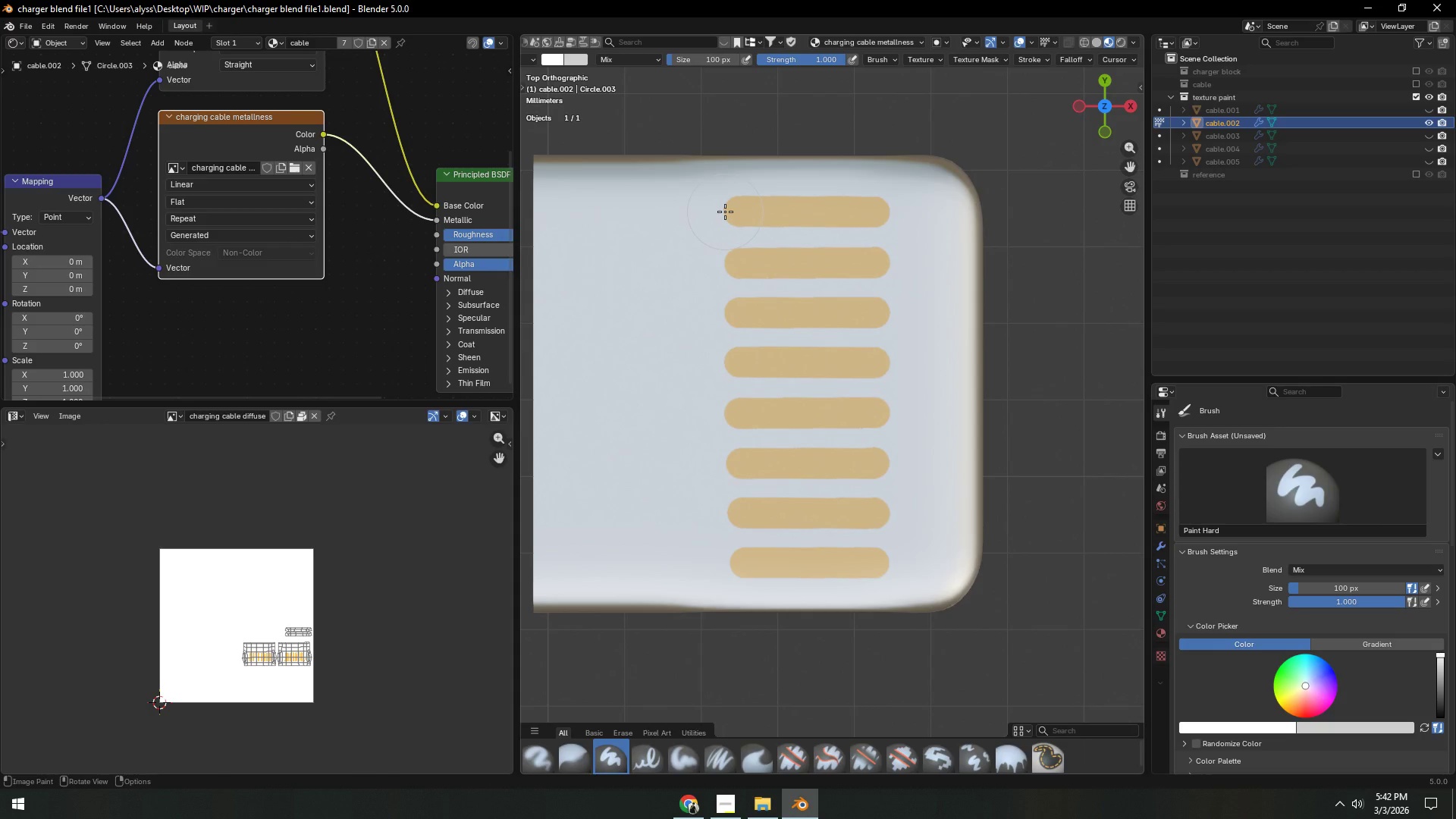 
wait(6.28)
 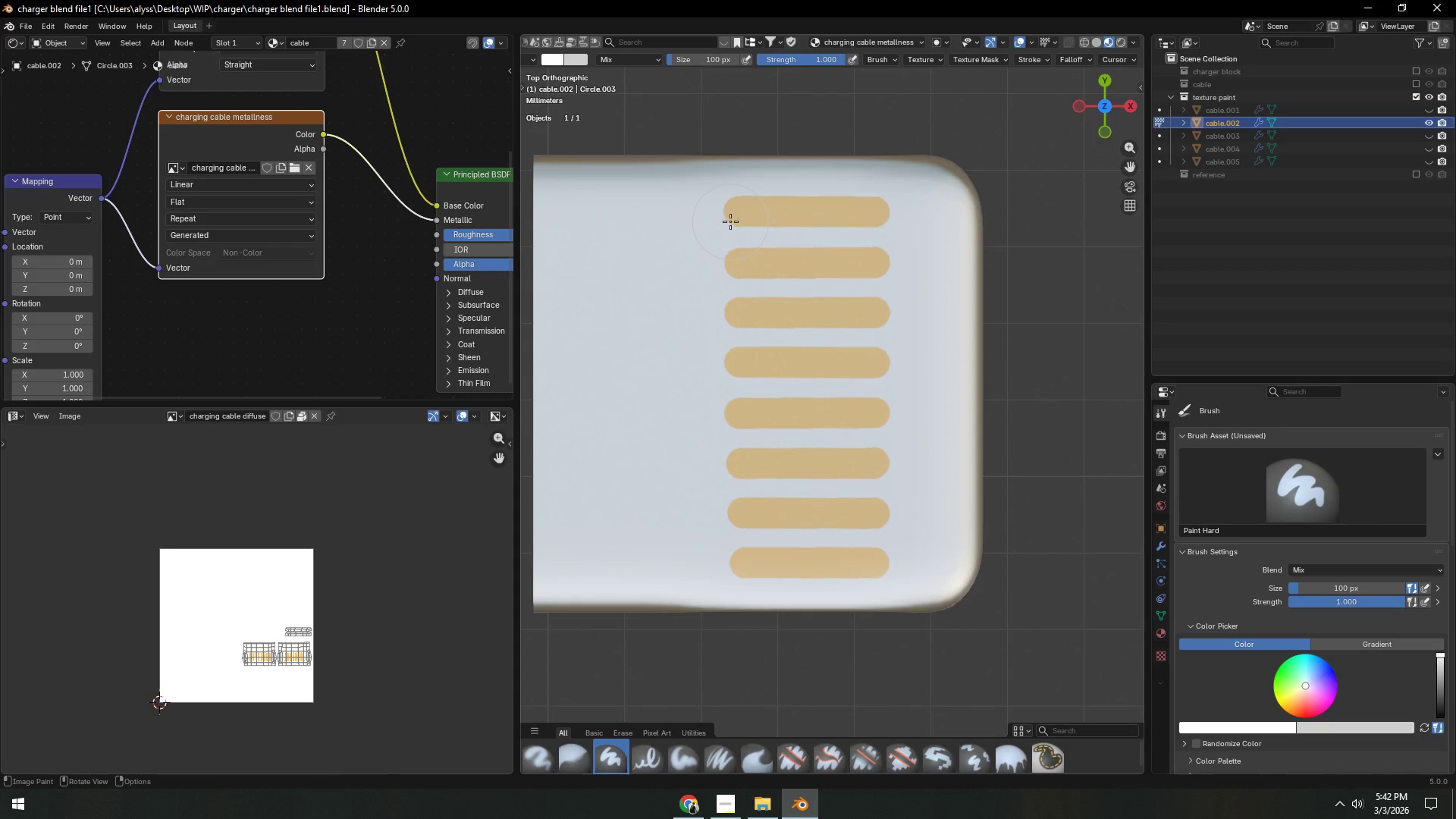 
key(F)
 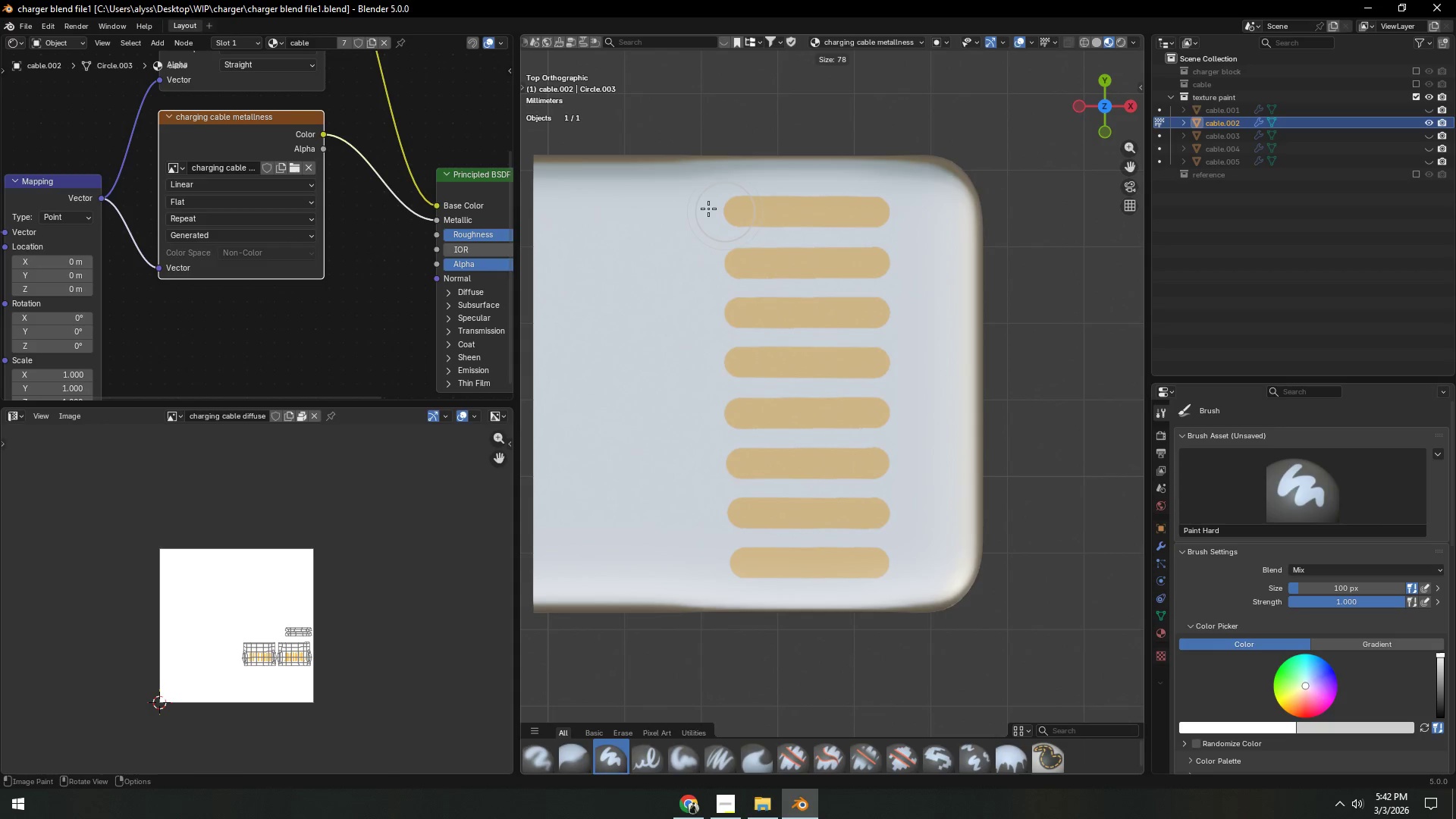 
left_click([708, 208])
 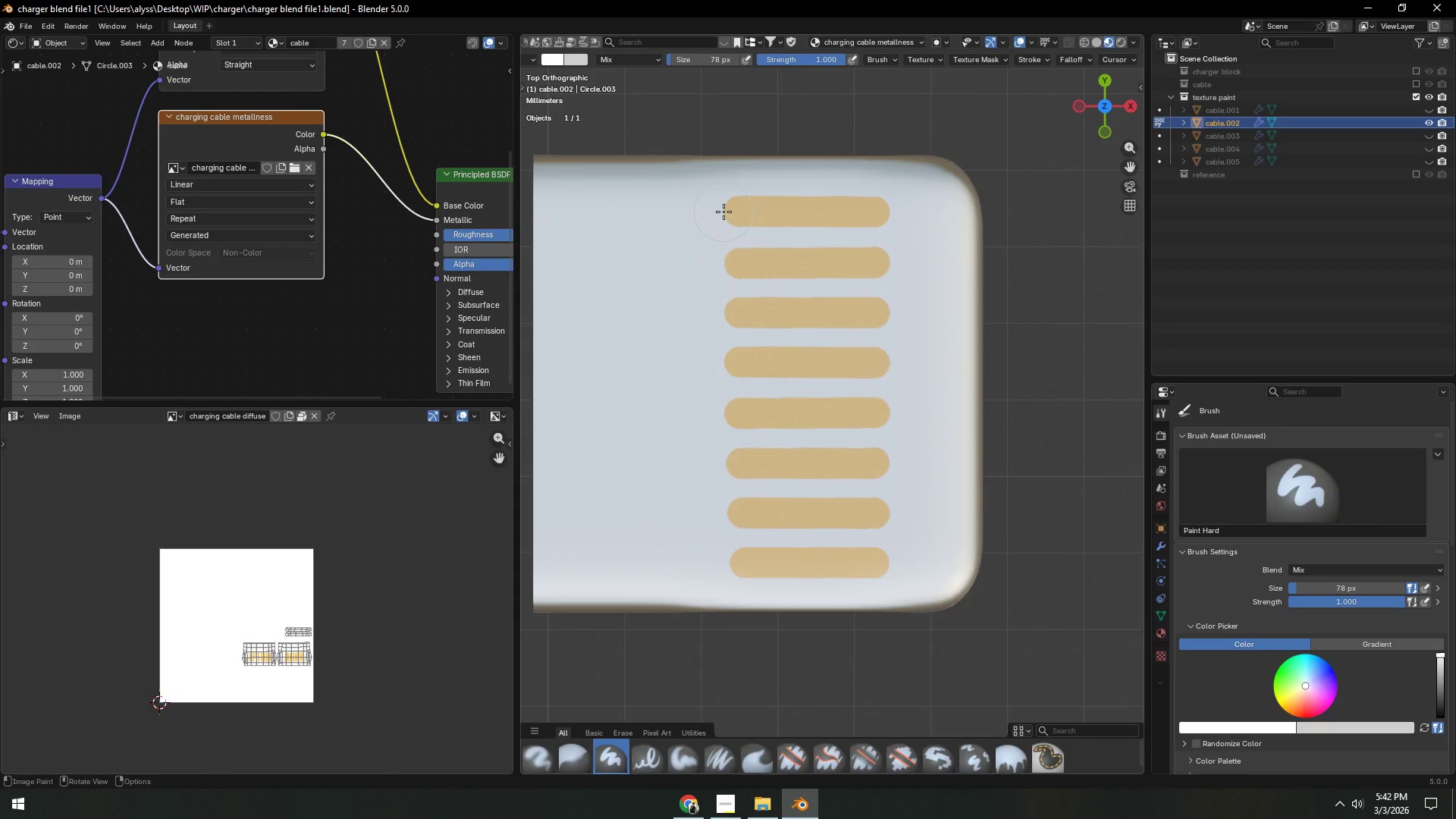 
left_click_drag(start_coordinate=[723, 212], to_coordinate=[730, 566])
 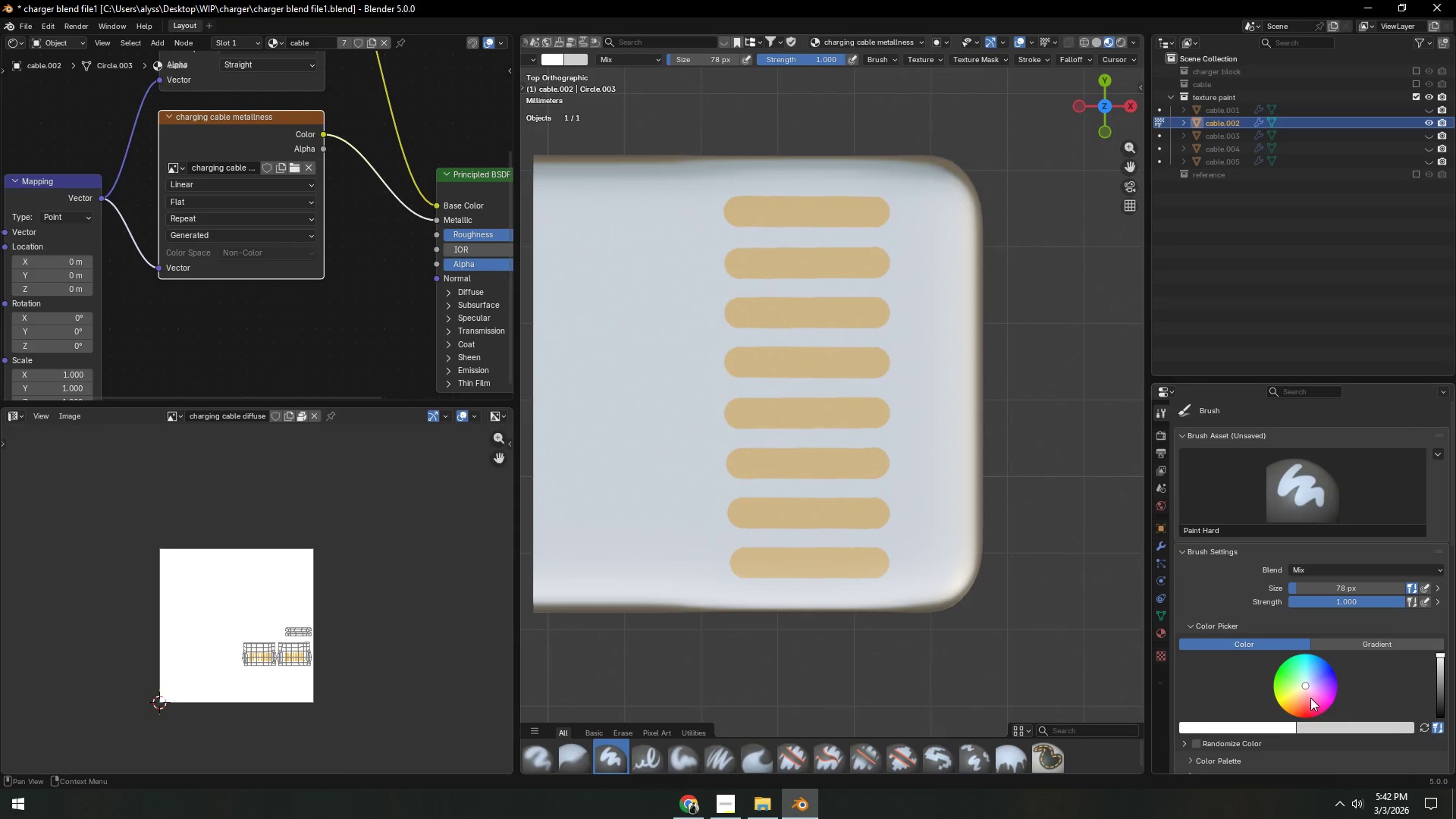 
left_click([1428, 729])
 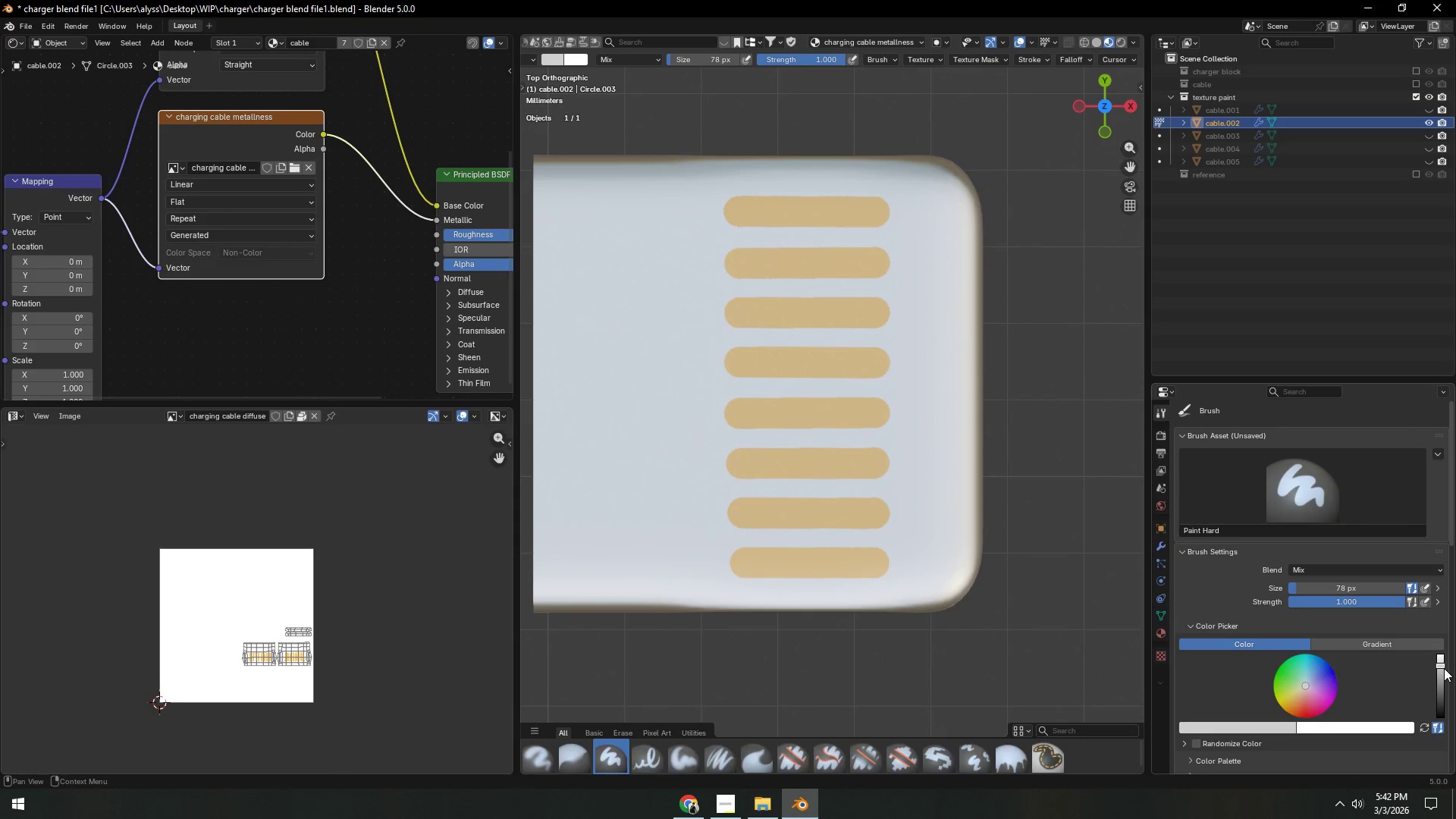 
left_click_drag(start_coordinate=[1442, 667], to_coordinate=[1439, 692])
 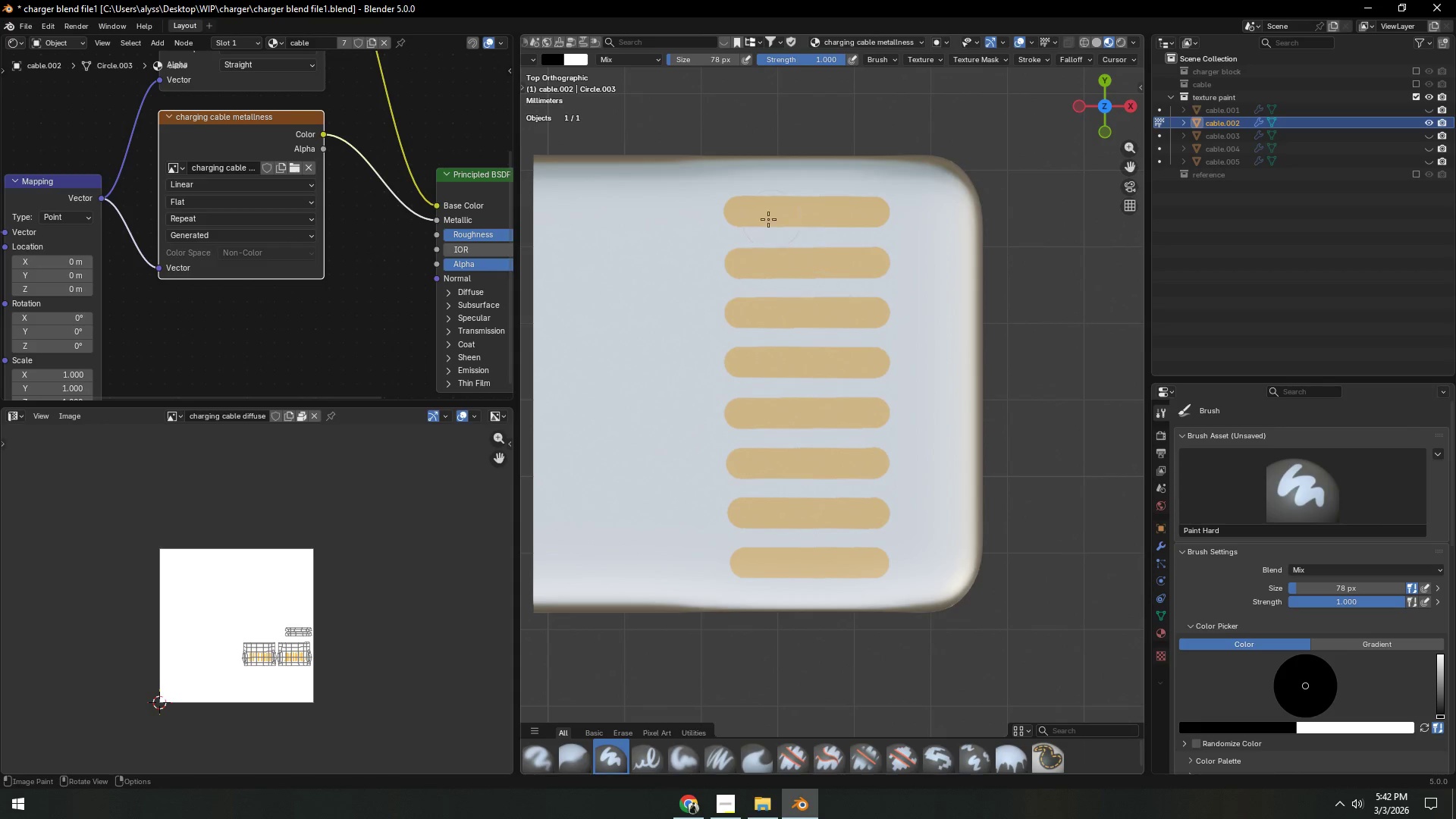 
left_click([735, 215])
 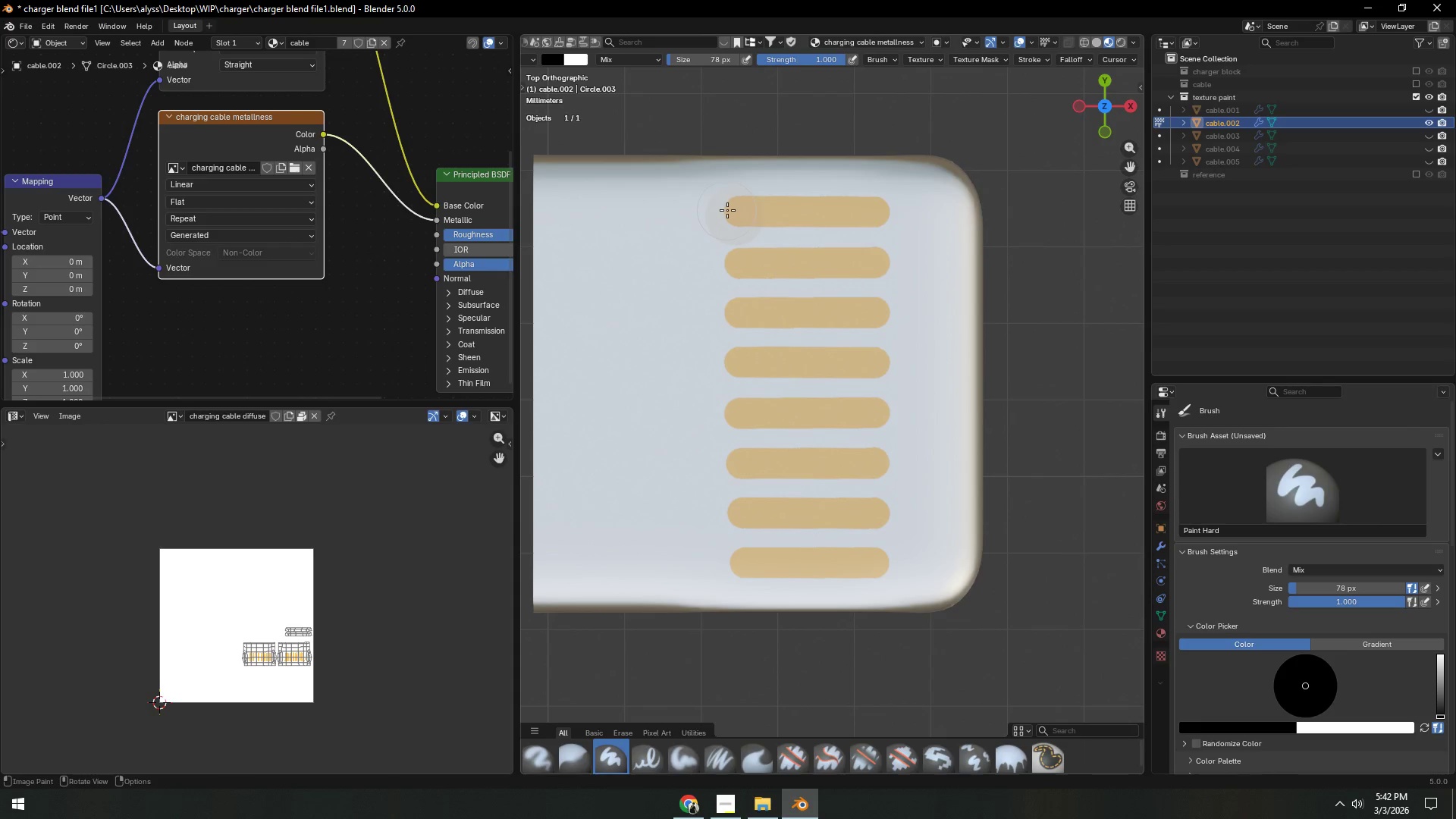 
key(Control+ControlLeft)
 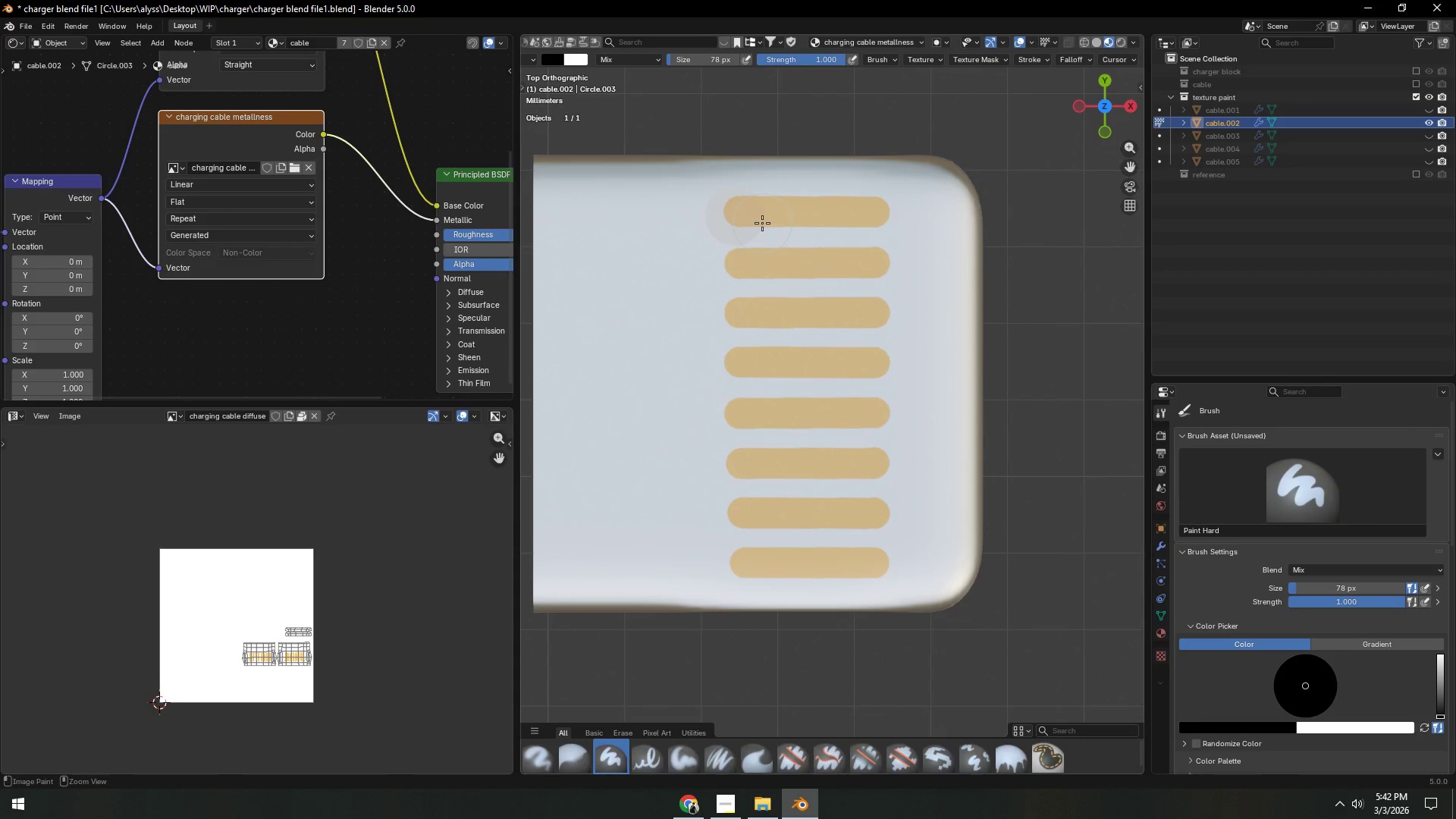 
key(Control+Z)
 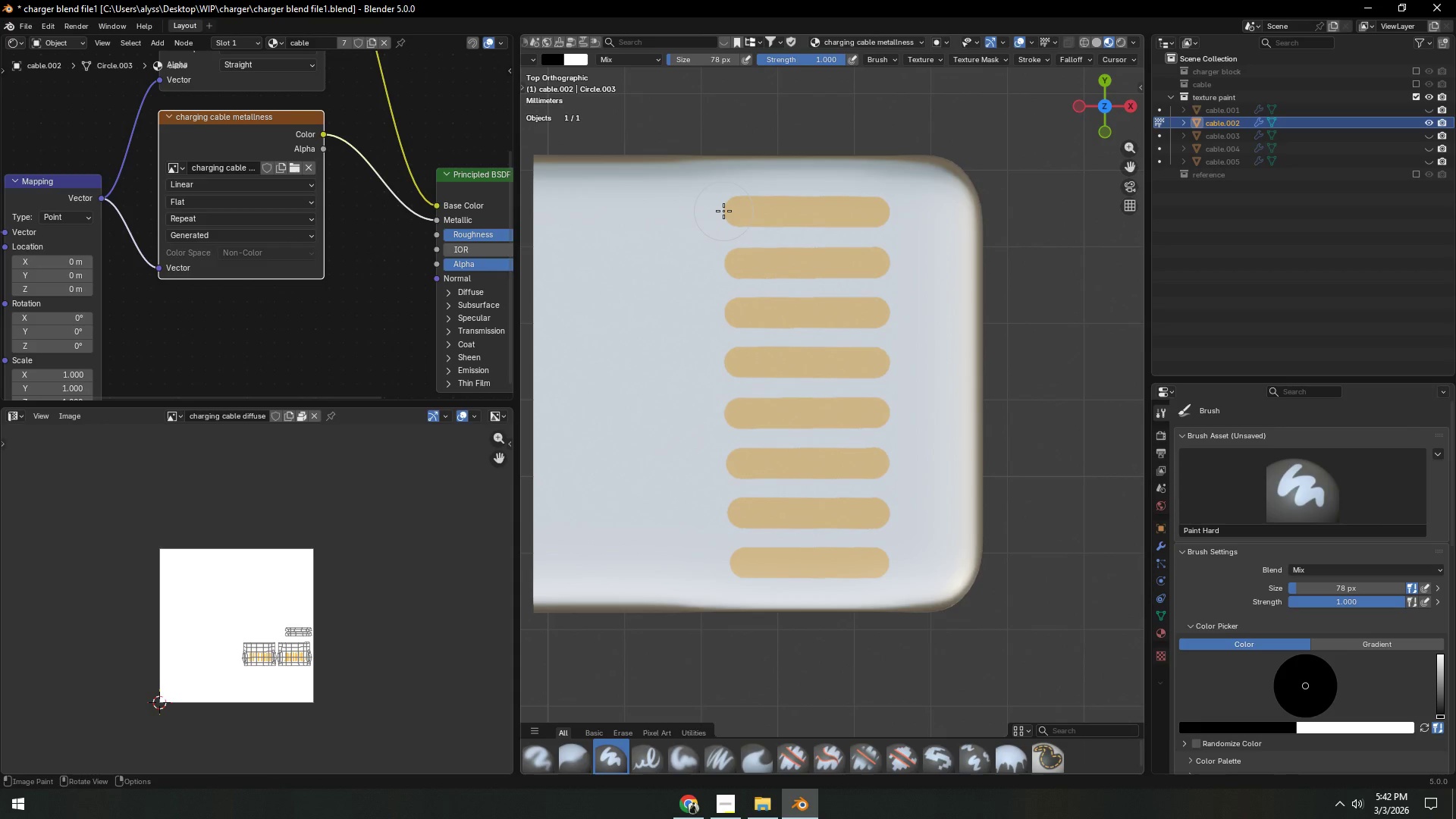 
left_click_drag(start_coordinate=[725, 212], to_coordinate=[730, 565])
 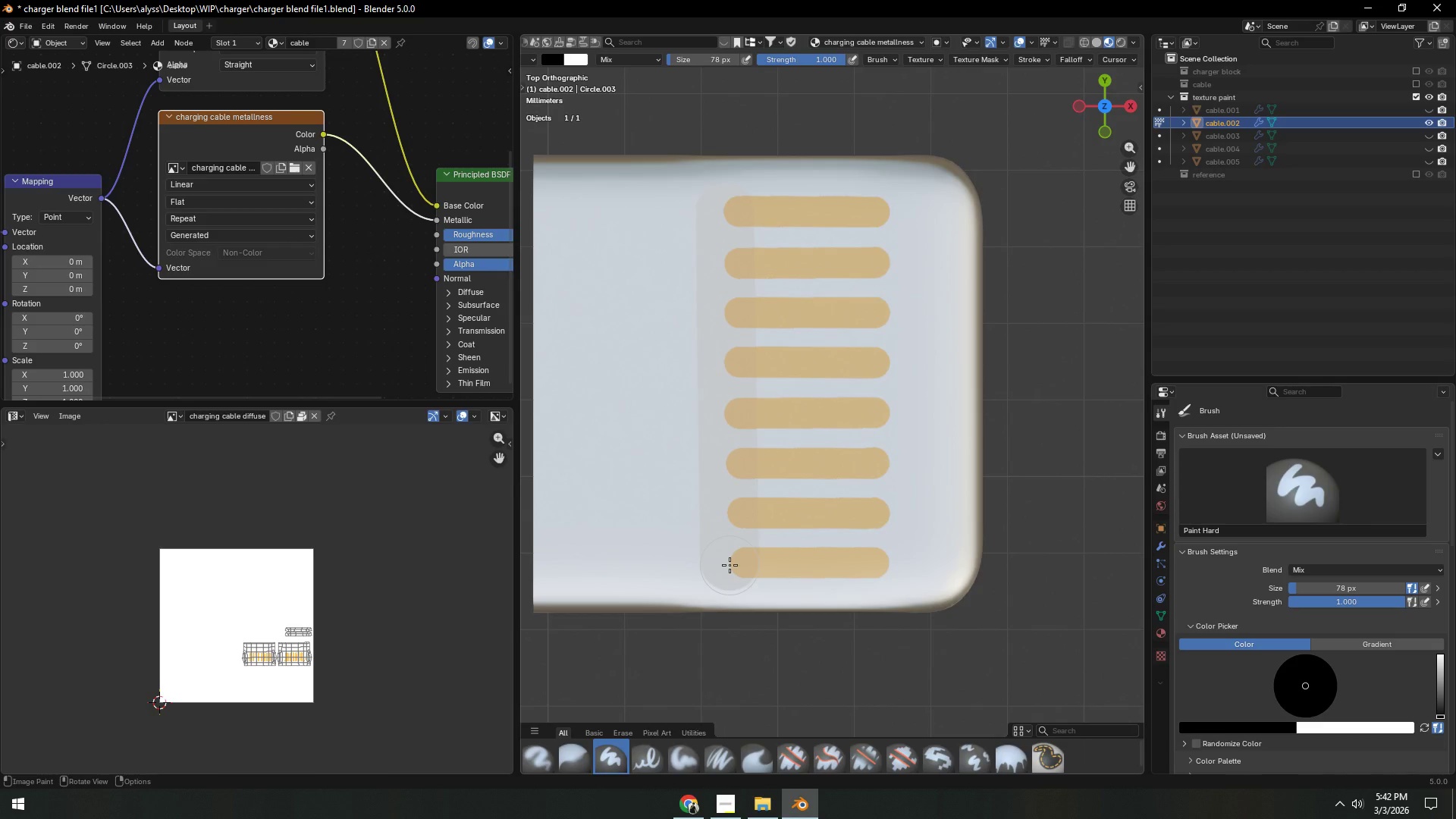 
left_click_drag(start_coordinate=[730, 565], to_coordinate=[888, 563])
 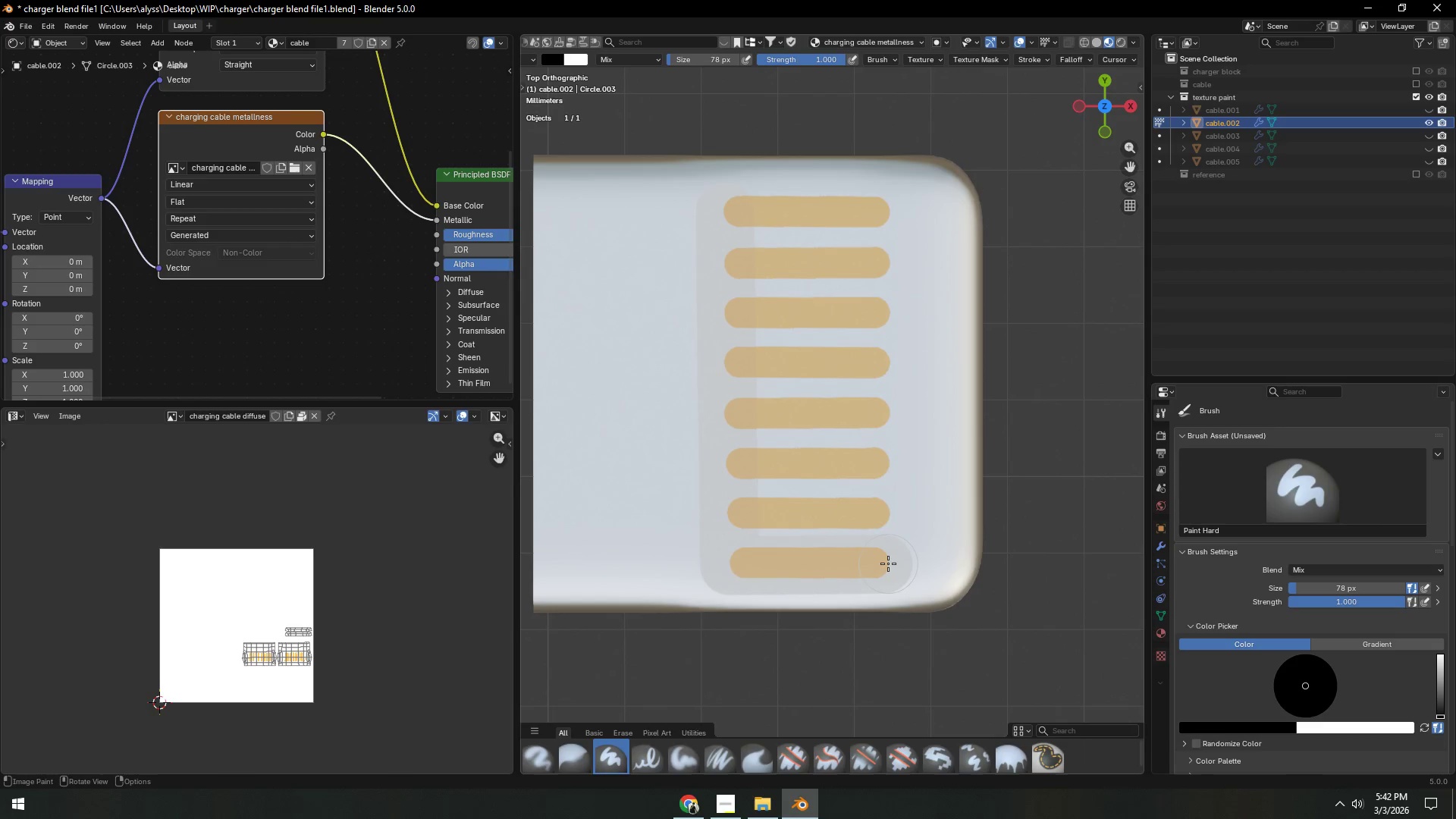 
left_click_drag(start_coordinate=[888, 563], to_coordinate=[889, 212])
 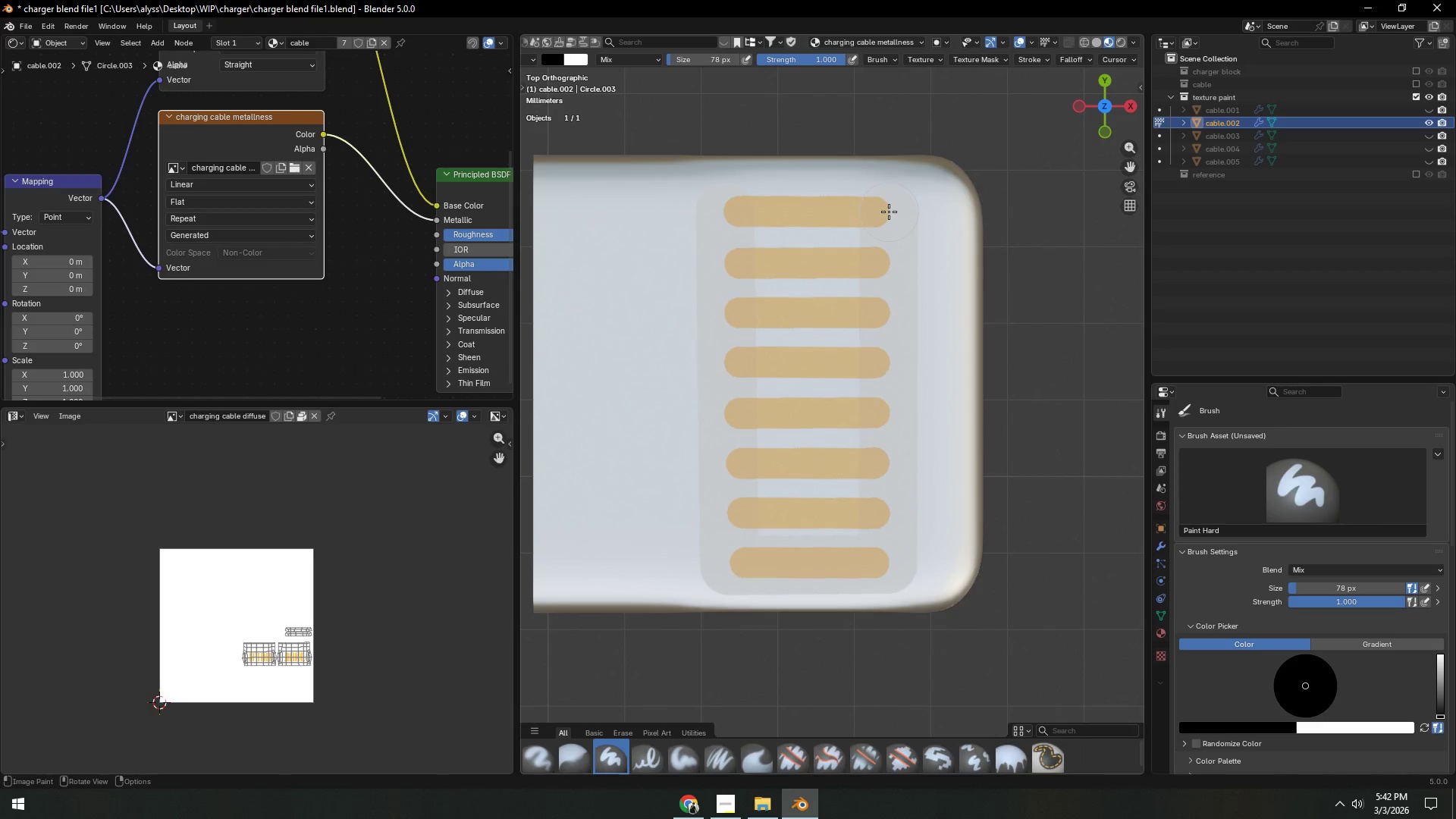 
left_click_drag(start_coordinate=[889, 212], to_coordinate=[724, 213])
 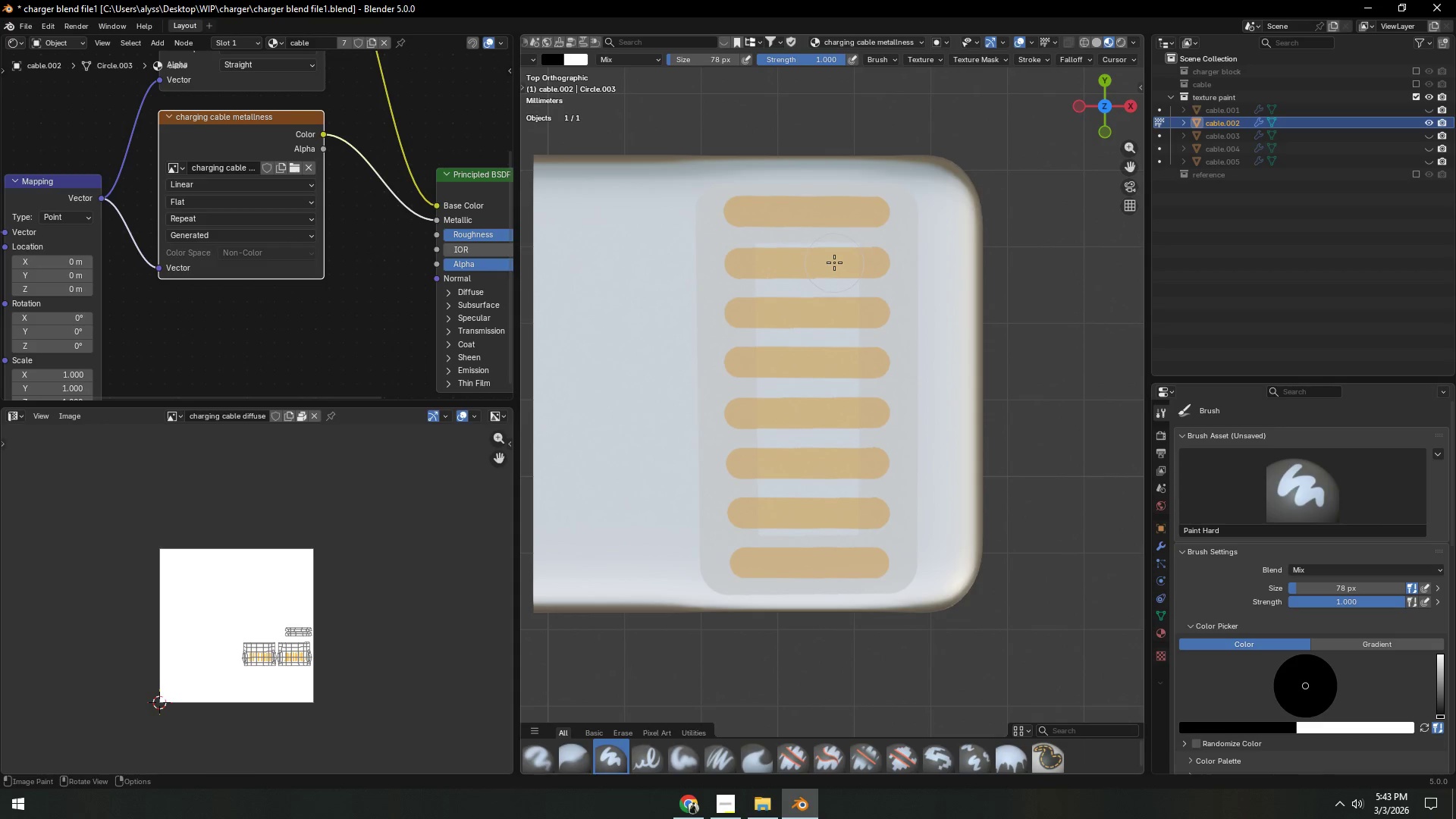 
hold_key(key=Backquote, duration=0.41)
 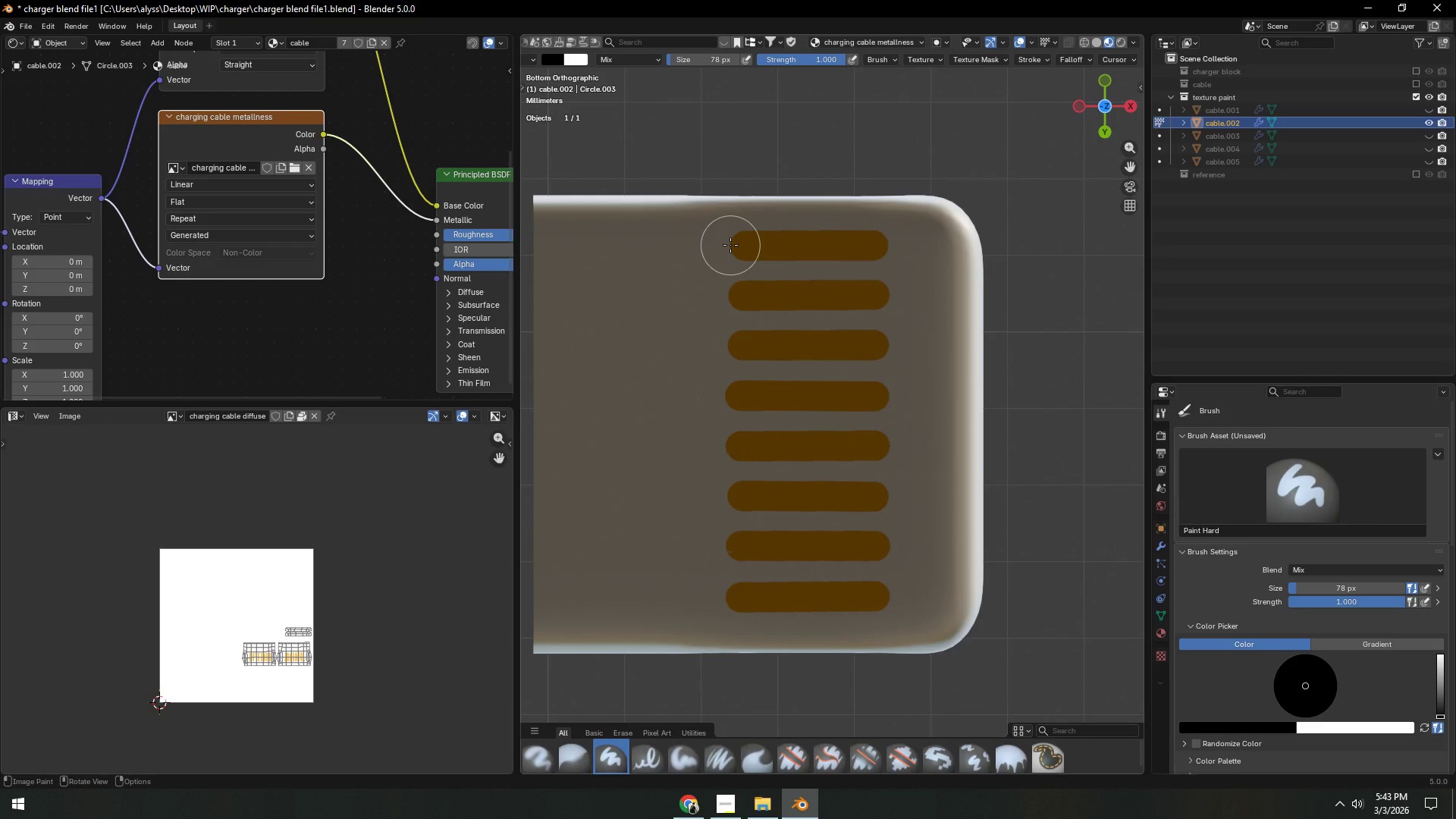 
left_click_drag(start_coordinate=[730, 245], to_coordinate=[726, 601])
 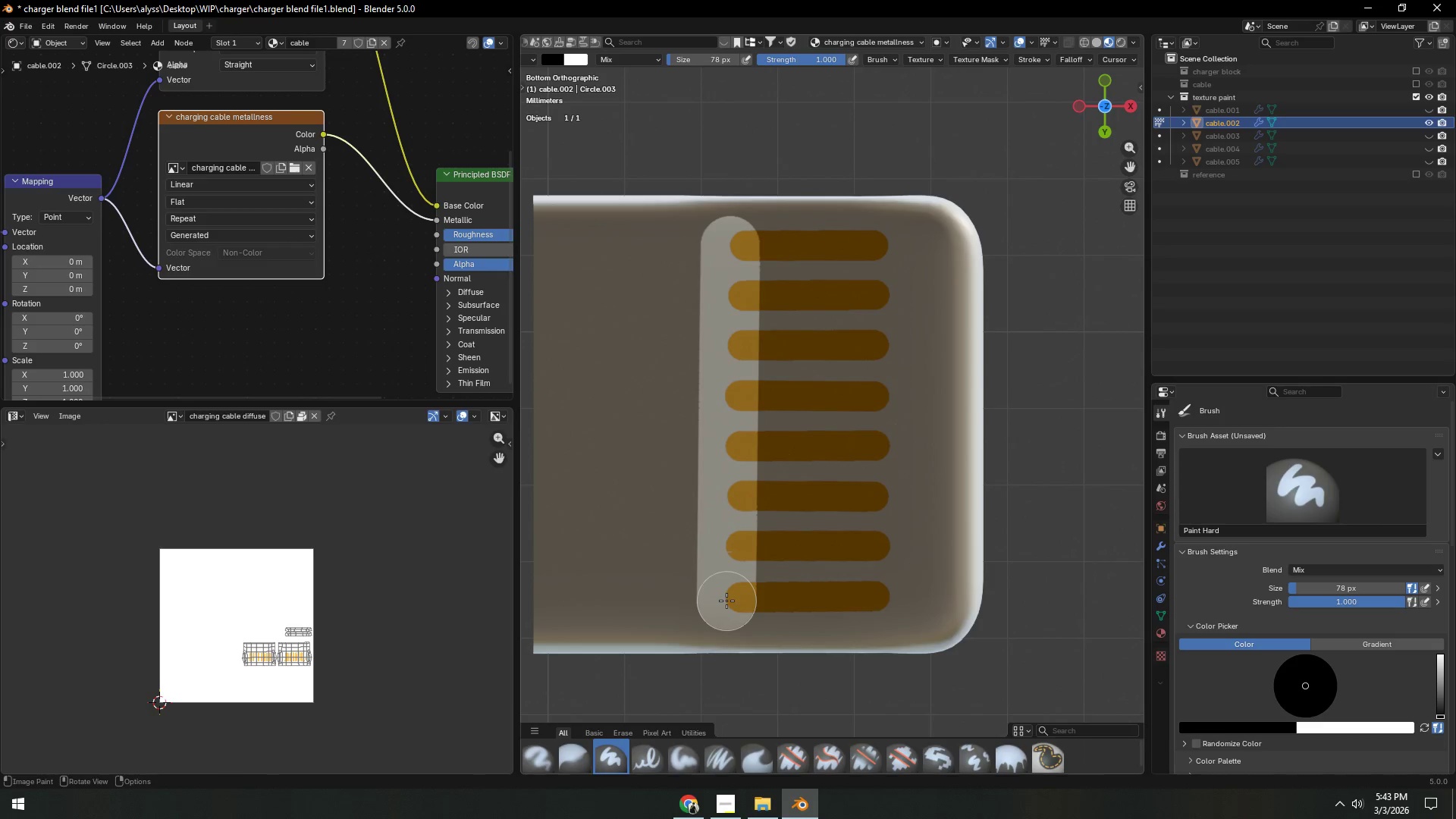 
left_click_drag(start_coordinate=[726, 601], to_coordinate=[890, 598])
 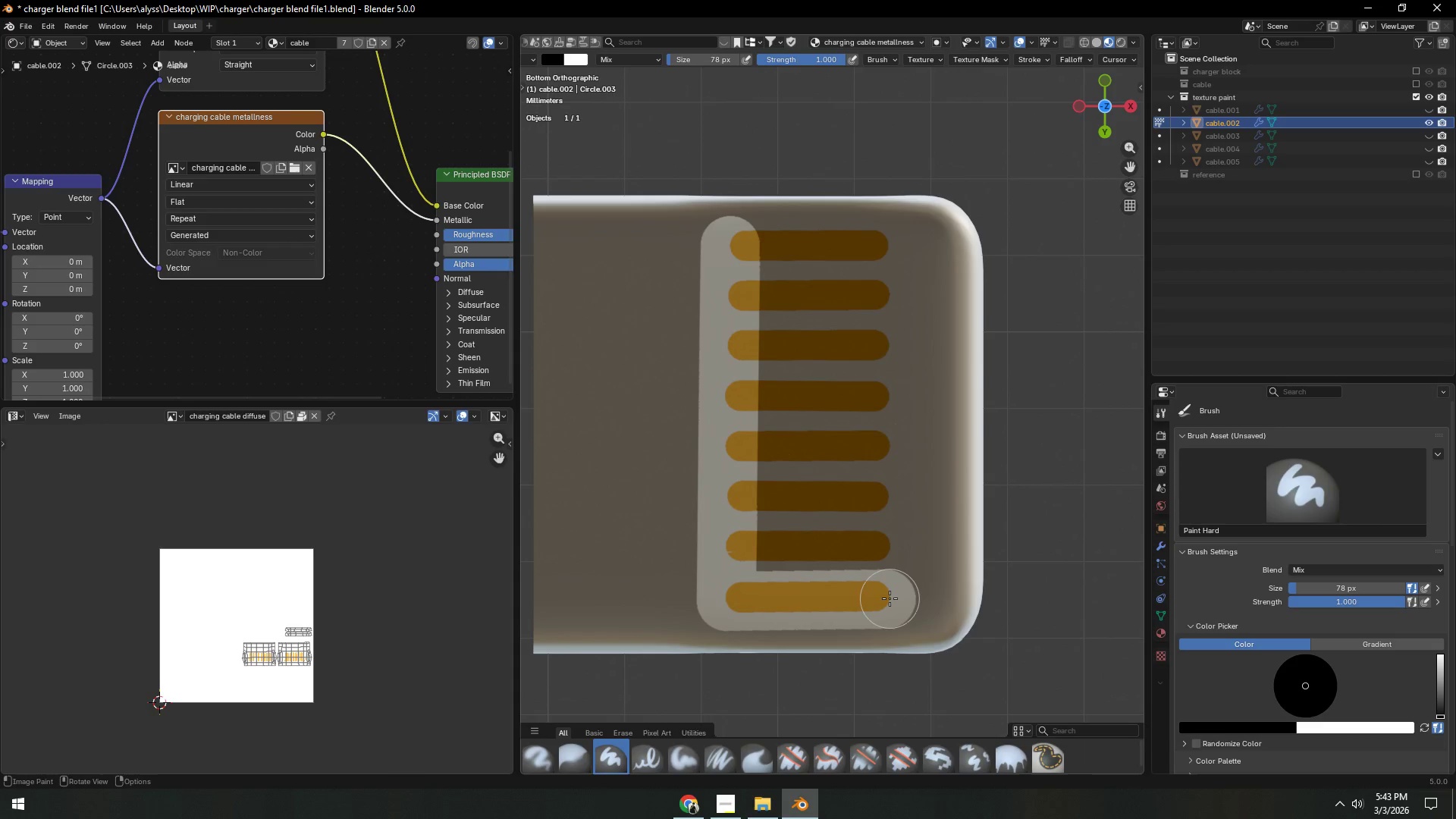 
left_click_drag(start_coordinate=[890, 598], to_coordinate=[889, 244])
 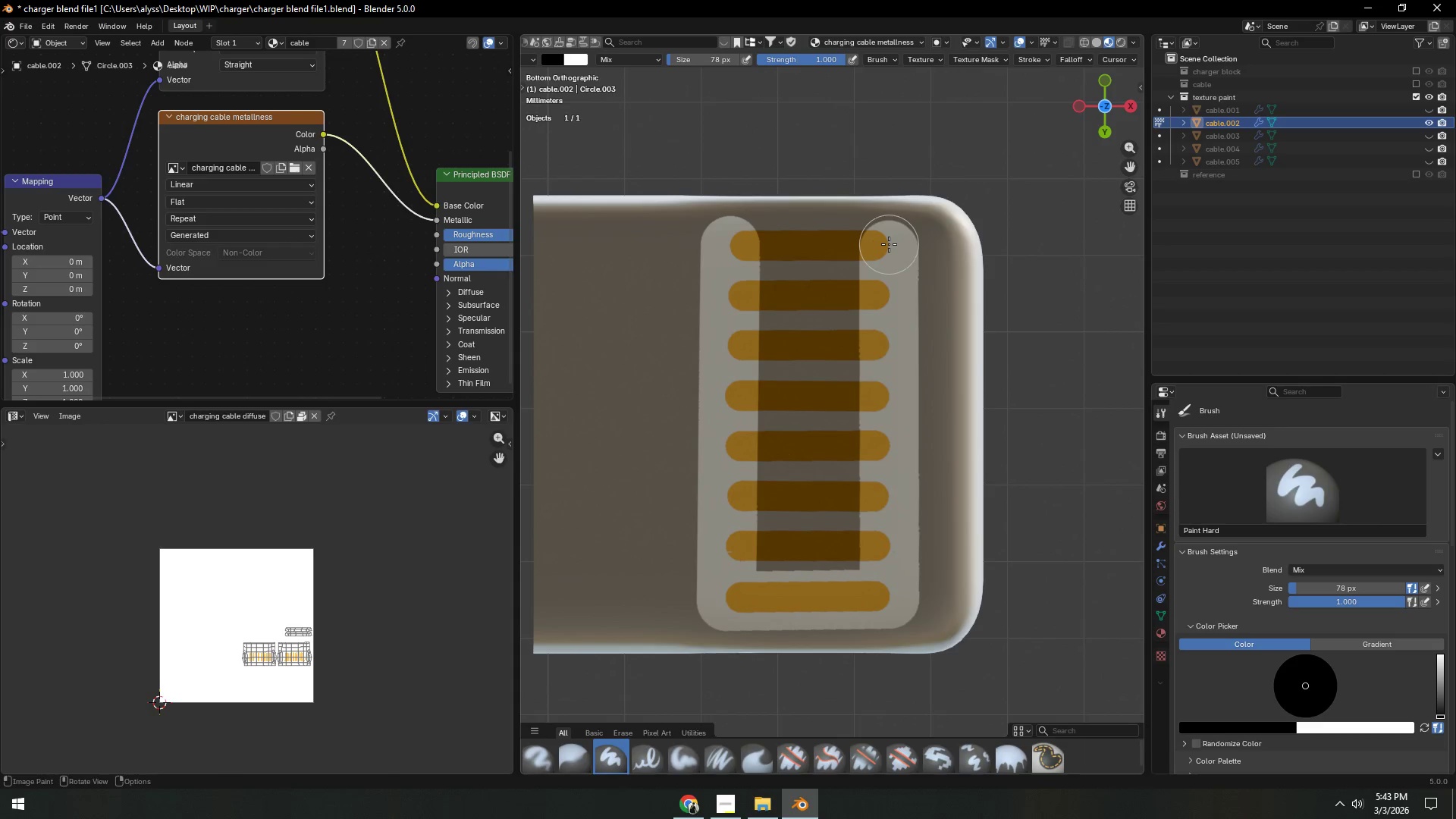 
left_click_drag(start_coordinate=[889, 244], to_coordinate=[730, 246])
 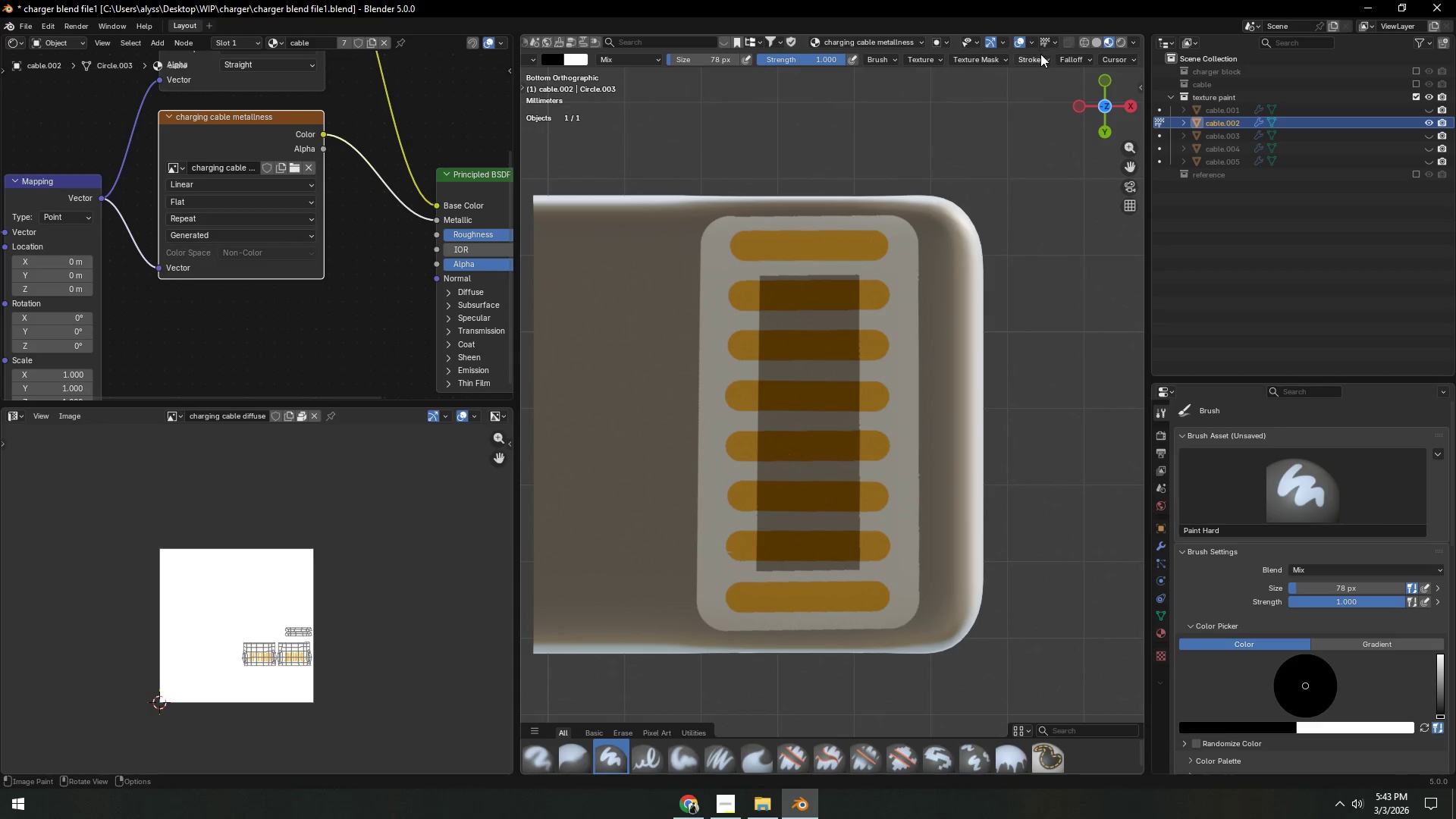 
left_click([1039, 57])
 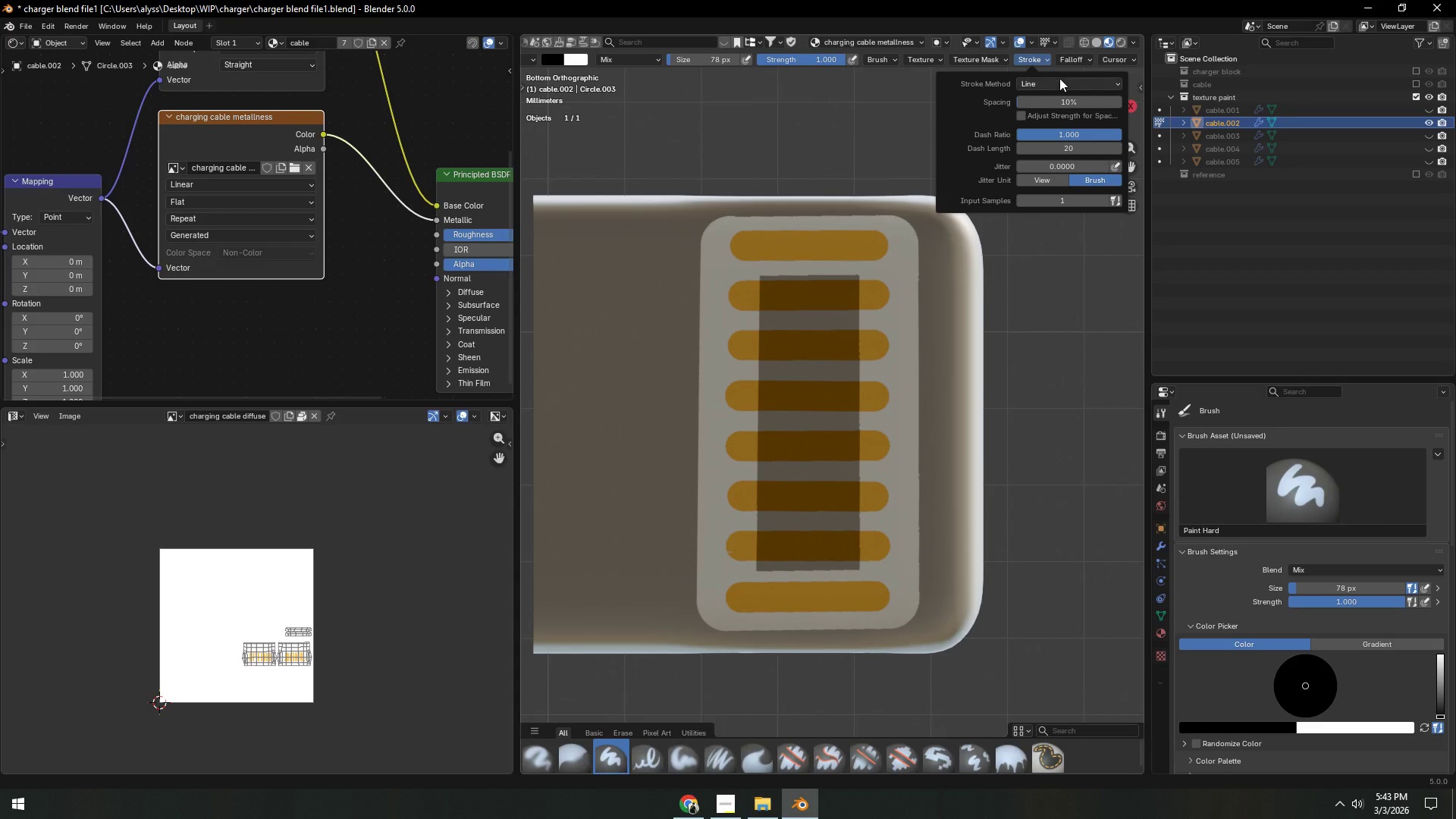 
left_click([1060, 79])
 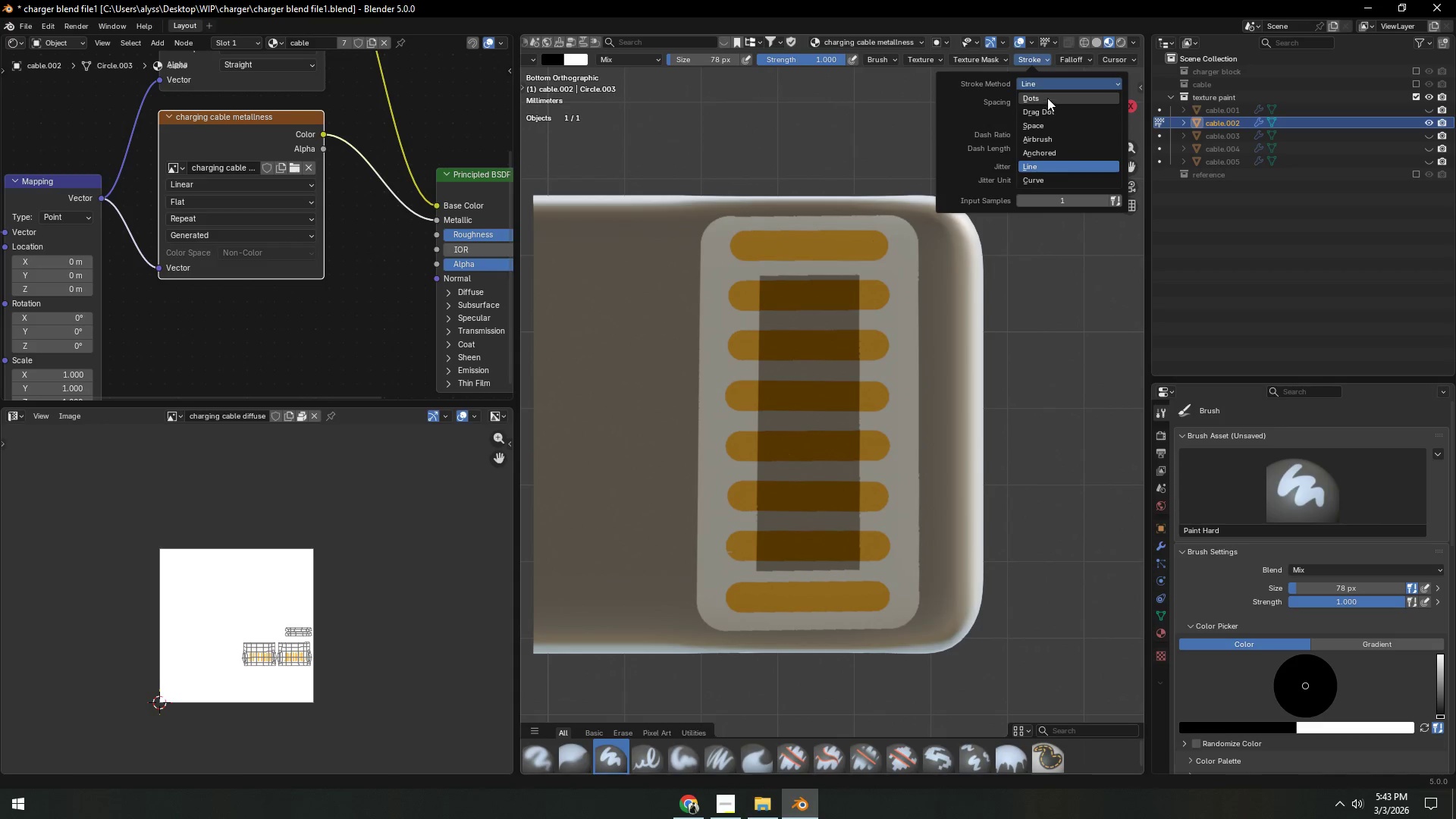 
left_click([1050, 124])
 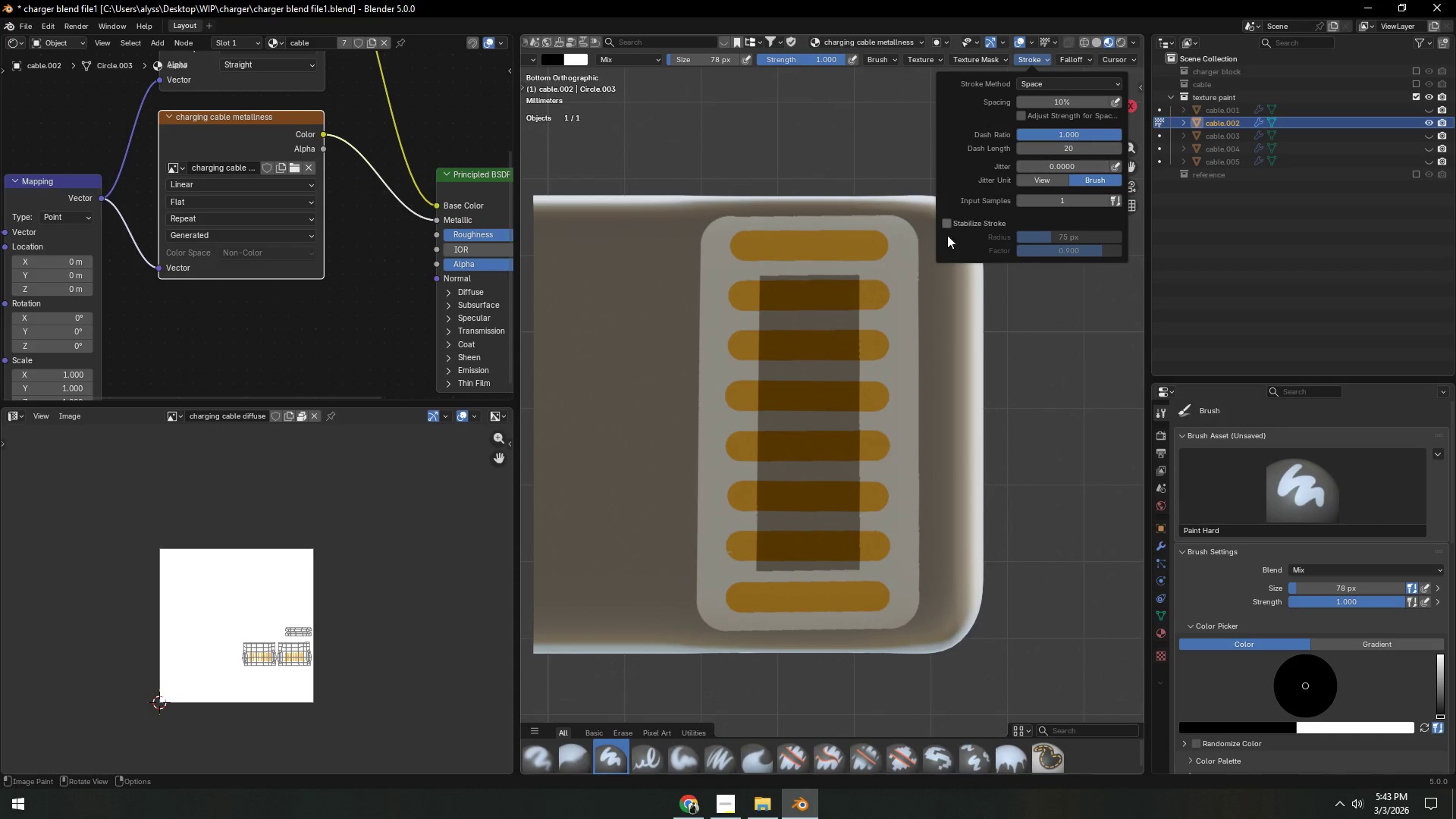 
left_click([812, 368])
 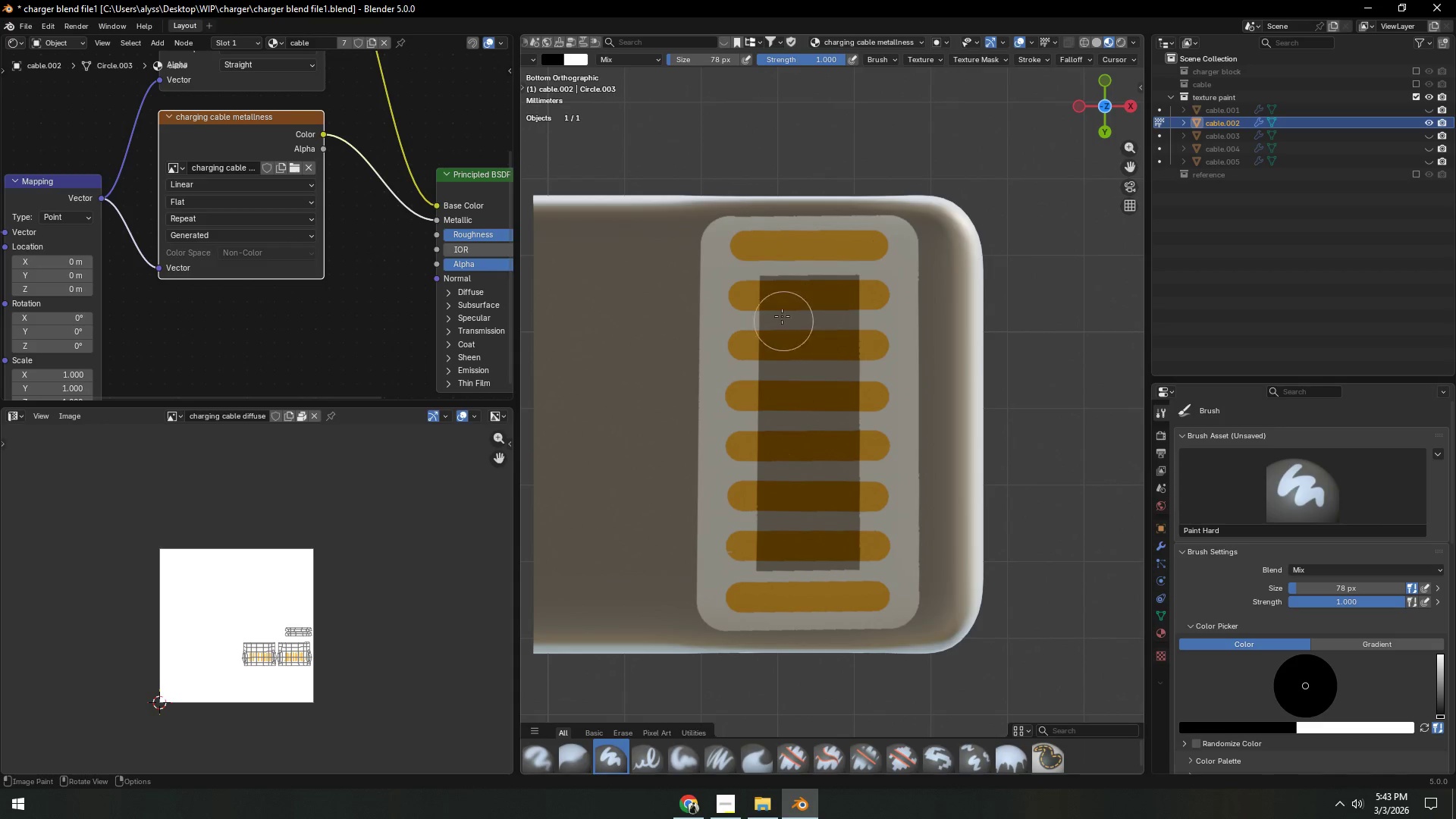 
left_click_drag(start_coordinate=[771, 293], to_coordinate=[829, 447])
 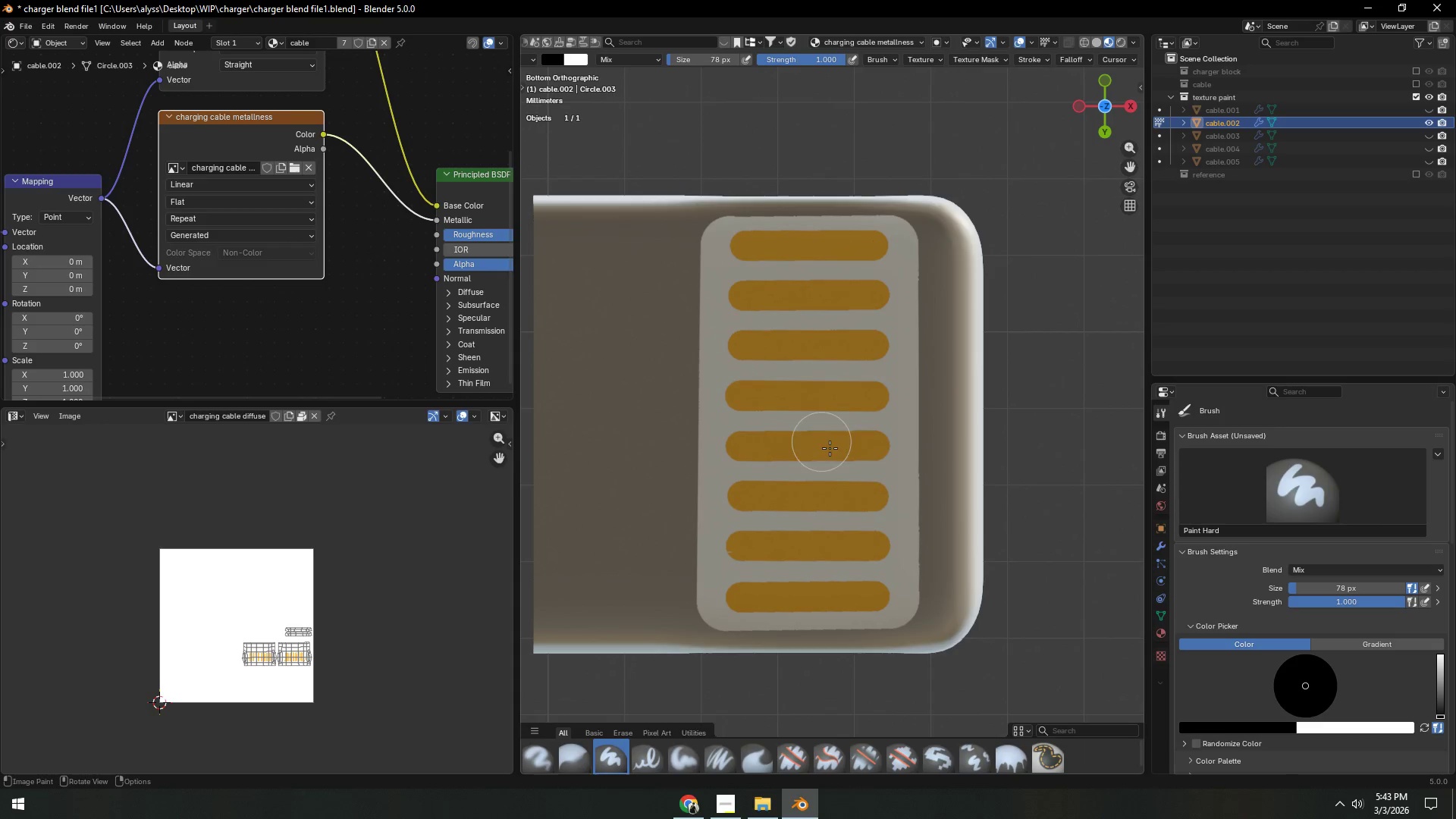 
key(Backquote)
 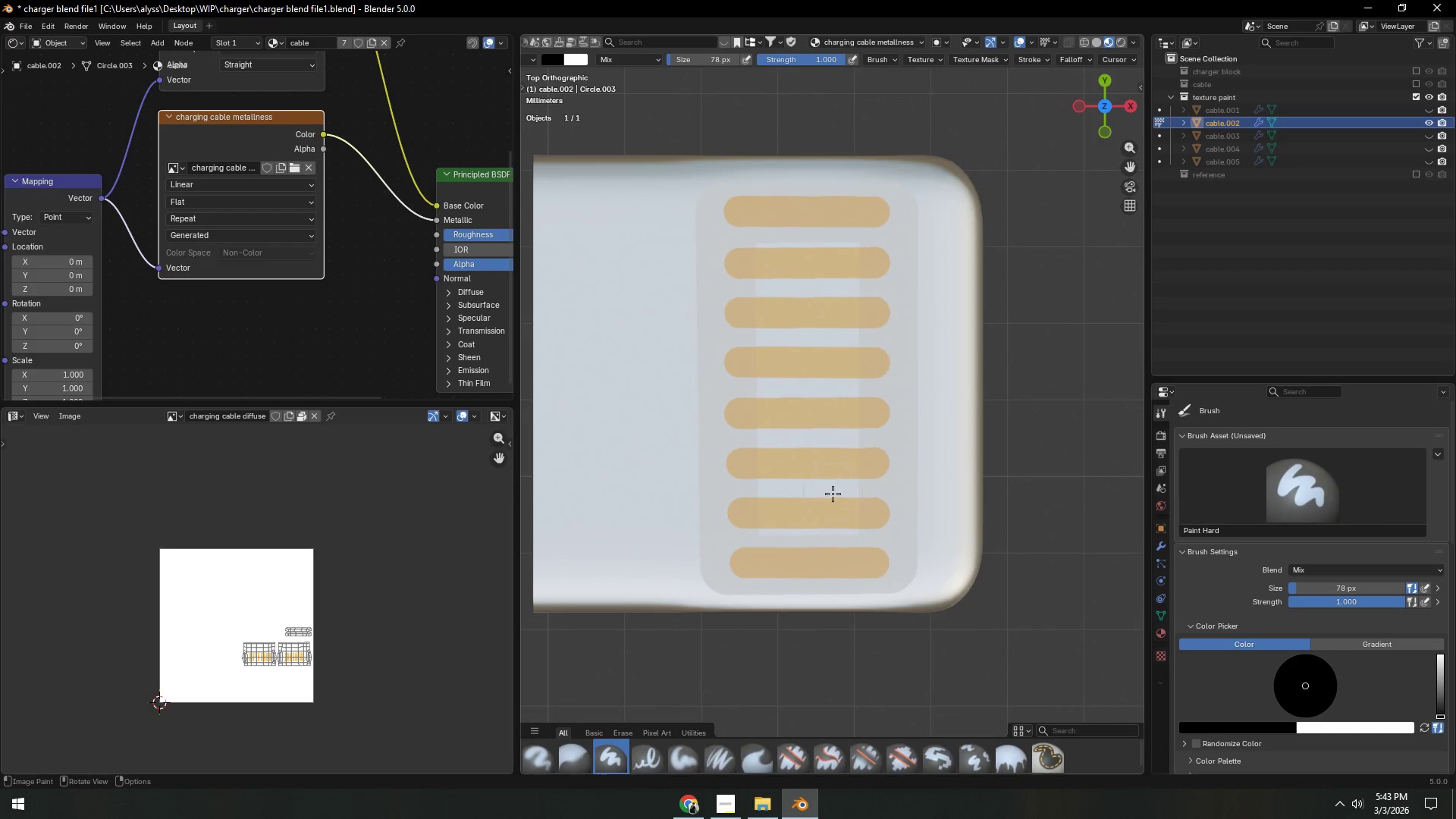 
left_click_drag(start_coordinate=[800, 521], to_coordinate=[817, 371])
 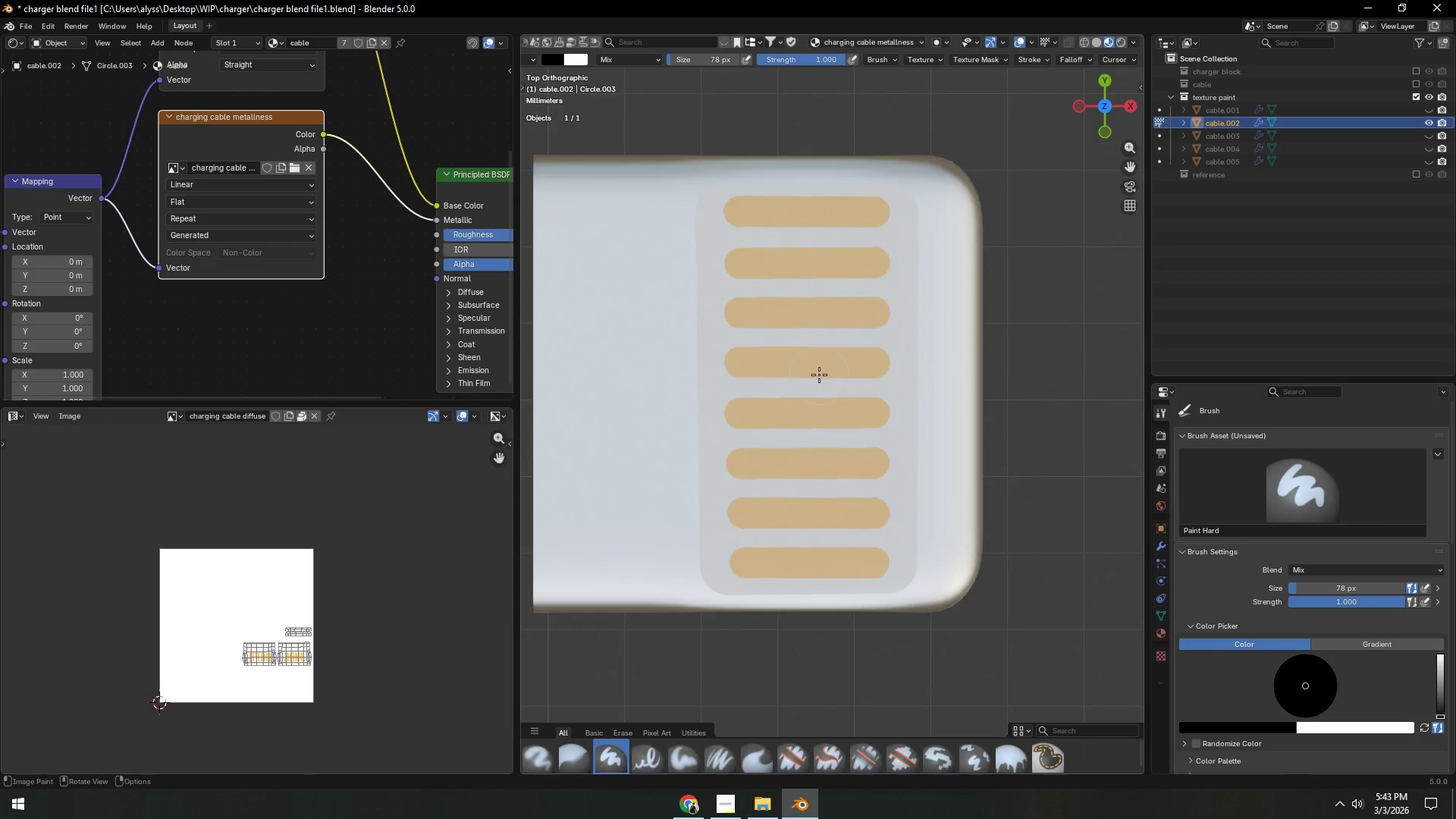 
scroll: coordinate [883, 378], scroll_direction: down, amount: 6.0
 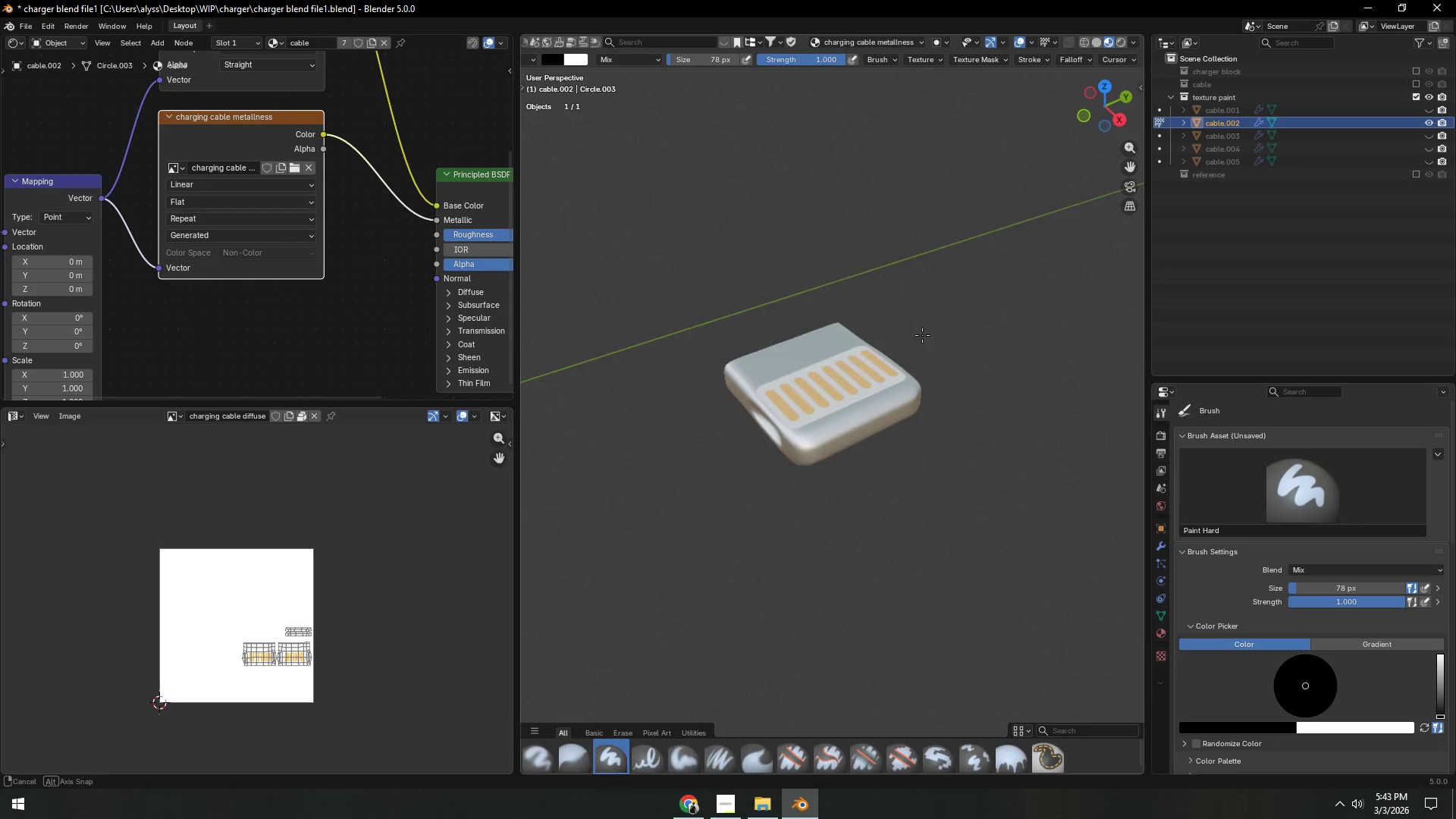 
wait(5.14)
 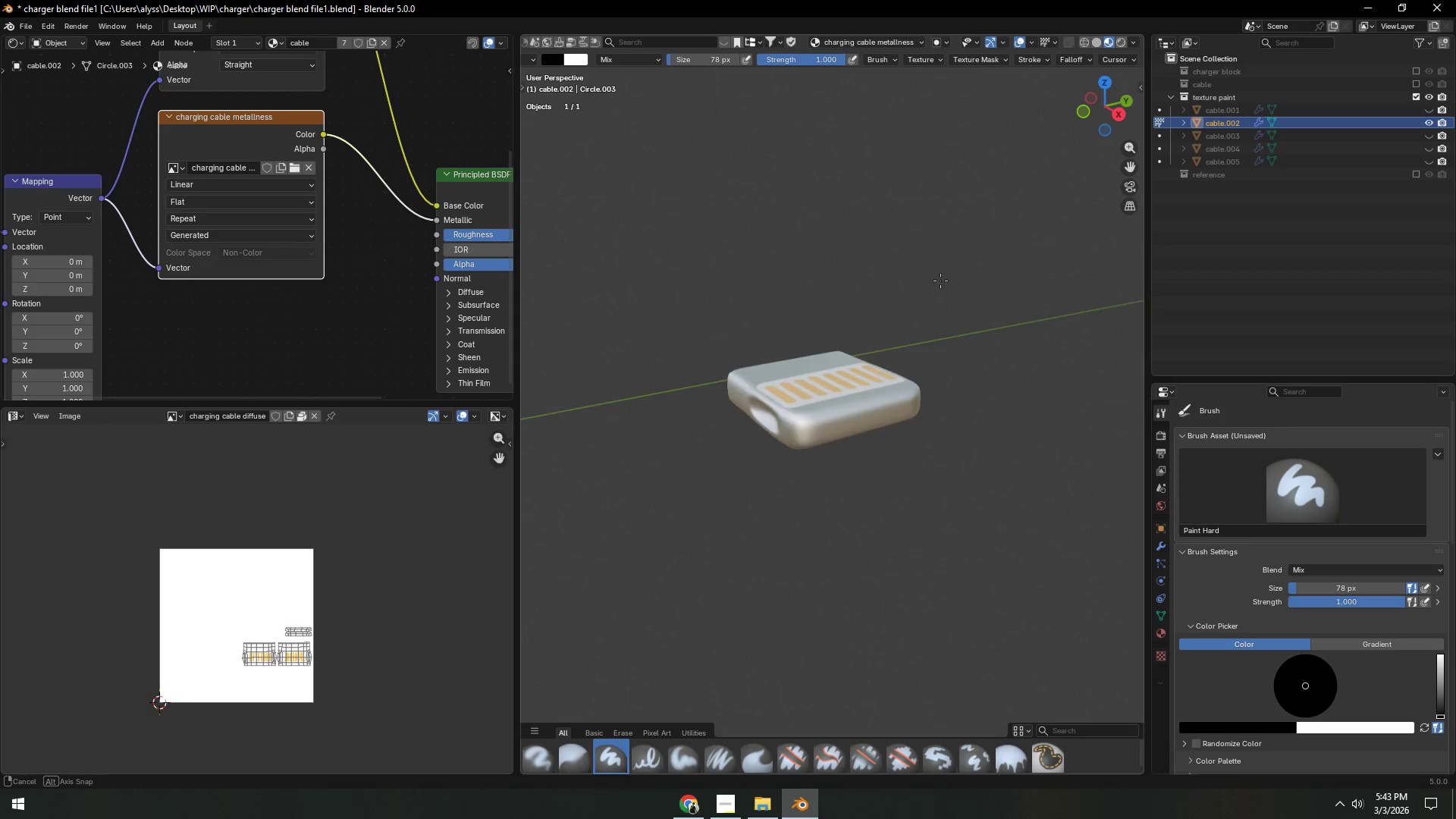 
scroll: coordinate [946, 350], scroll_direction: down, amount: 4.0
 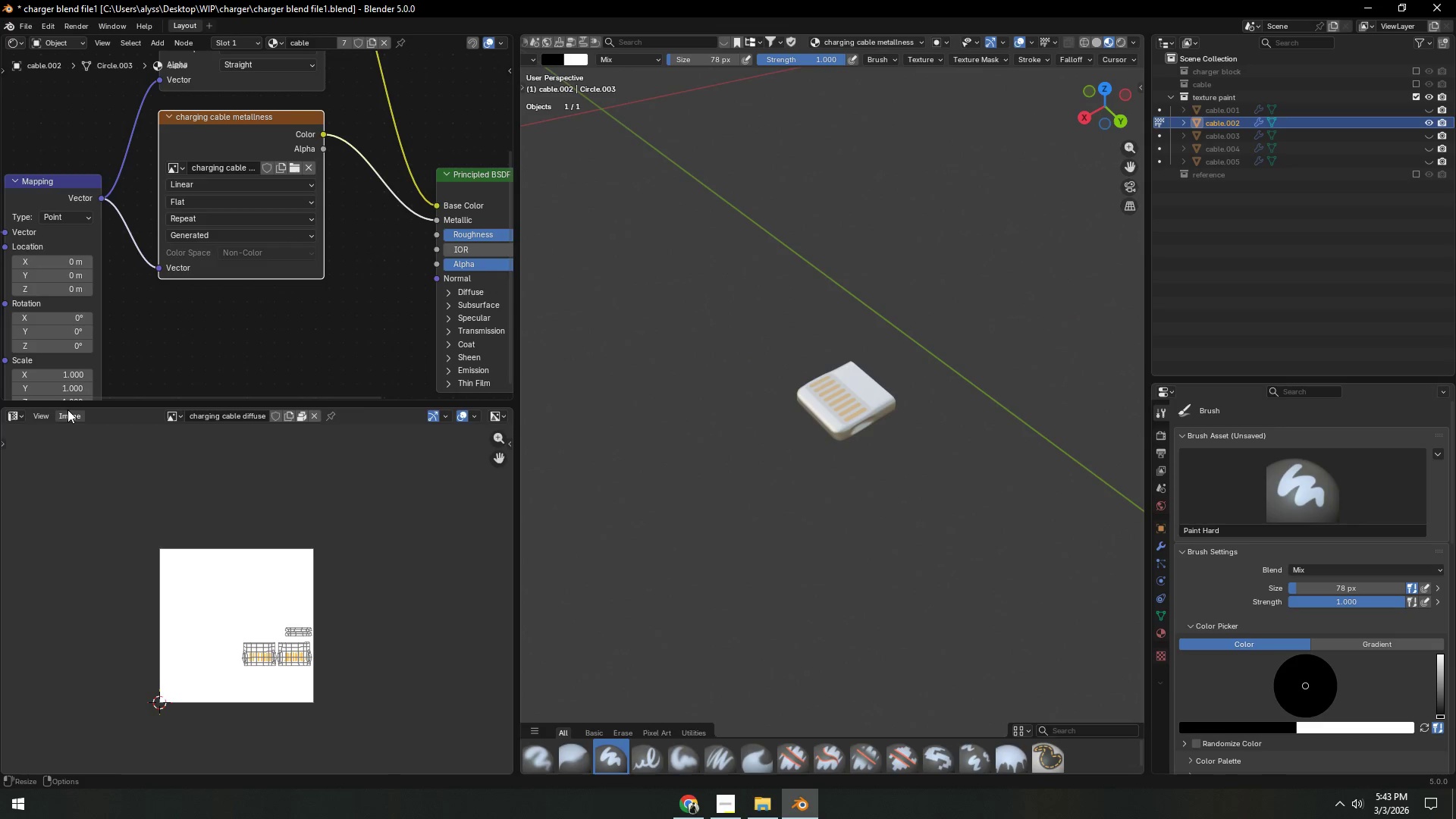 
left_click([68, 414])
 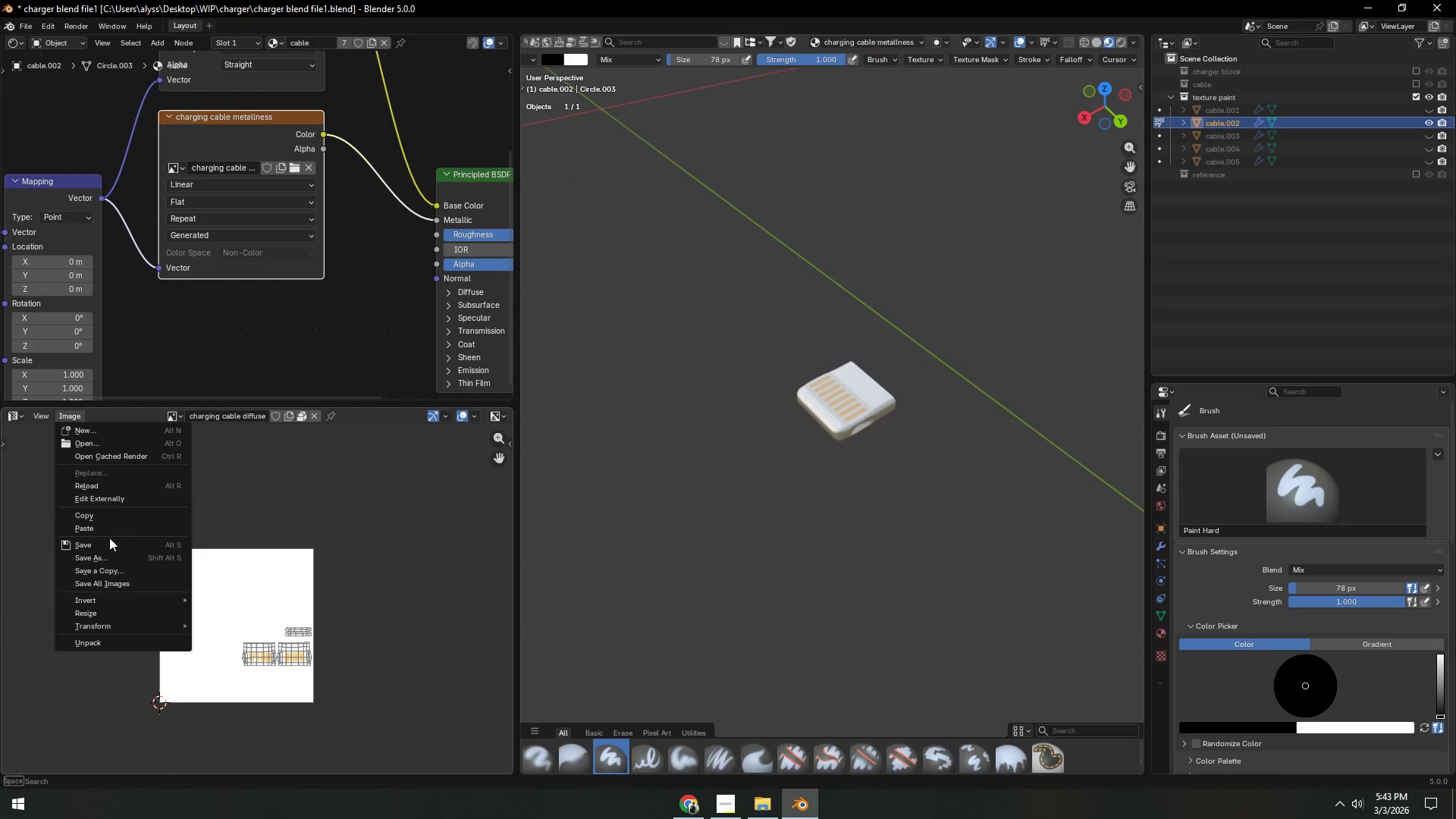 
left_click([109, 543])
 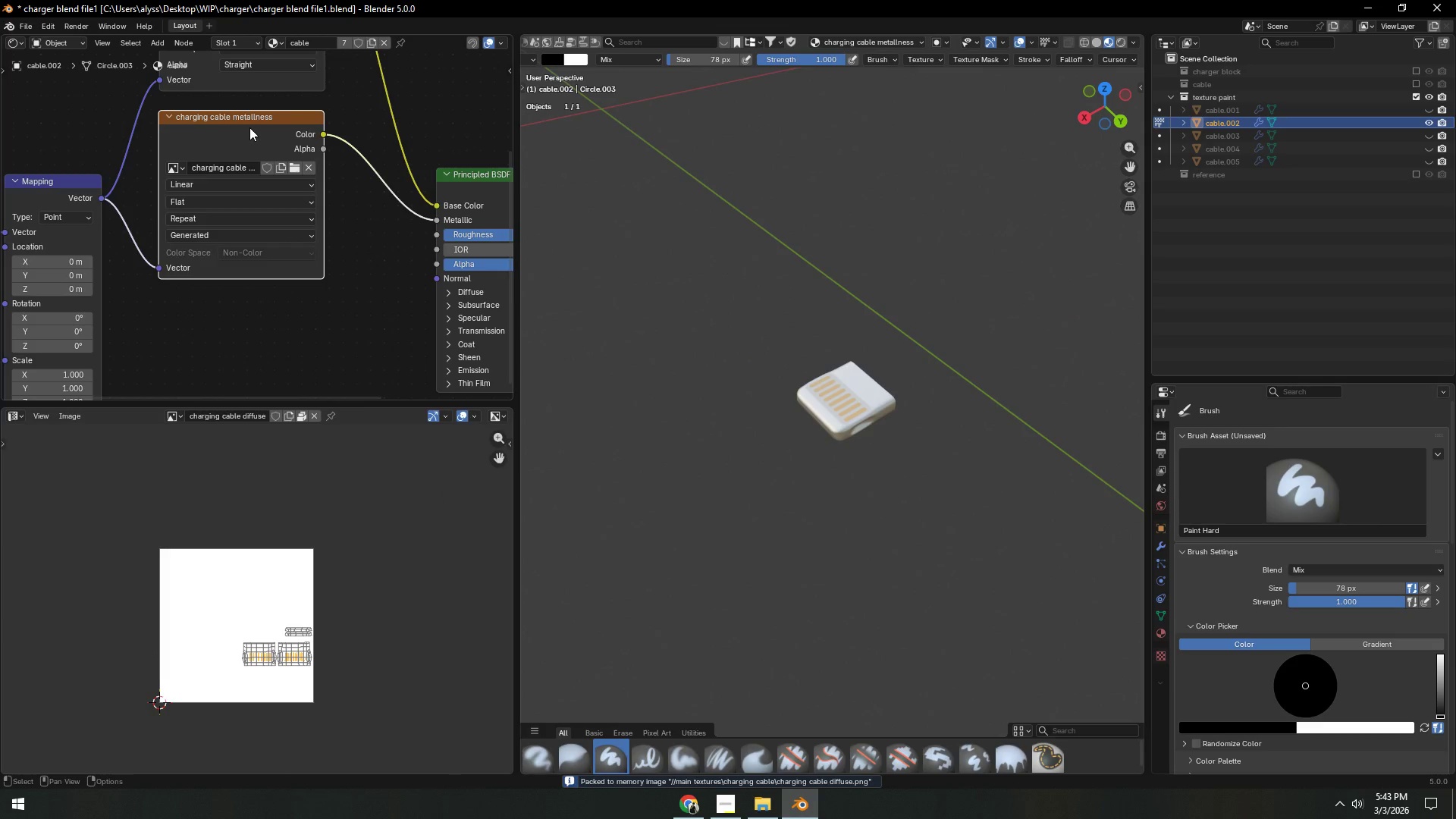 
left_click([249, 127])
 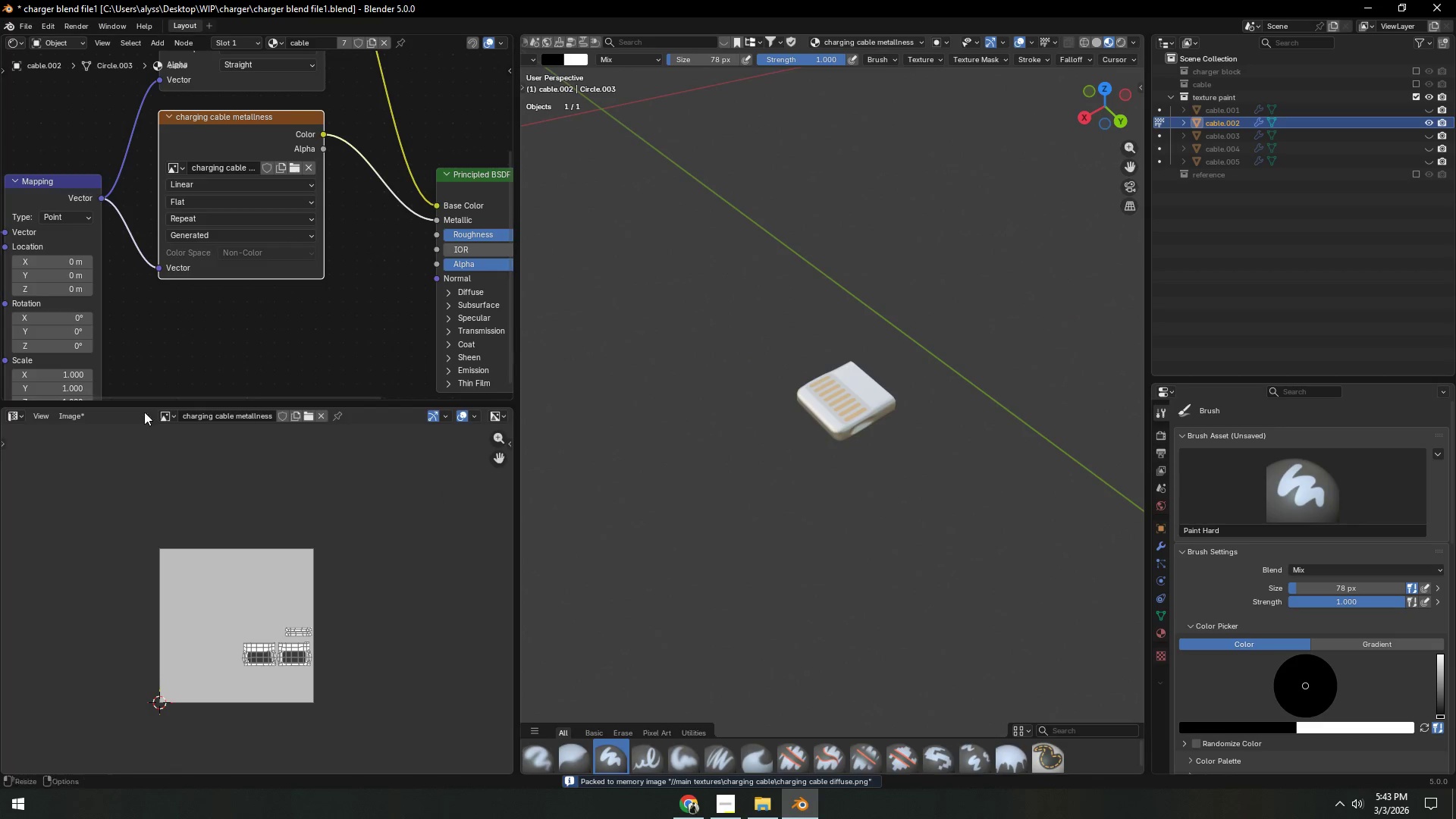 
left_click([78, 416])
 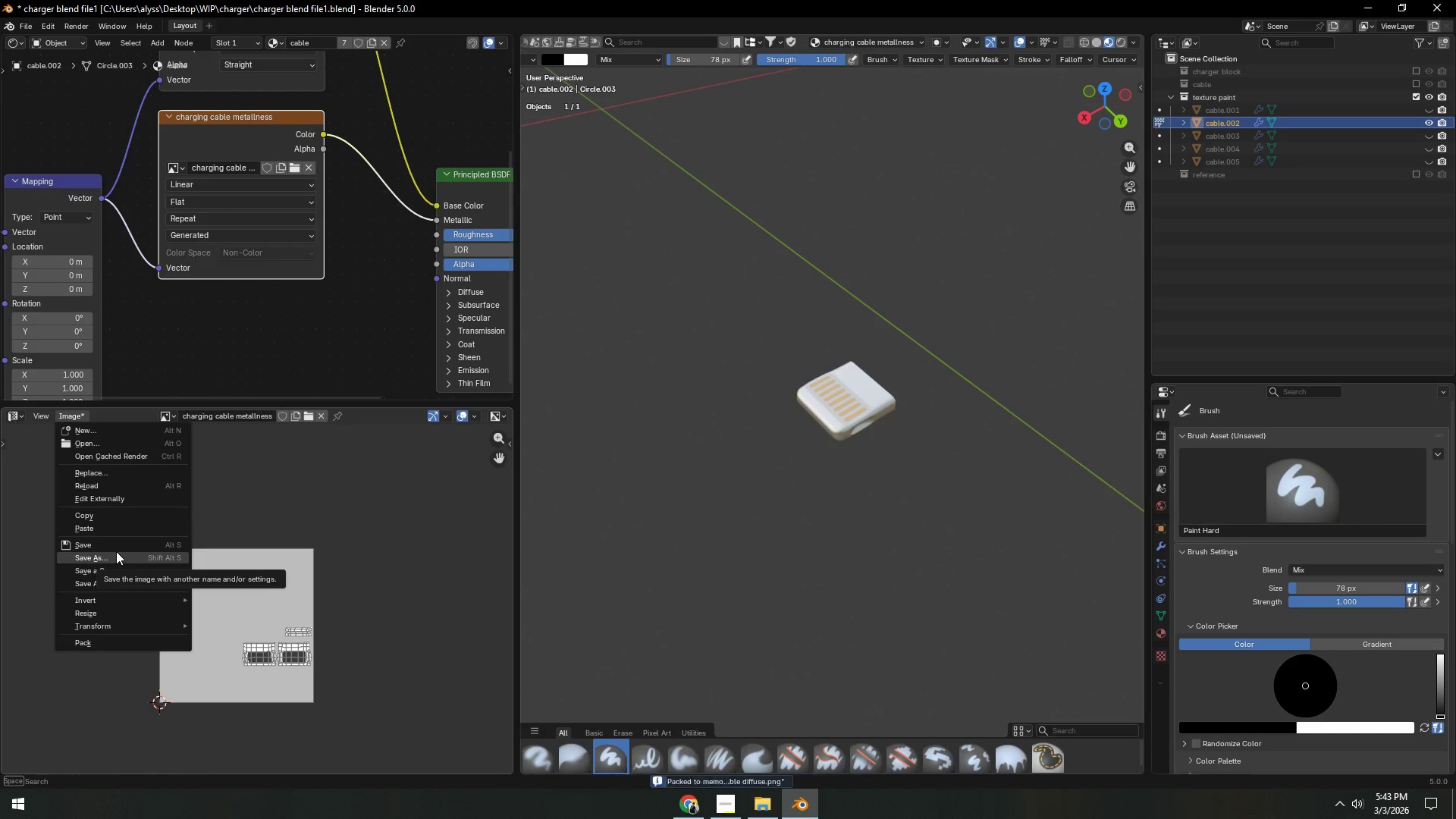 
left_click([117, 548])
 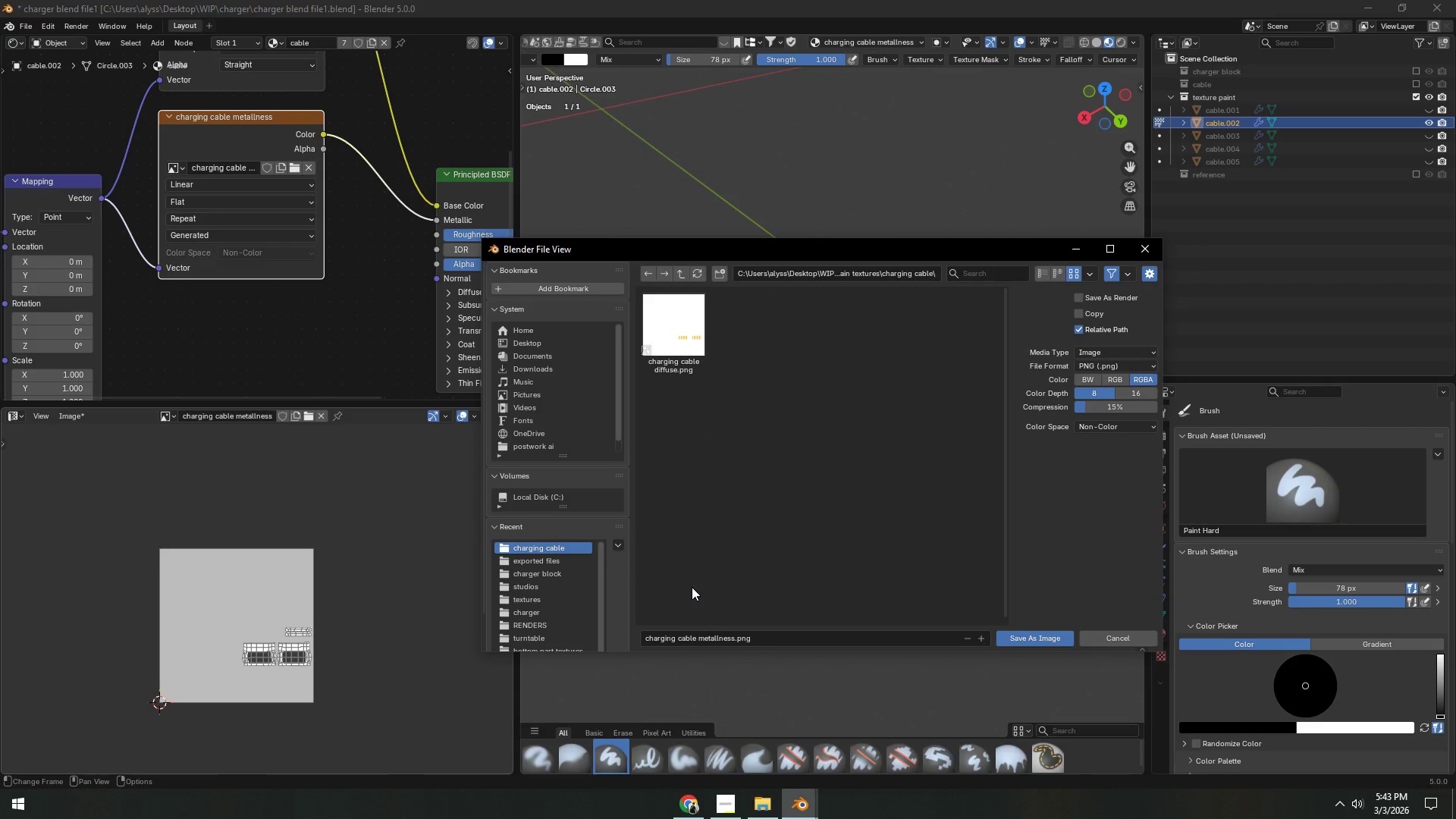 
mouse_move([1001, 639])
 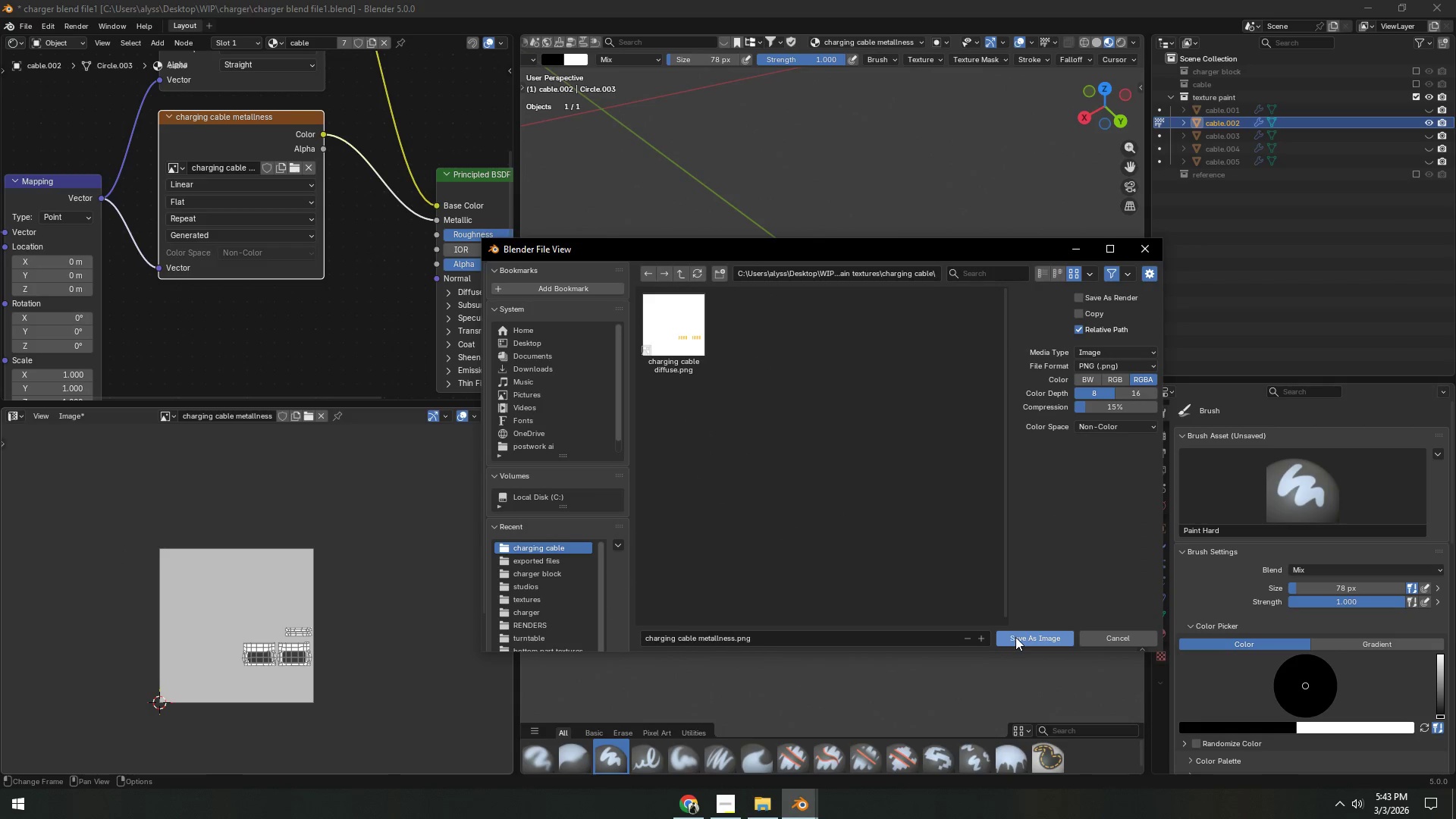 
left_click([1015, 637])
 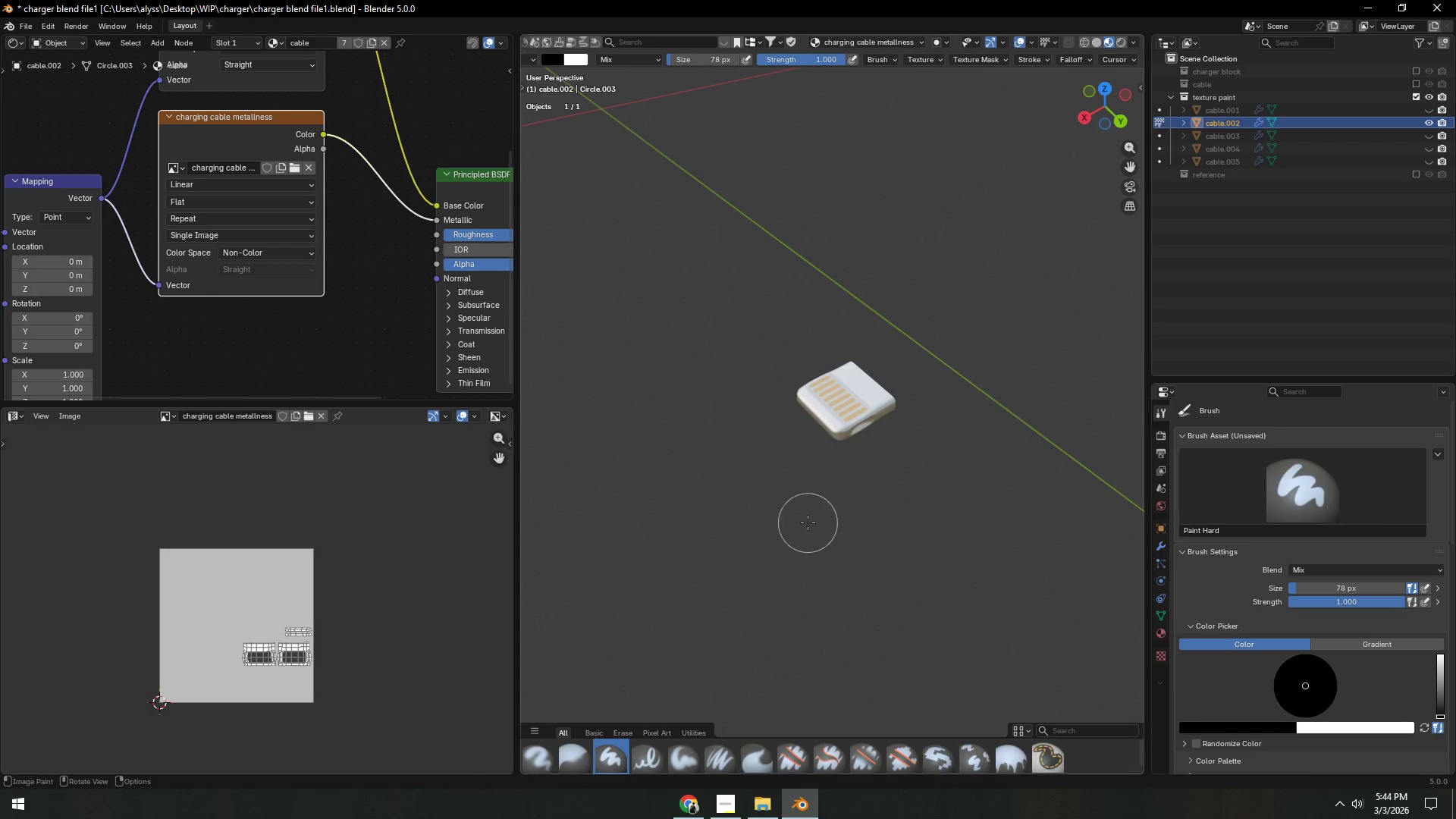 
scroll: coordinate [839, 509], scroll_direction: up, amount: 10.0
 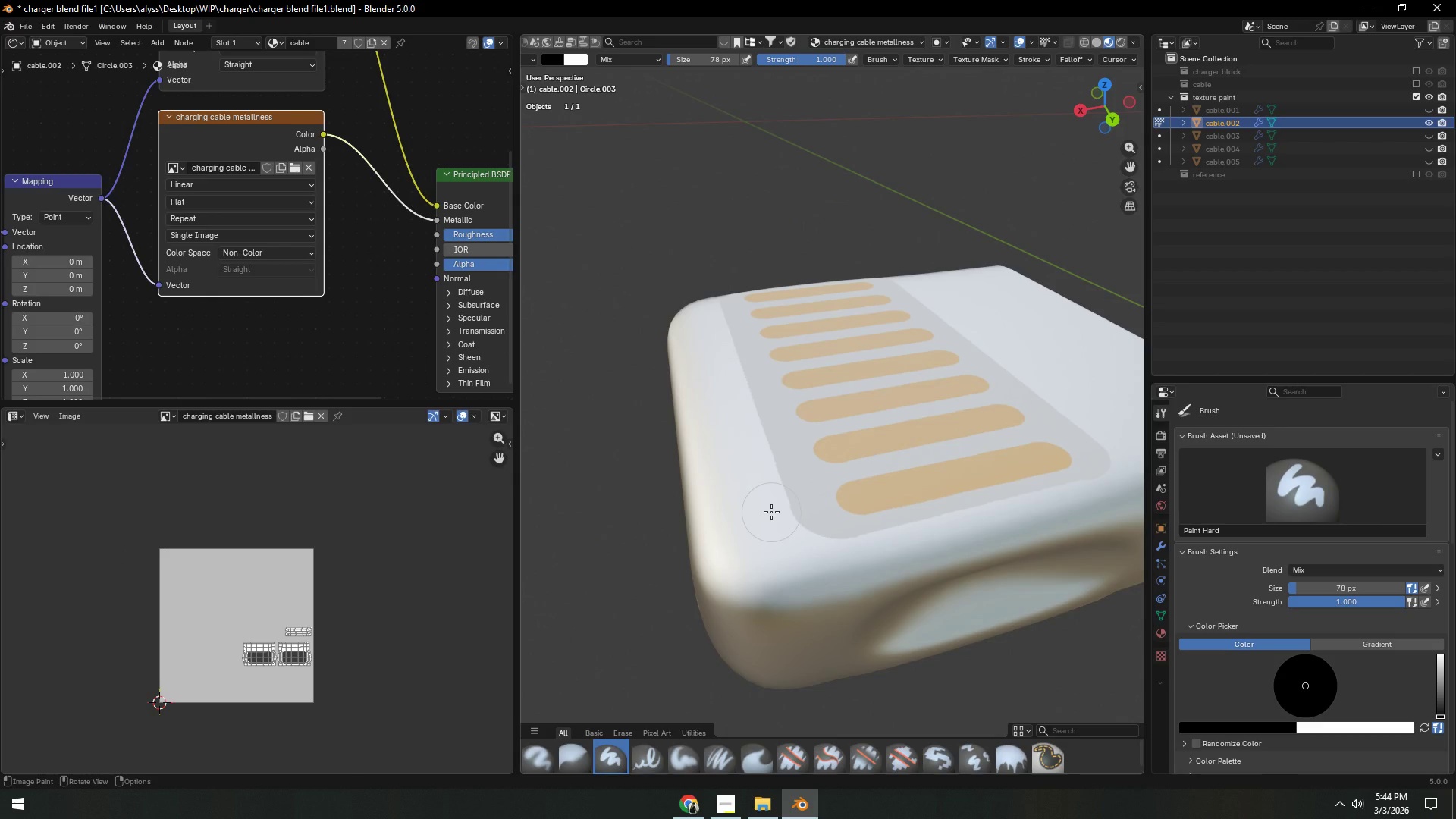 
scroll: coordinate [788, 537], scroll_direction: down, amount: 11.0
 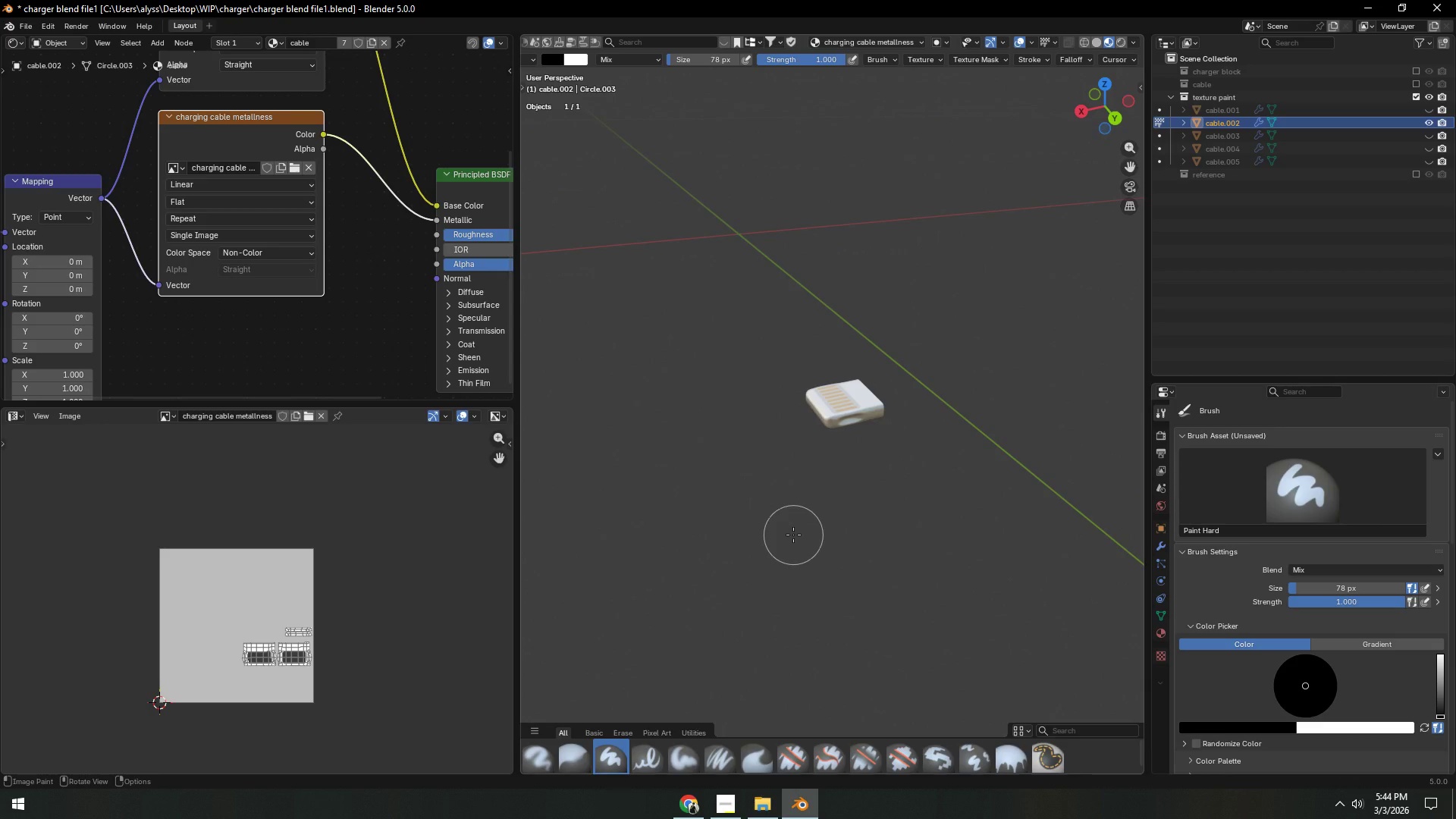 
wait(12.45)
 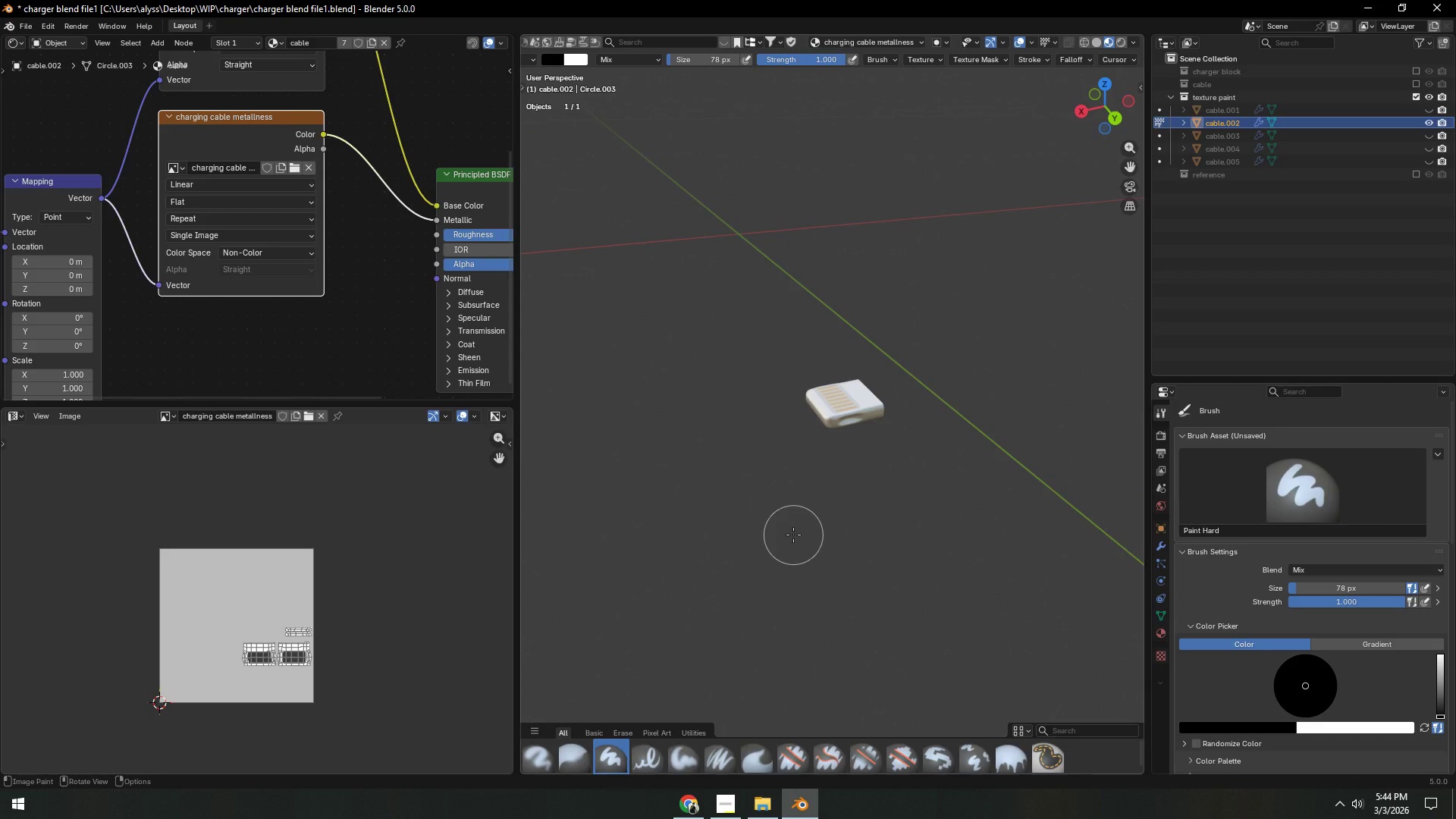 
scroll: coordinate [986, 436], scroll_direction: up, amount: 6.0
 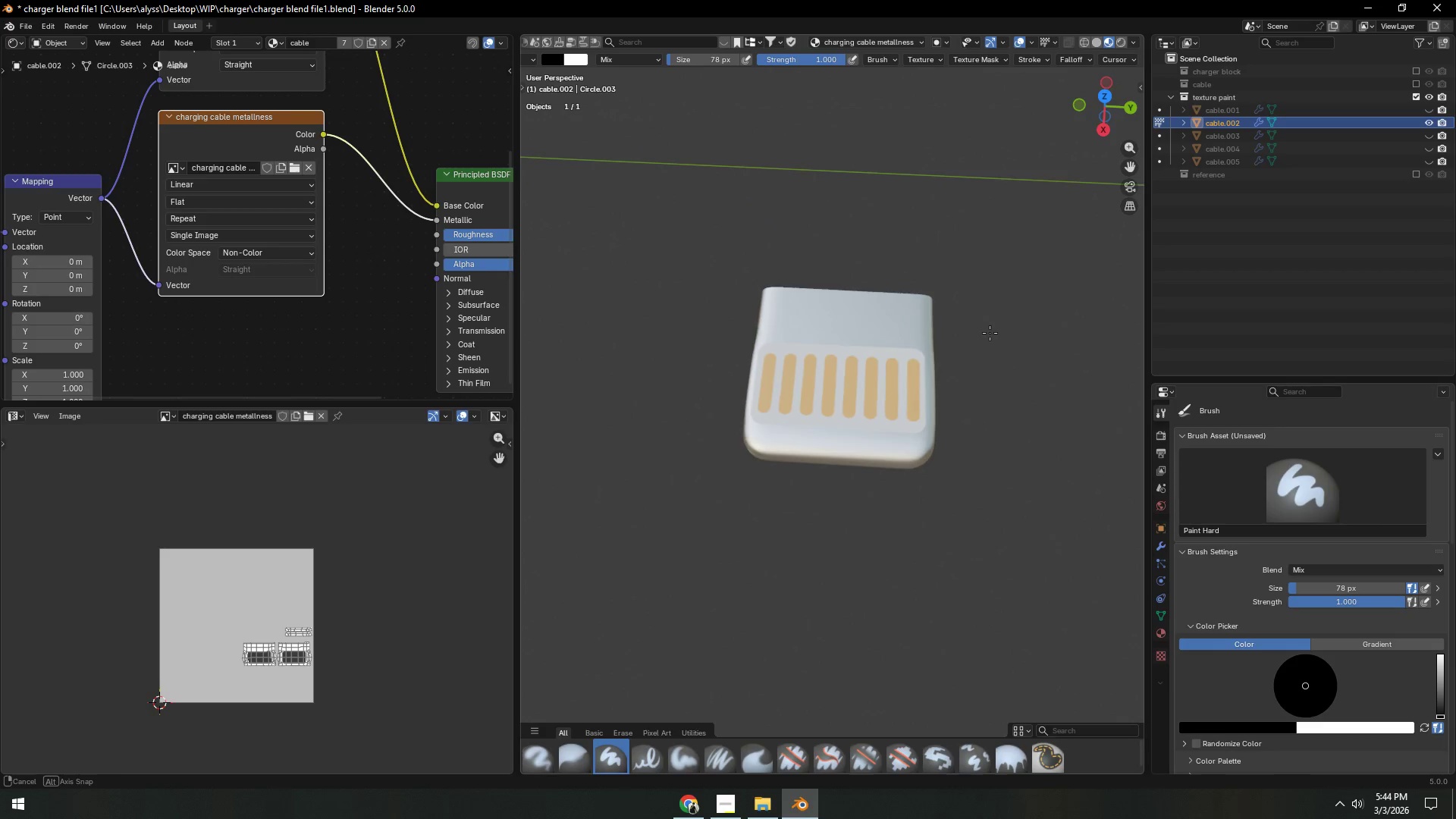 
left_click([374, 325])
 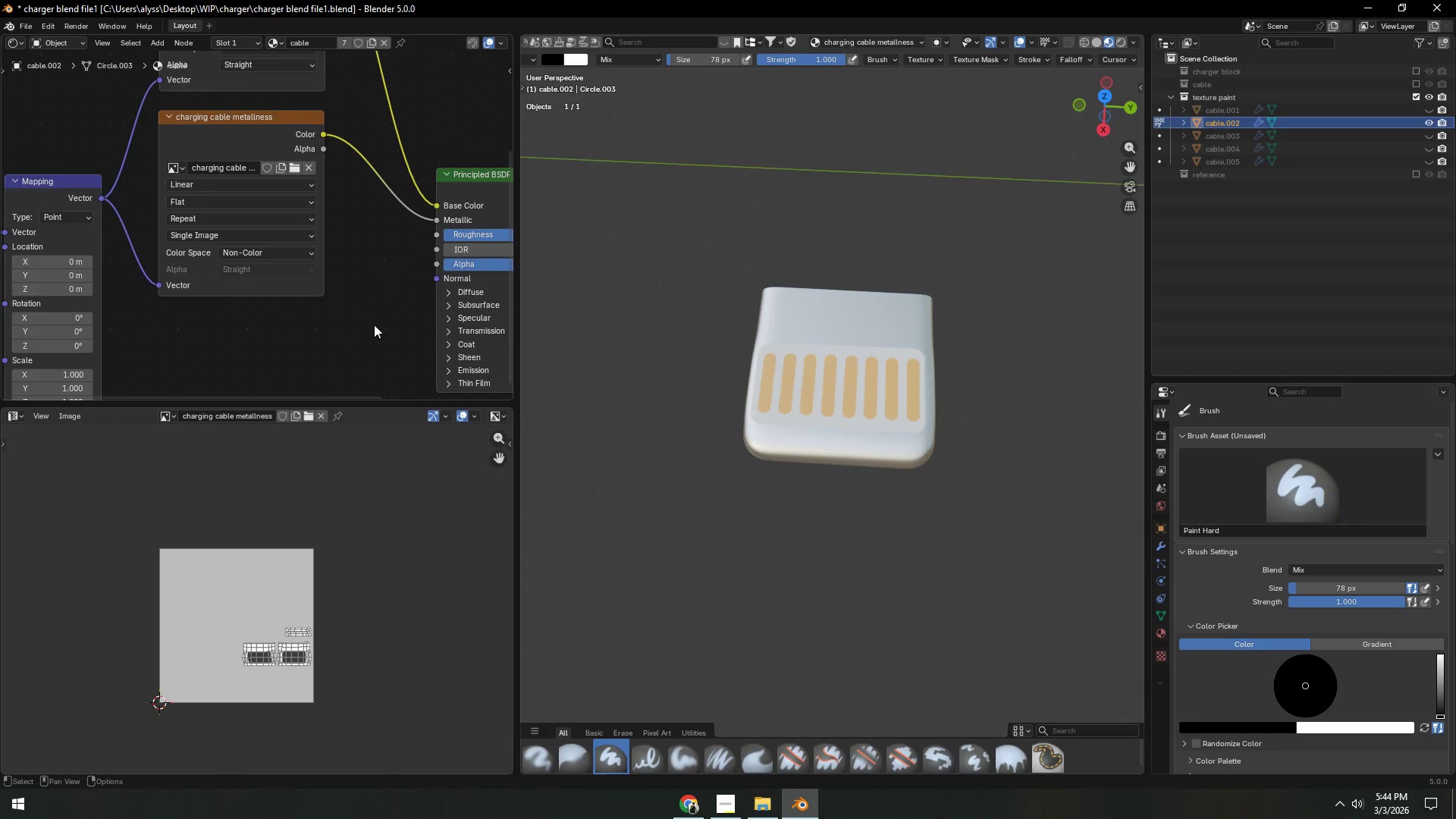 
scroll: coordinate [368, 332], scroll_direction: down, amount: 9.0
 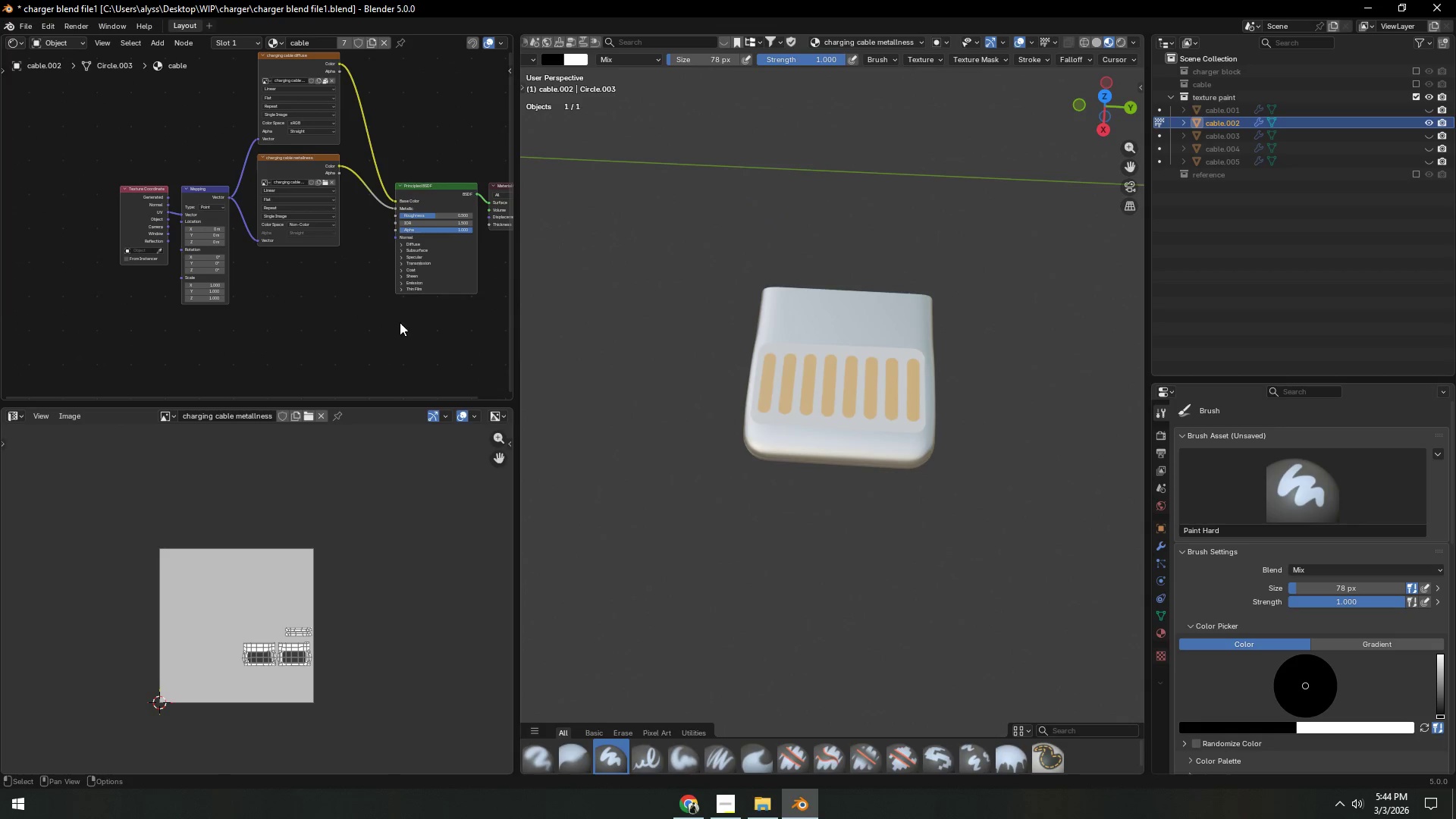 
left_click([344, 317])
 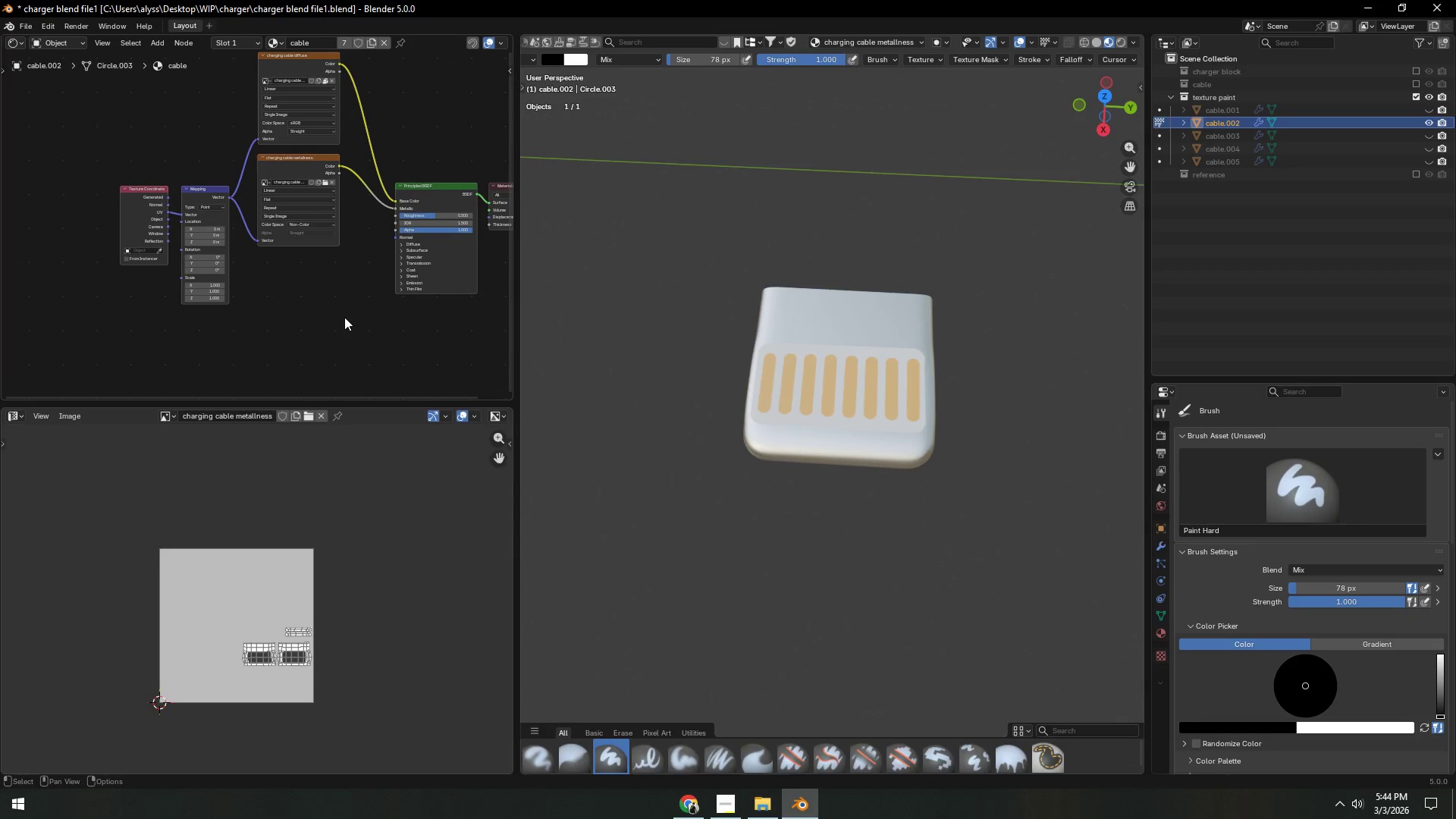 
key(Shift+A)
 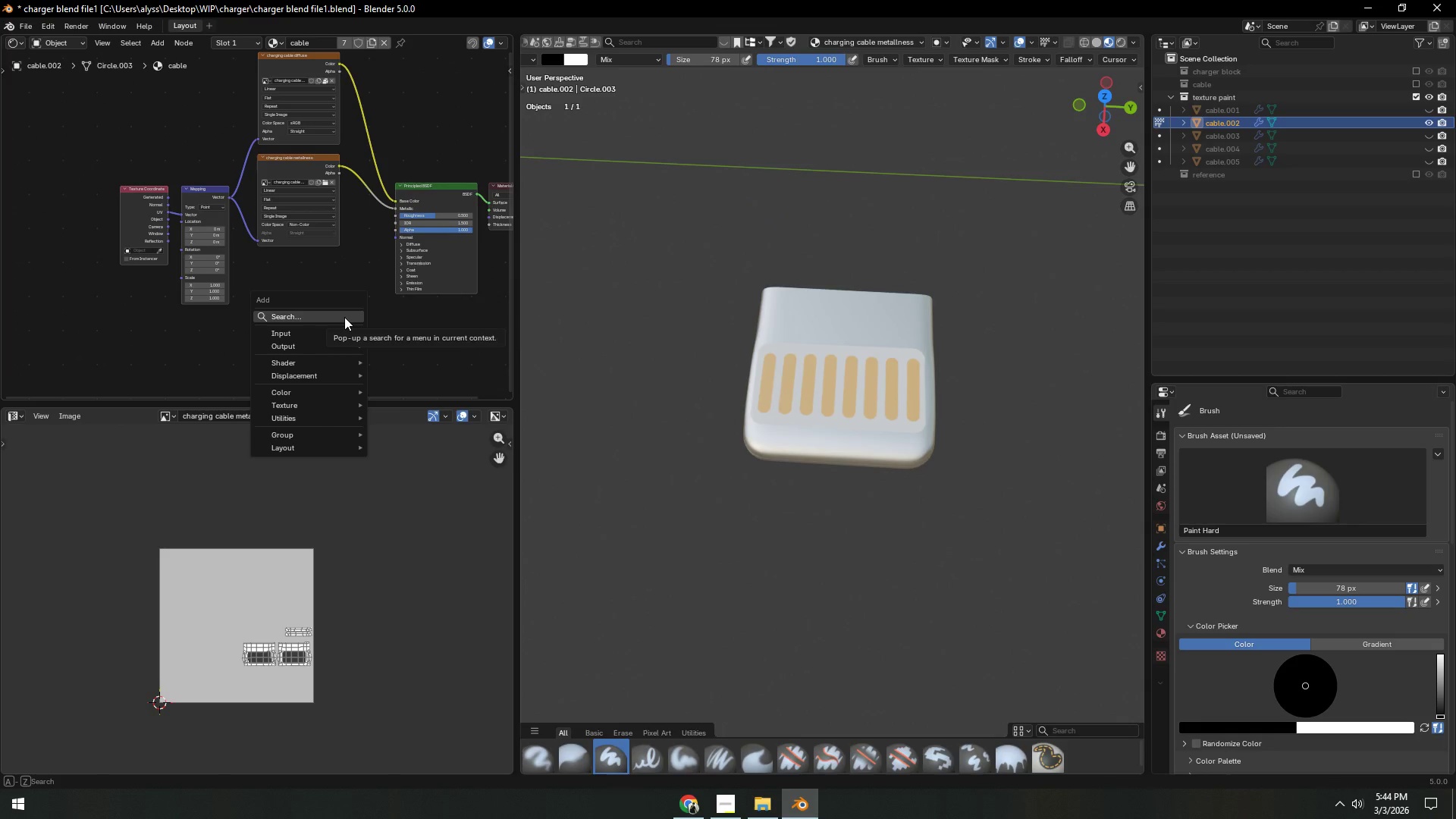 
left_click([344, 317])
 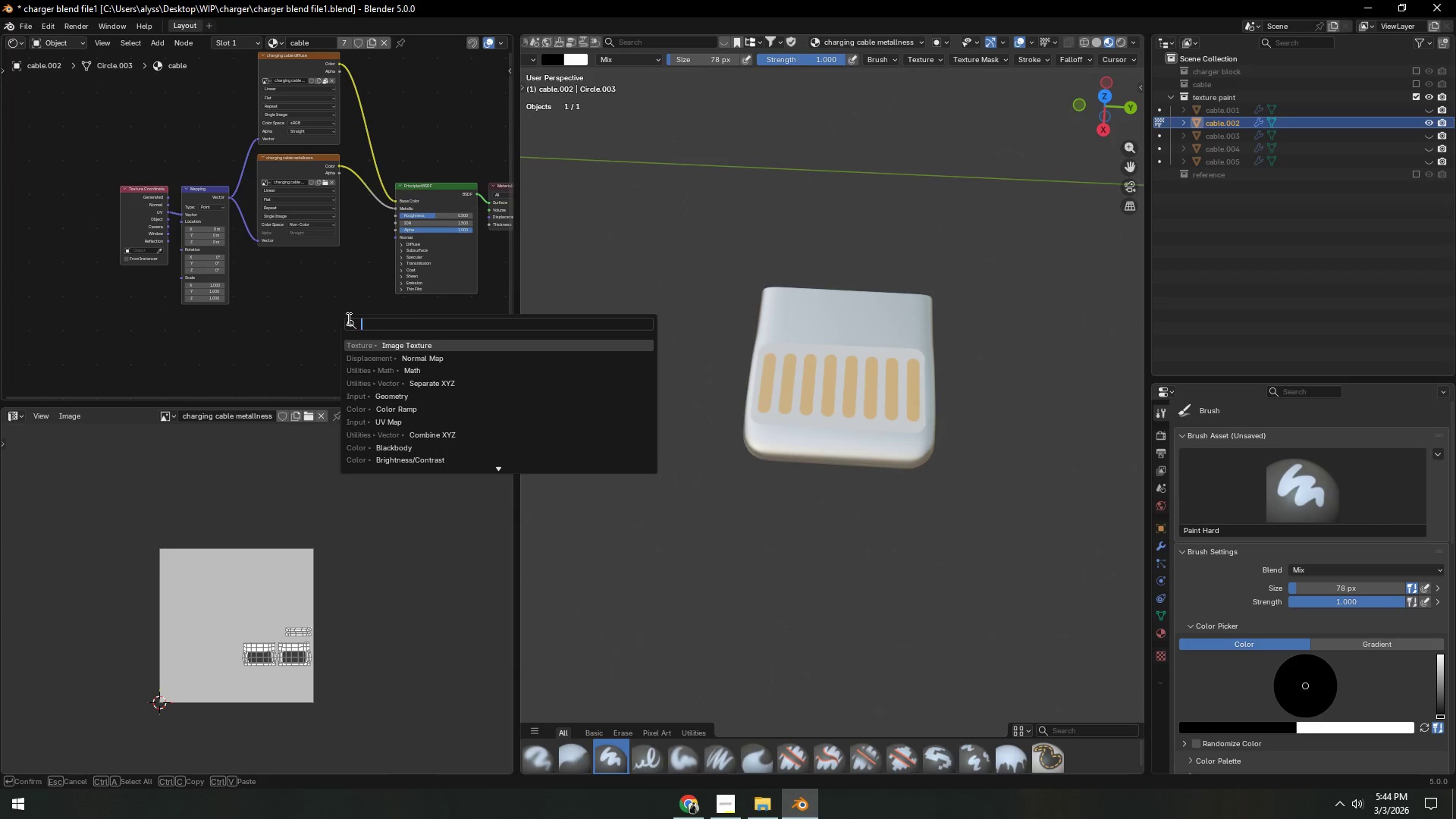 
left_click([372, 340])
 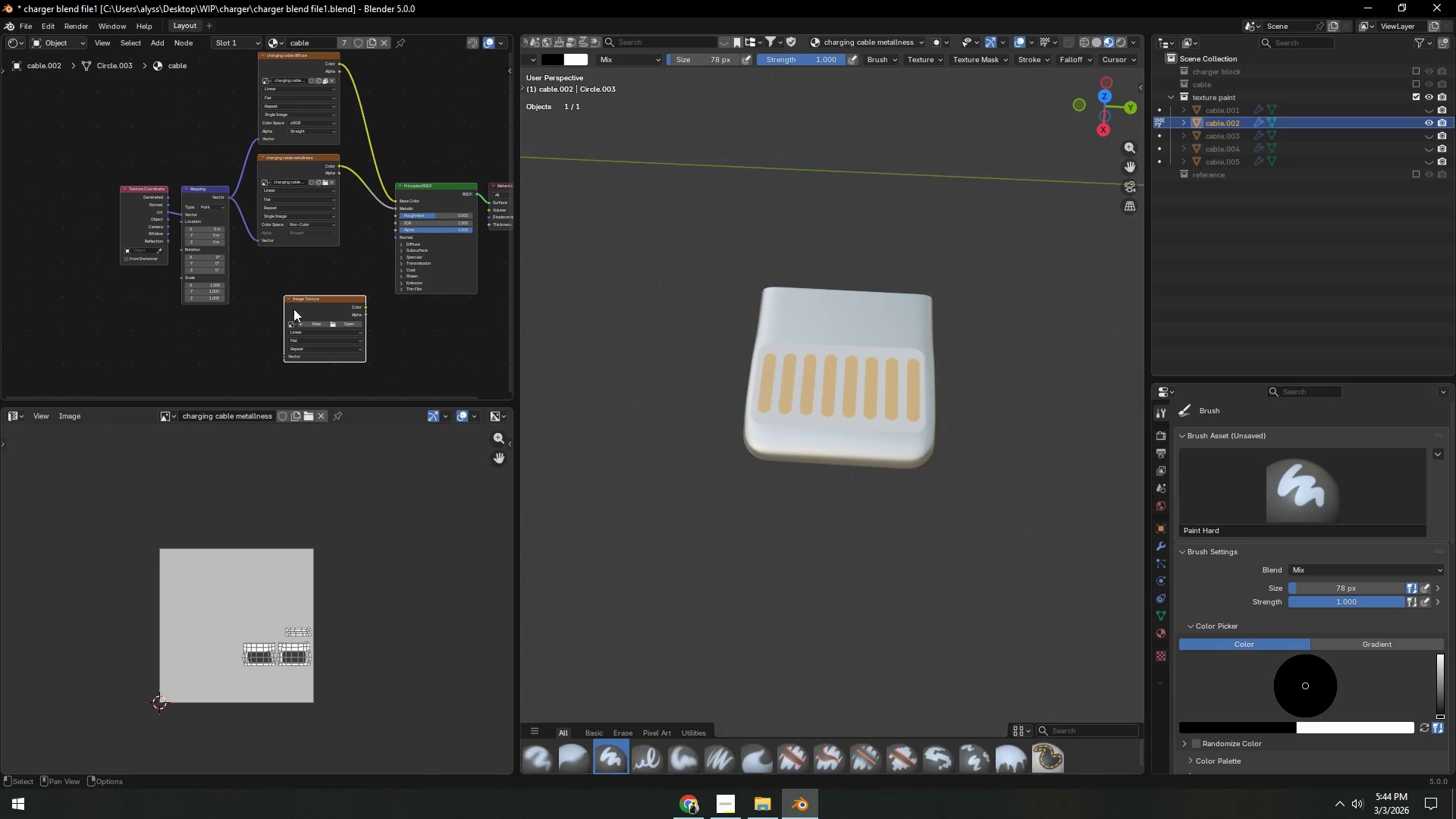 
double_click([303, 328])
 